 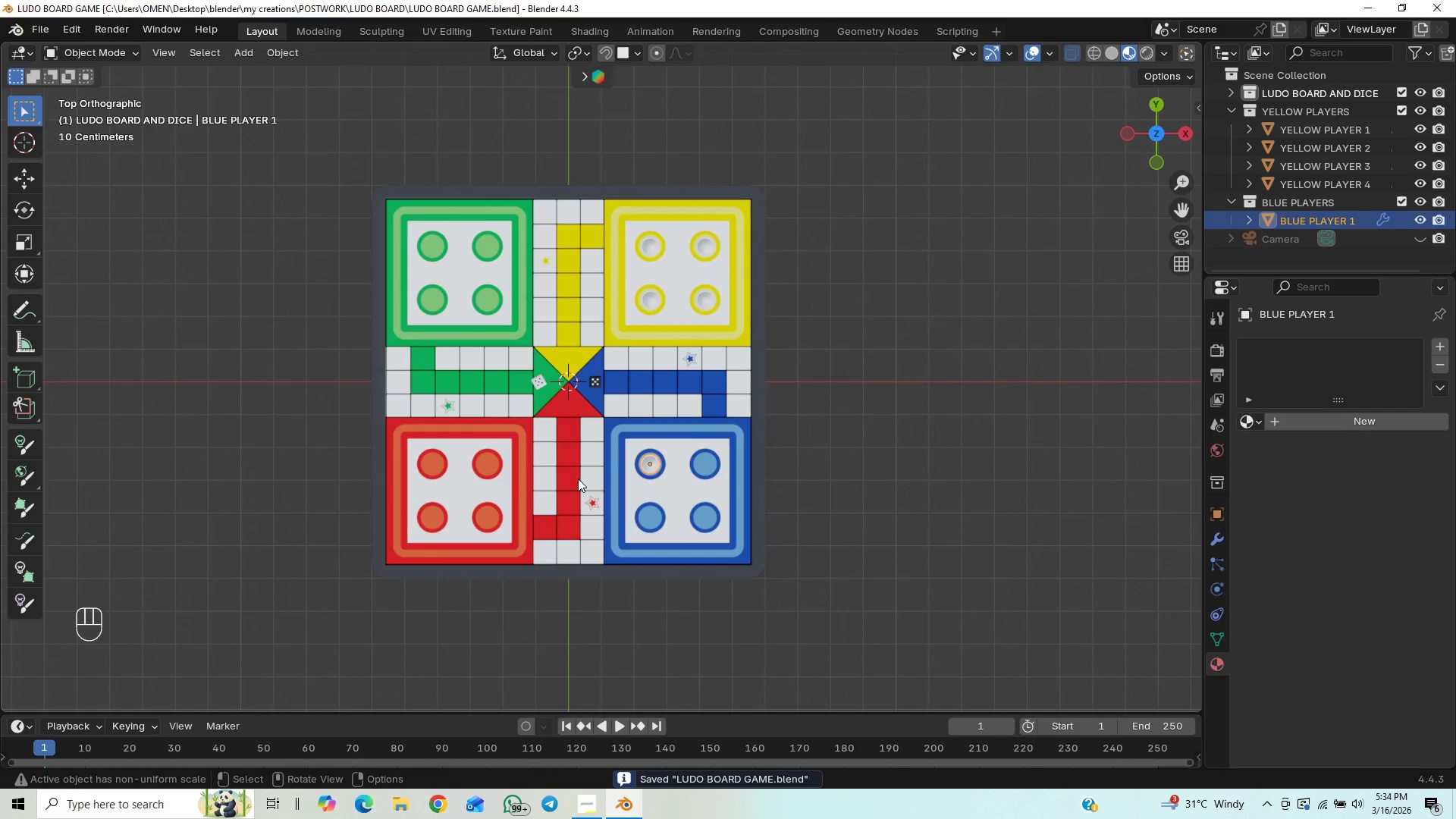 
scroll: coordinate [577, 476], scroll_direction: up, amount: 20.0
 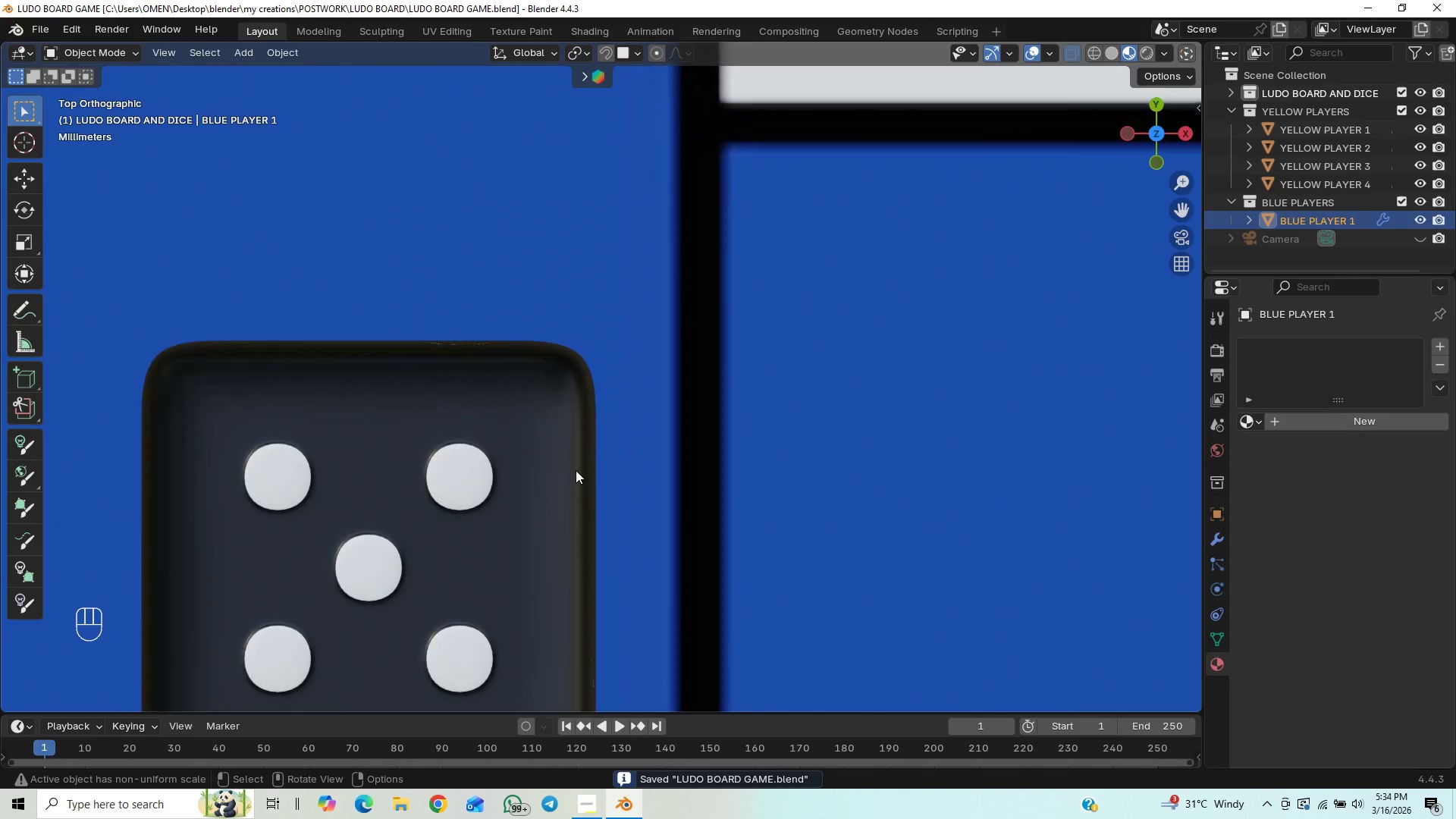 
scroll: coordinate [576, 470], scroll_direction: down, amount: 17.0
 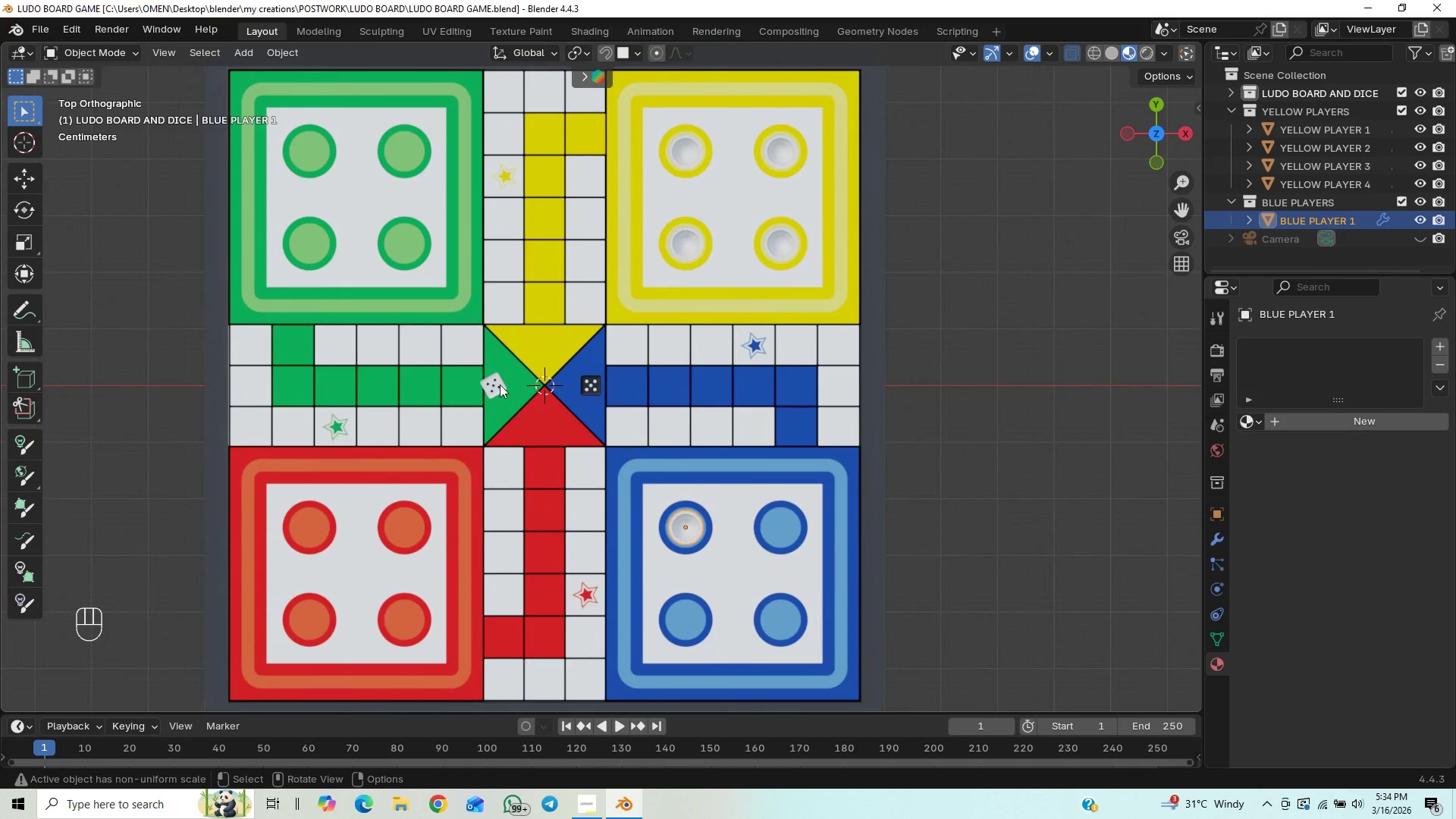 
left_click([500, 384])
 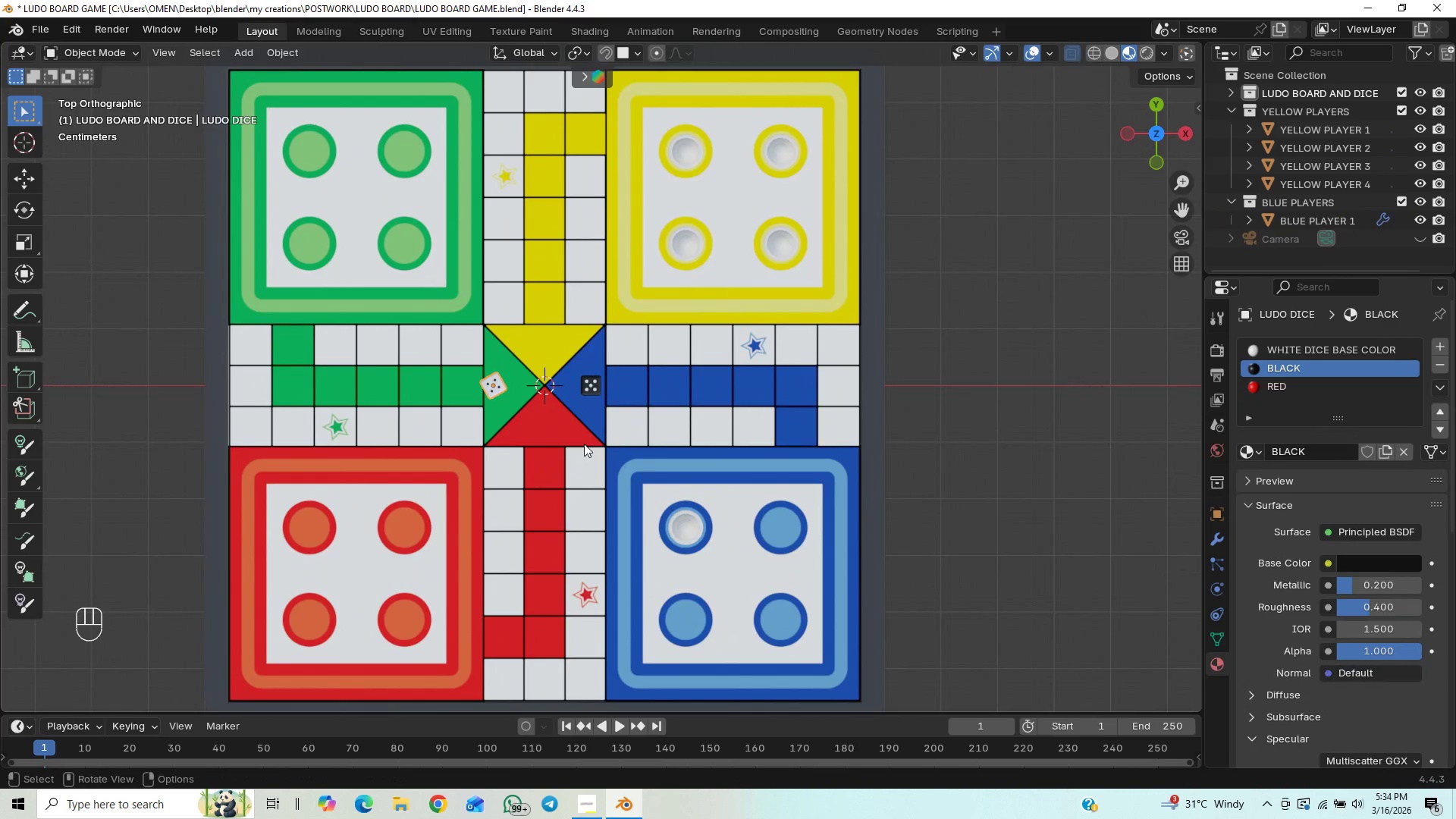 
type(gx)
 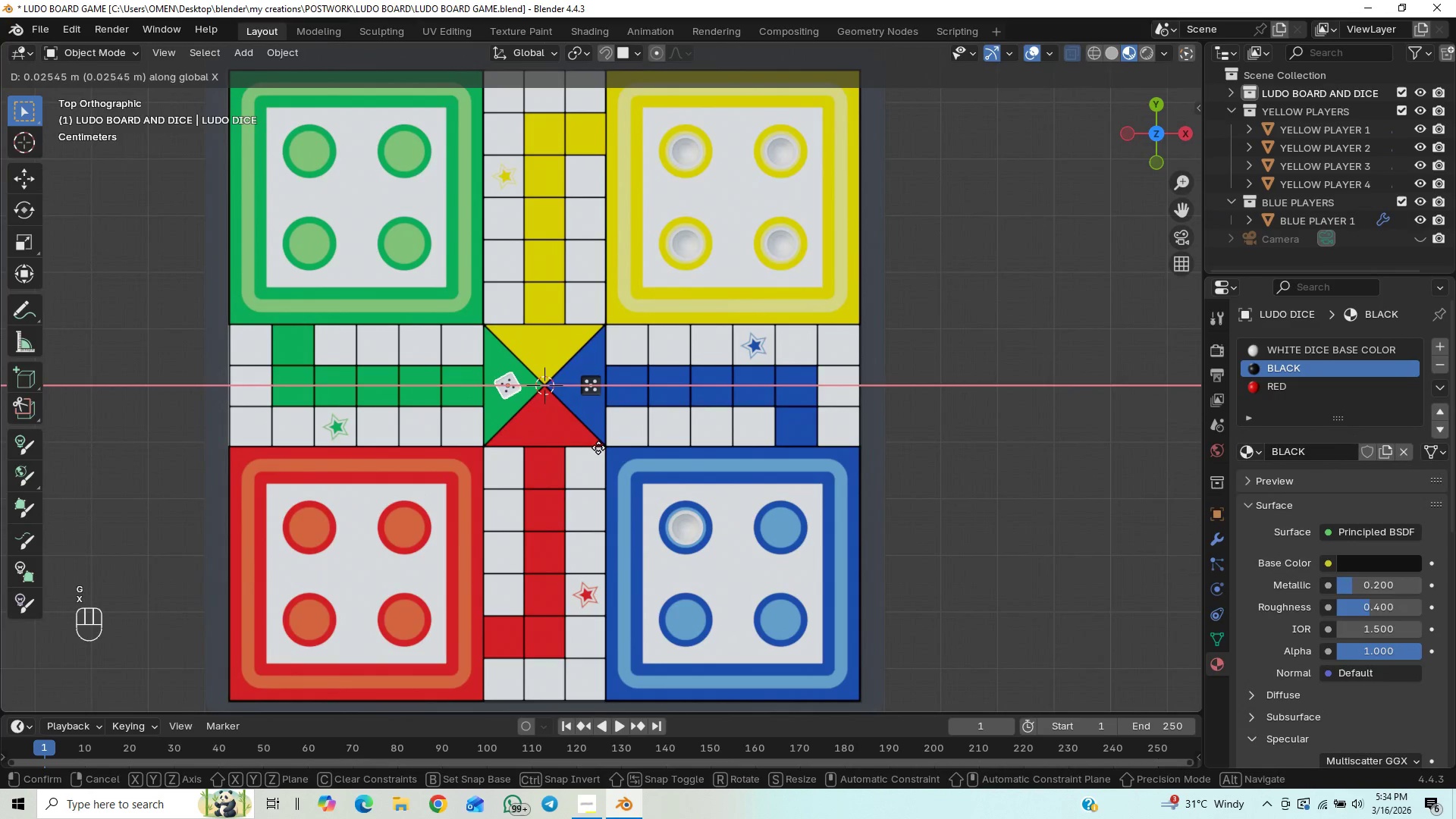 
left_click([598, 447])
 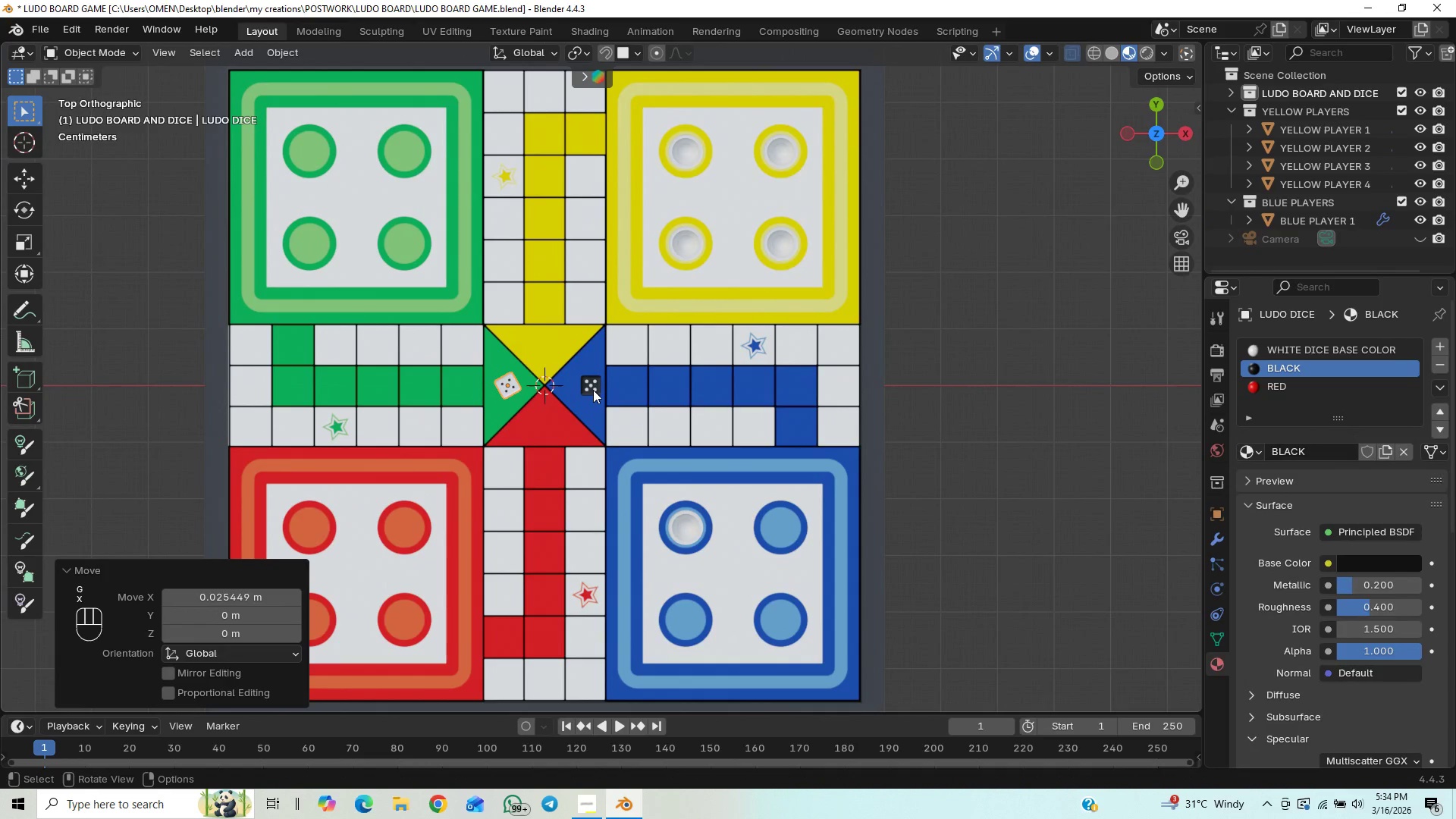 
left_click([593, 389])
 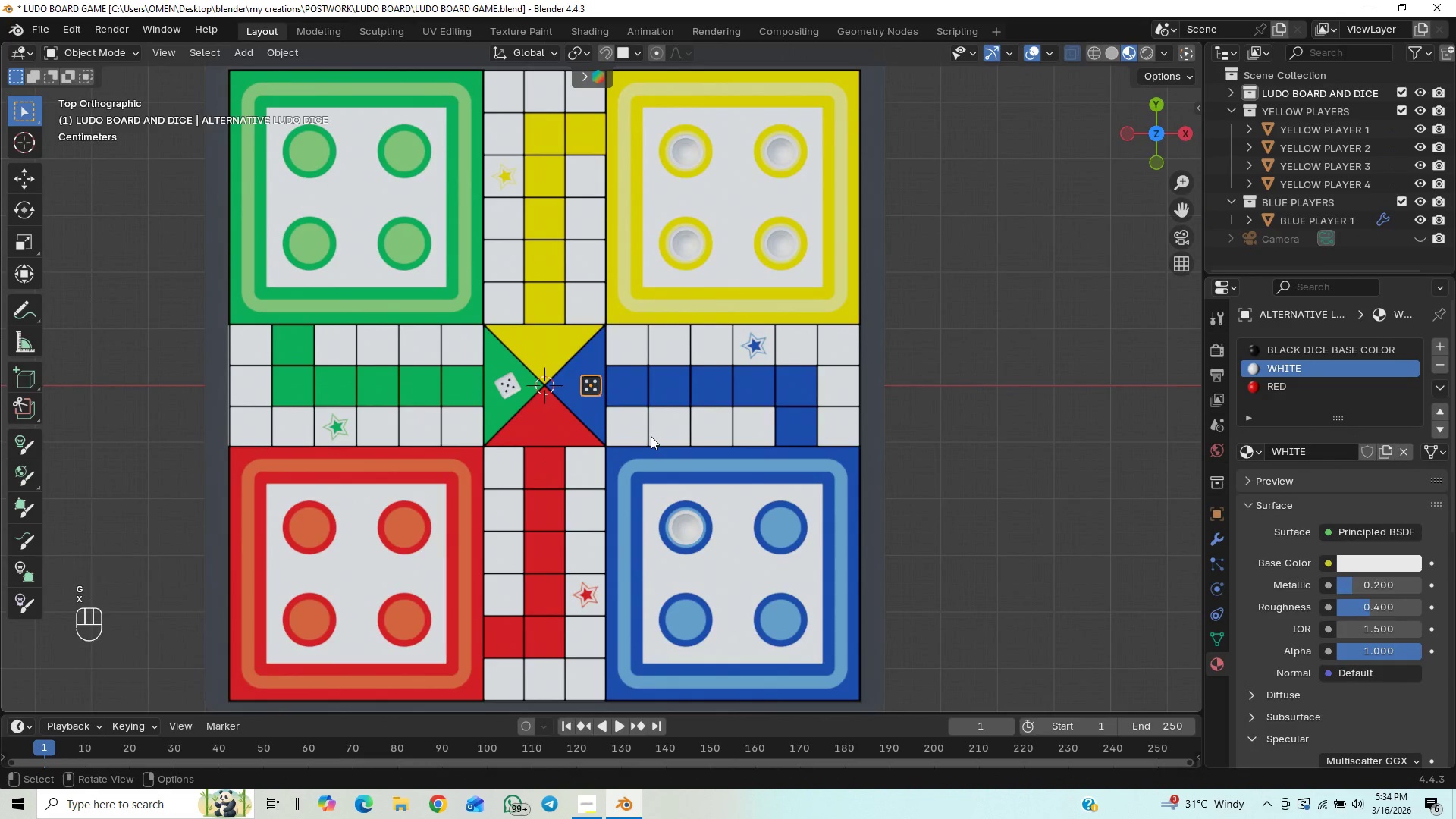 
type(rz)
 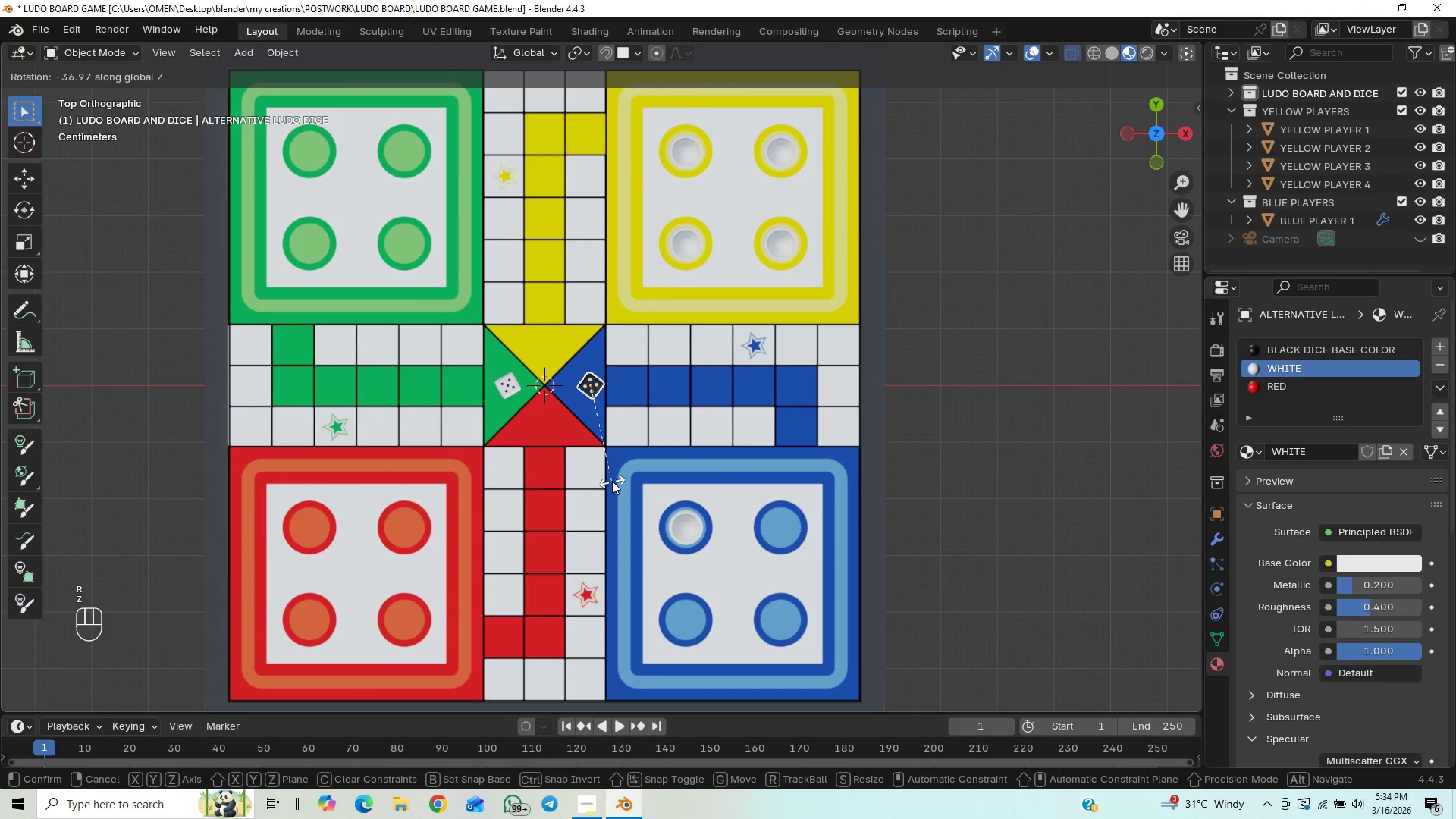 
left_click([612, 481])
 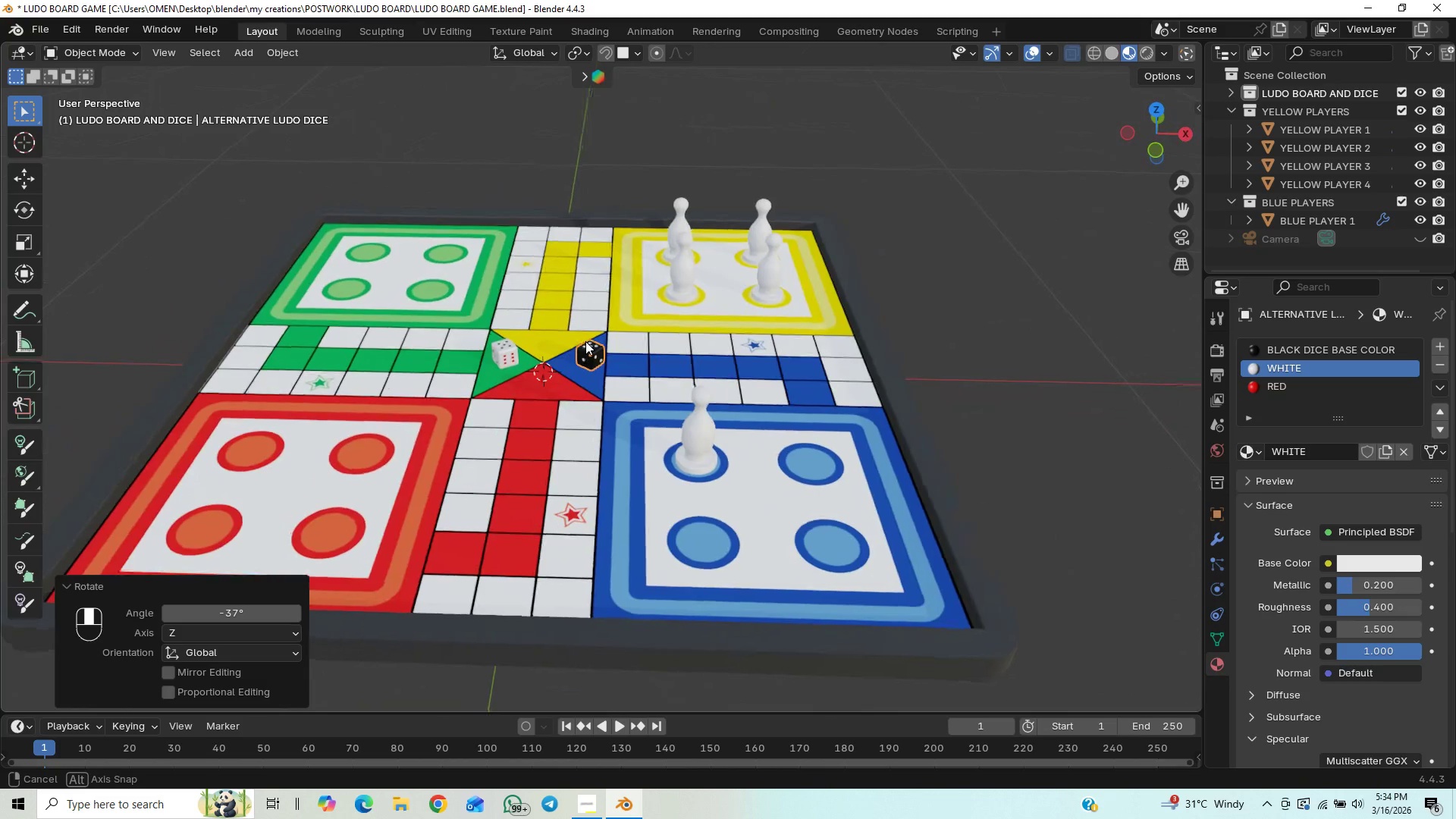 
key(Control+S)
 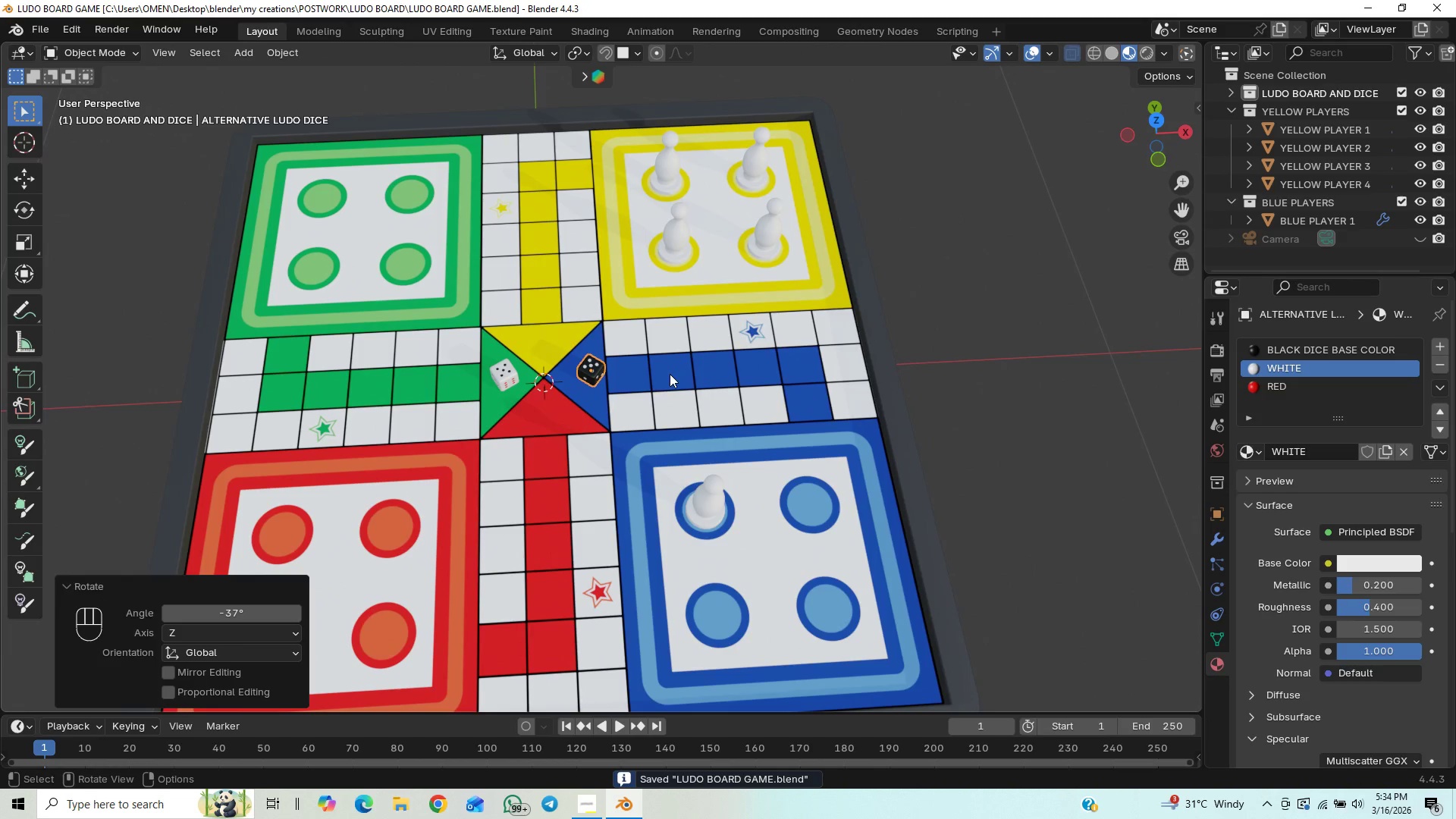 
wait(9.22)
 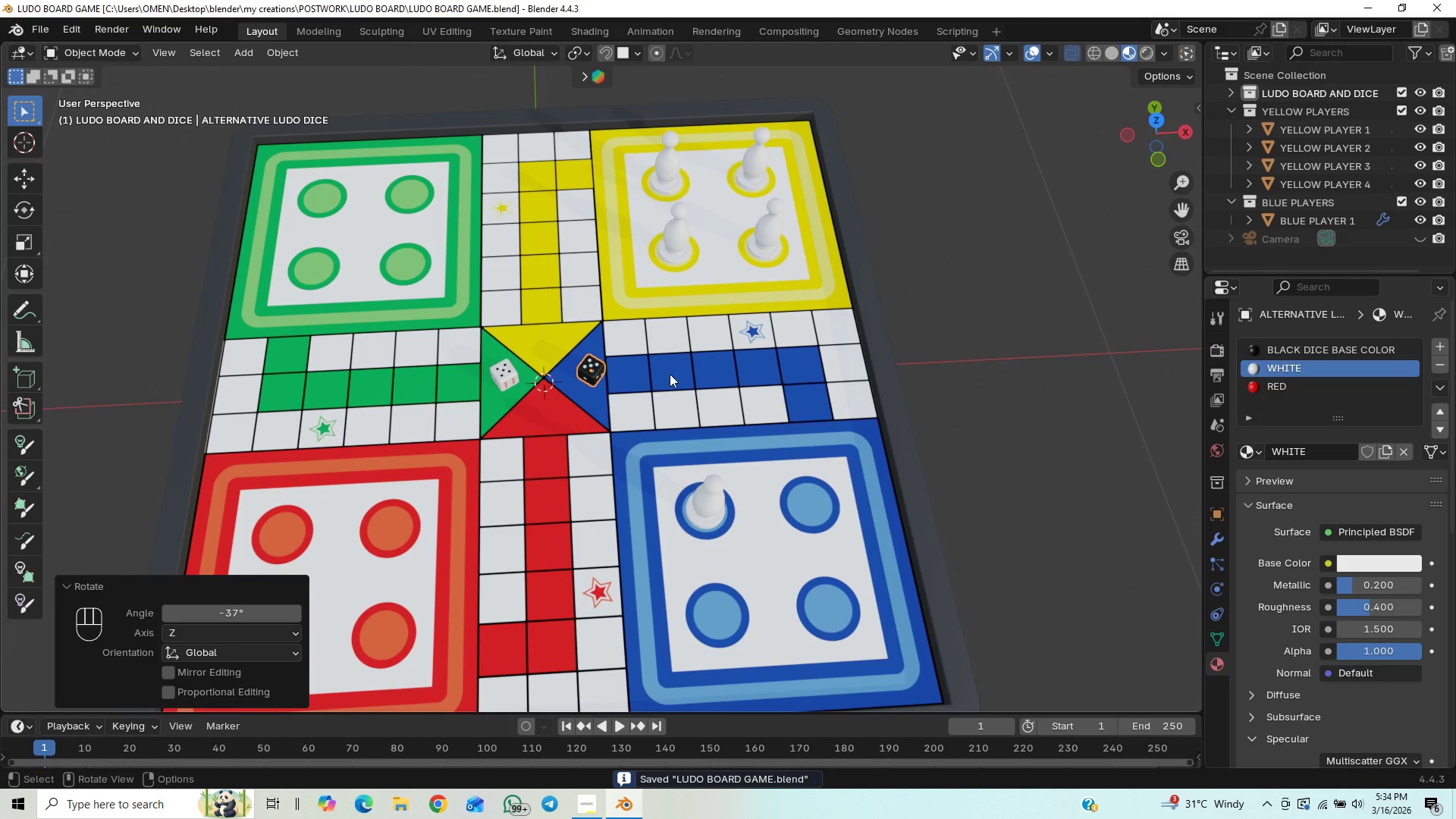 
left_click([511, 391])
 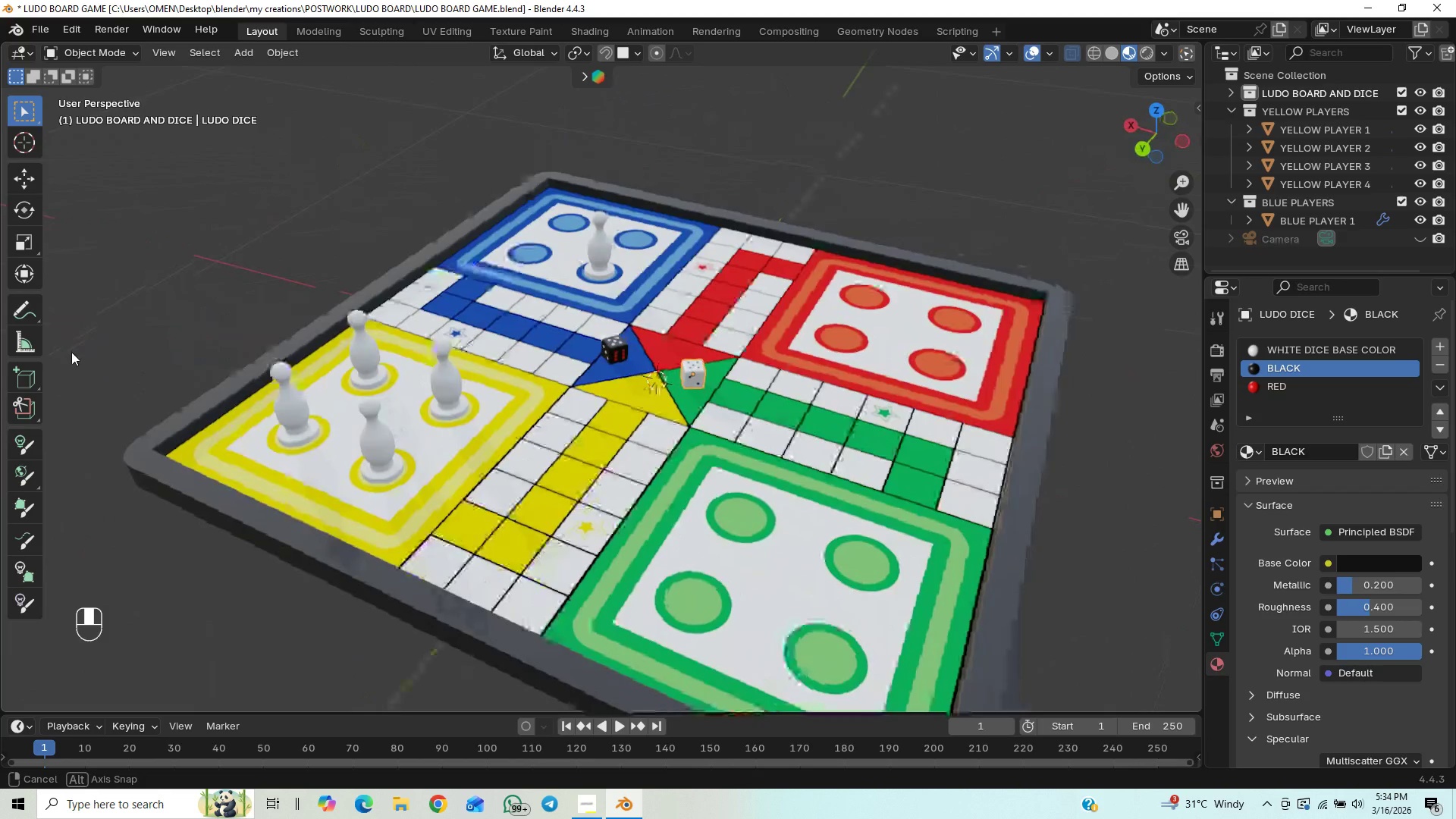 
wait(6.7)
 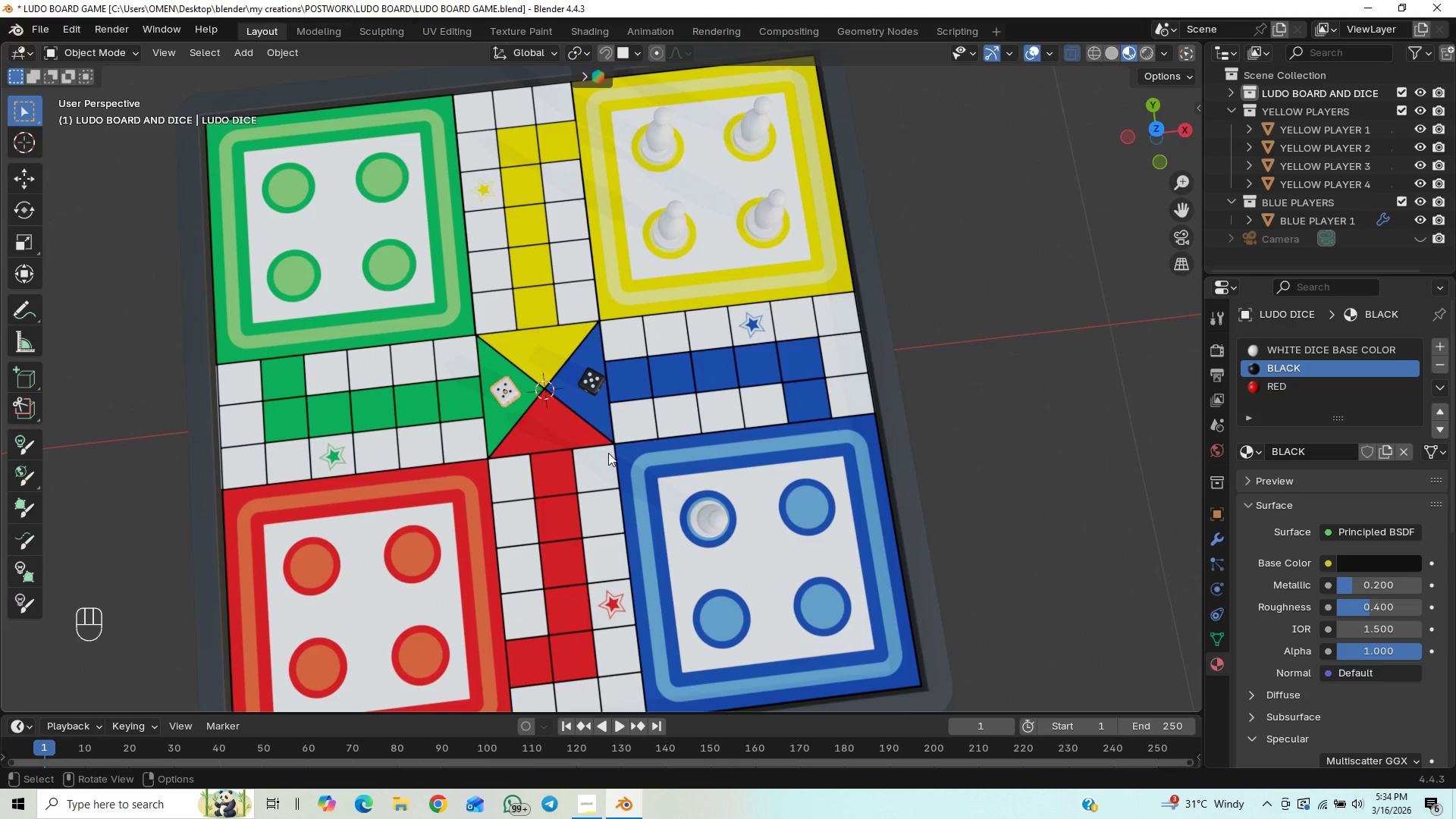 
key(Control+S)
 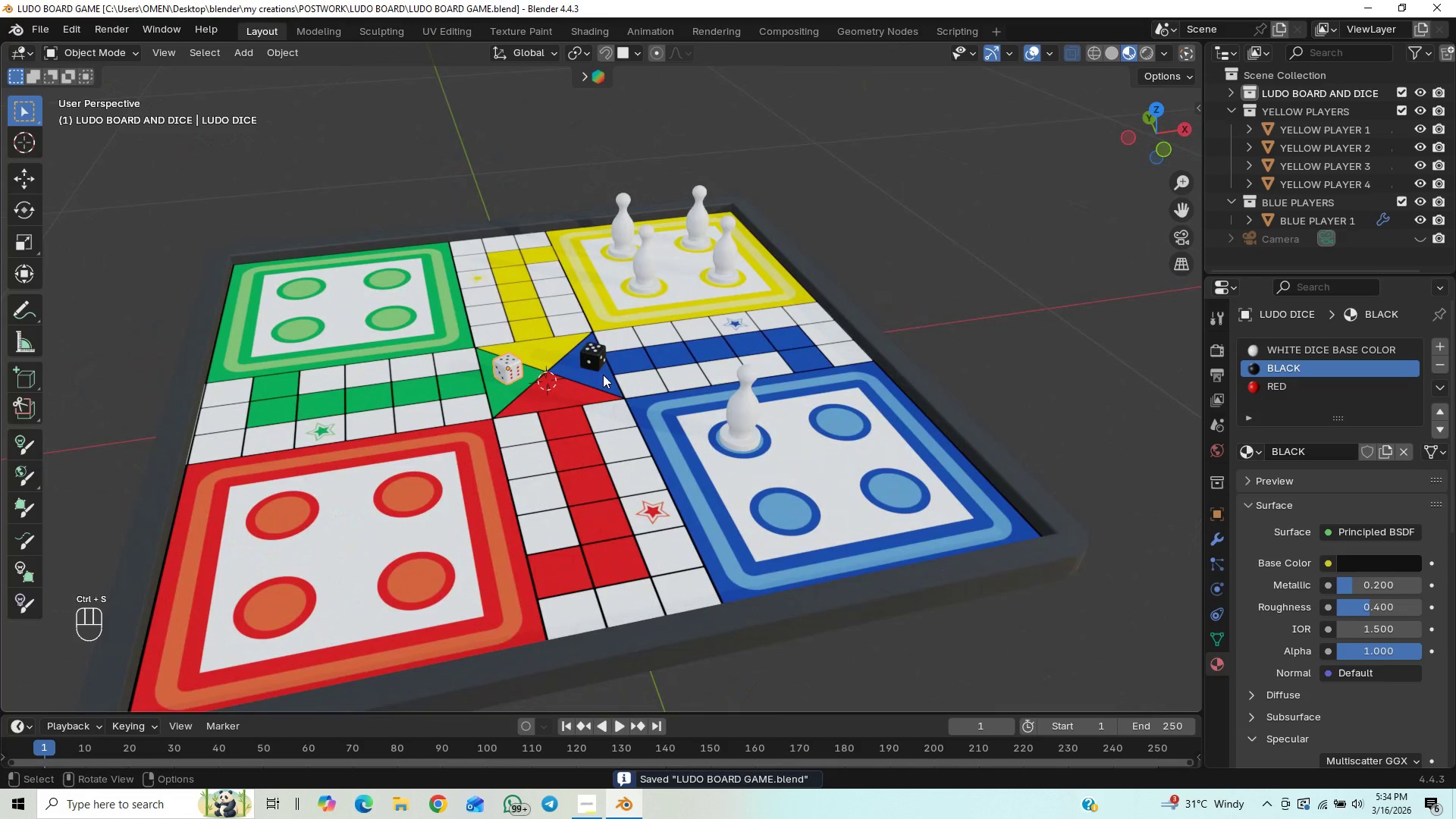 
scroll: coordinate [597, 365], scroll_direction: up, amount: 2.0
 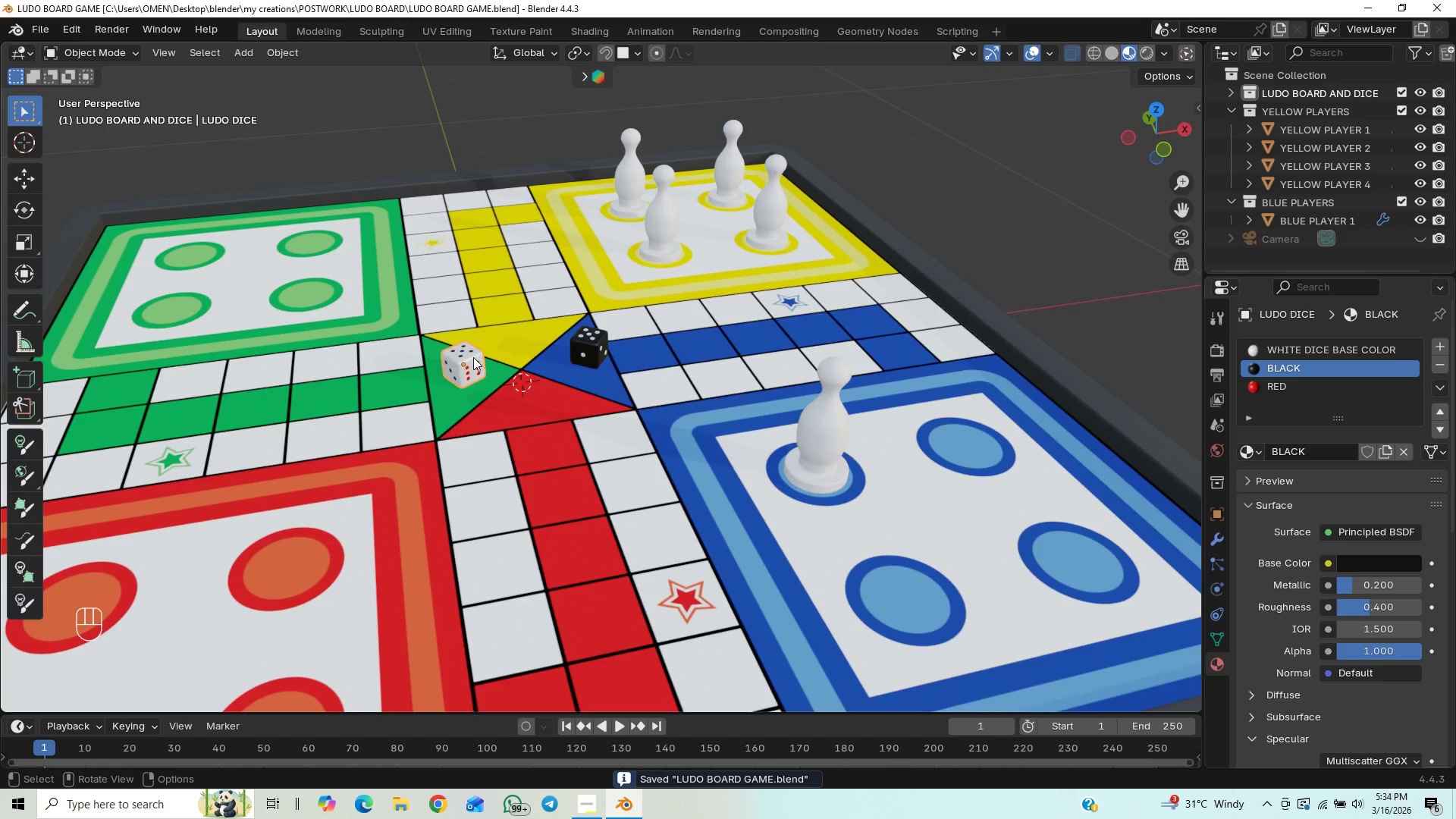 
left_click([473, 357])
 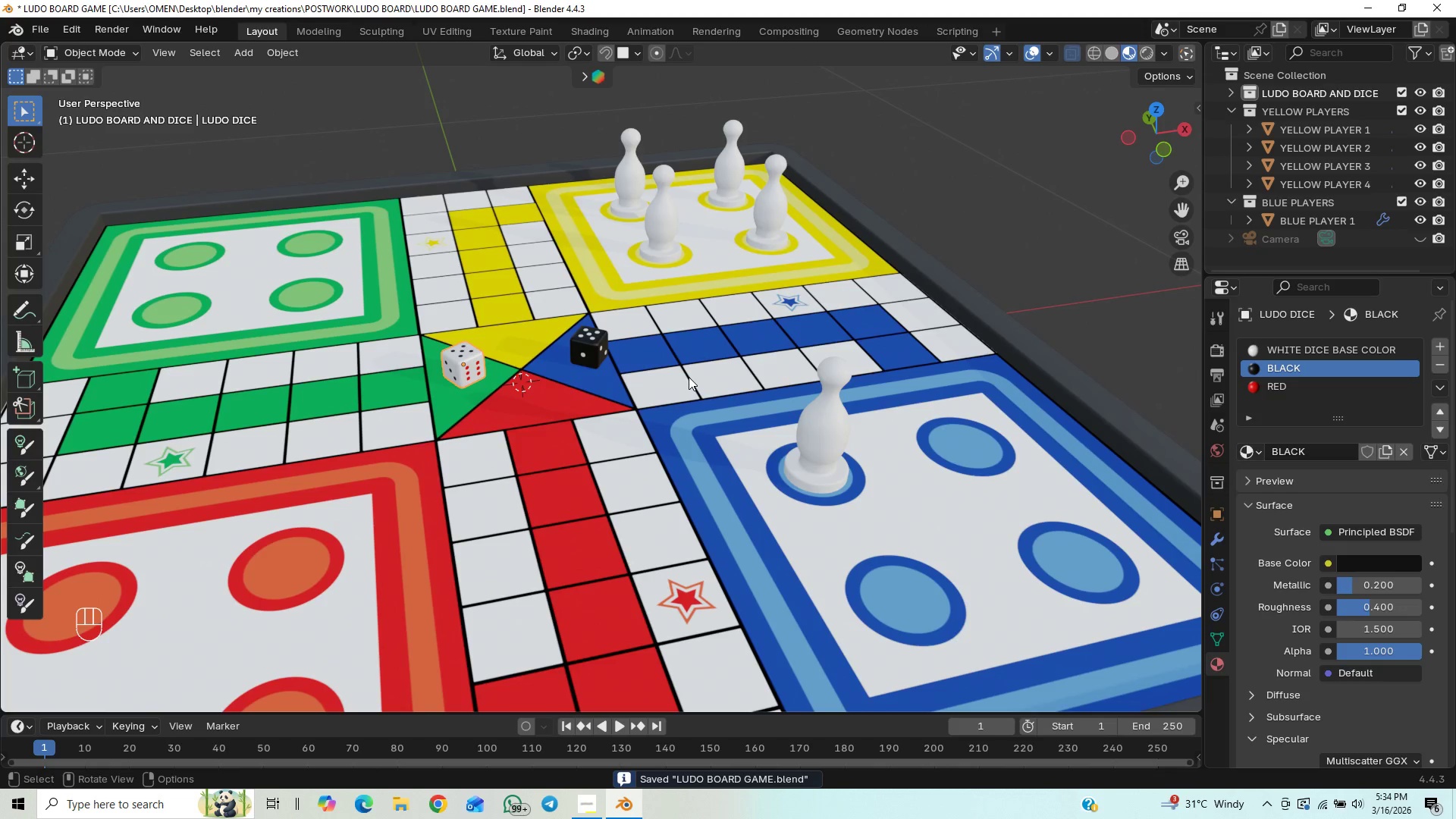 
type(ry)
 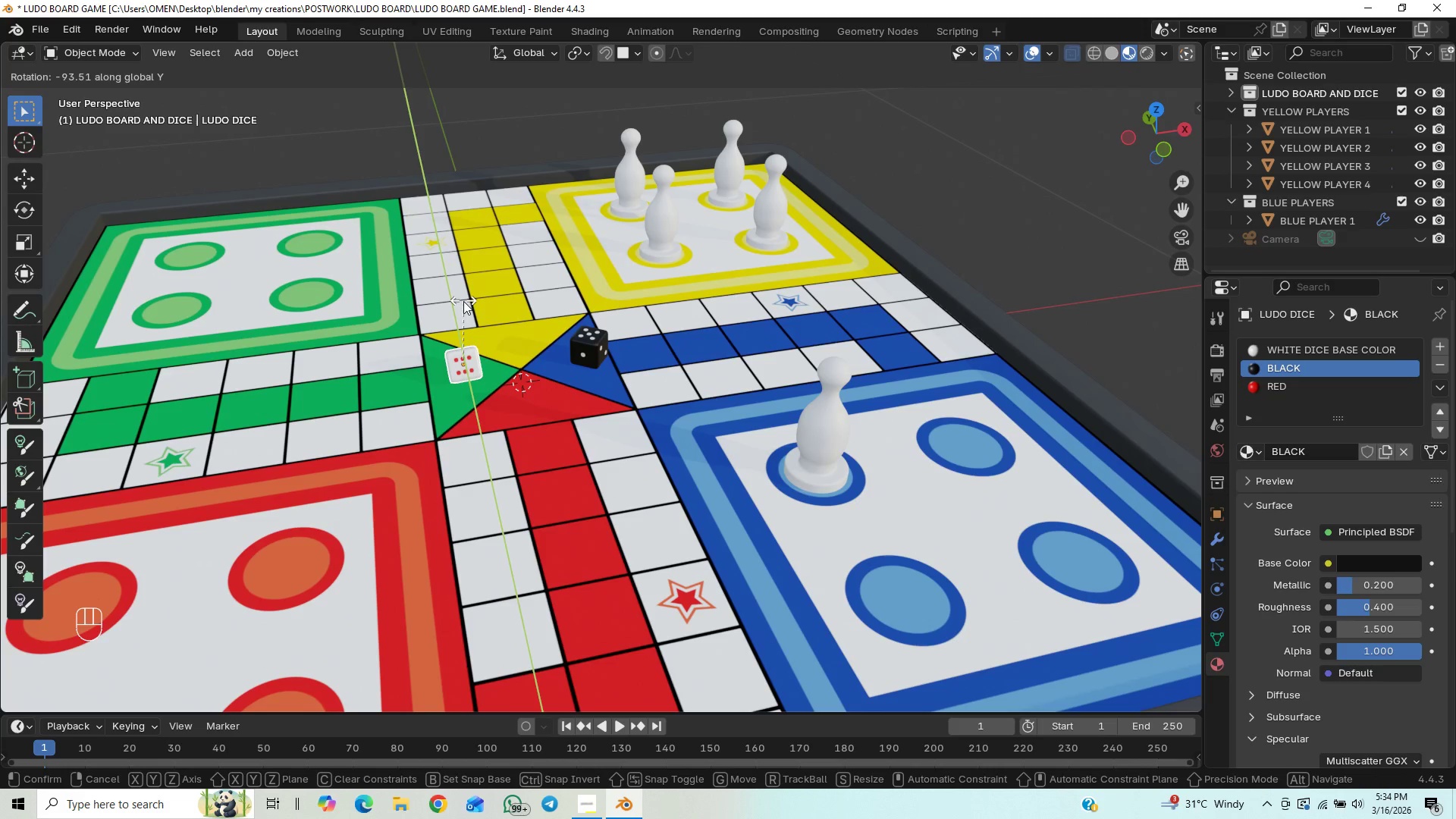 
wait(5.03)
 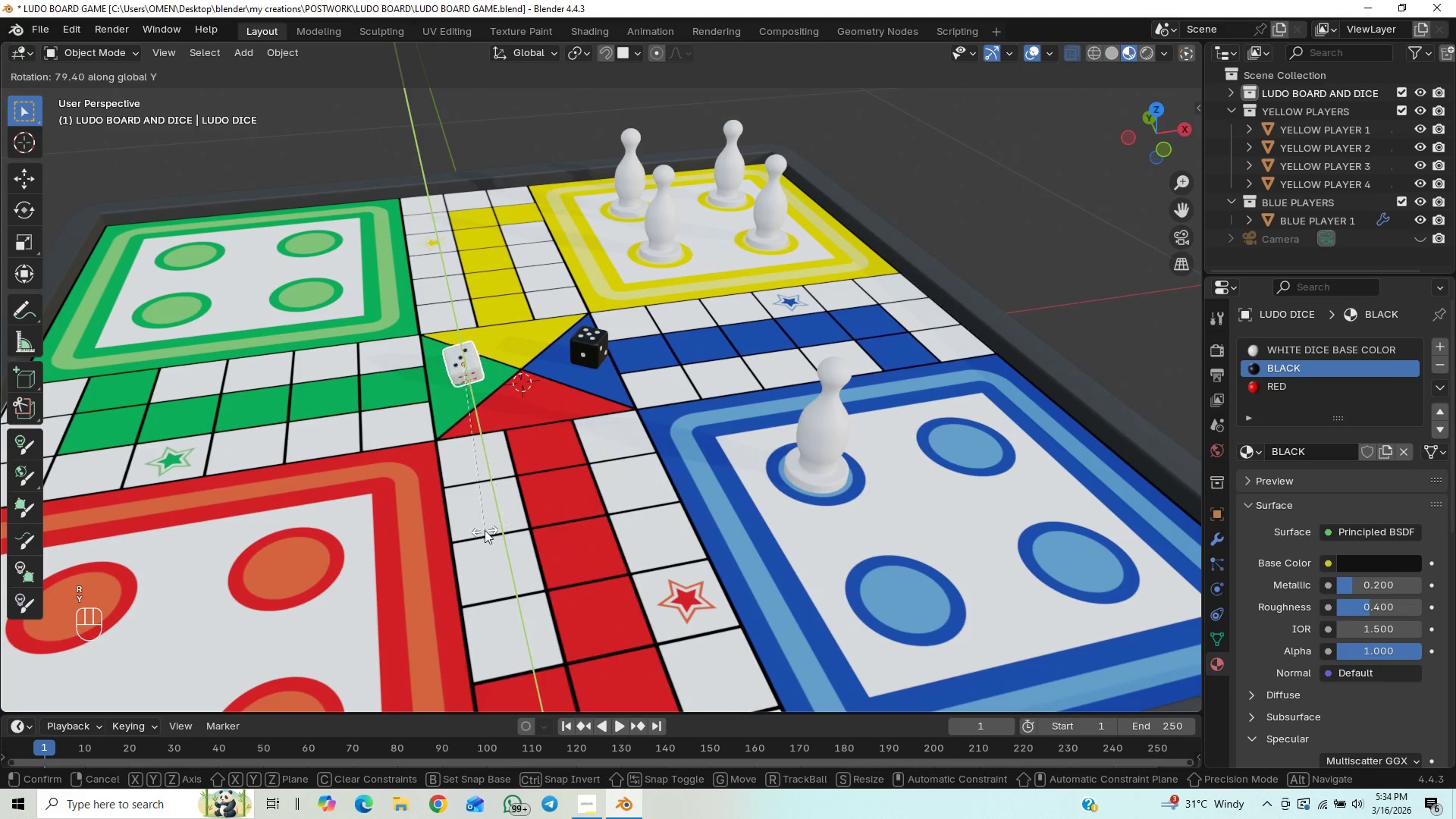 
left_click([463, 301])
 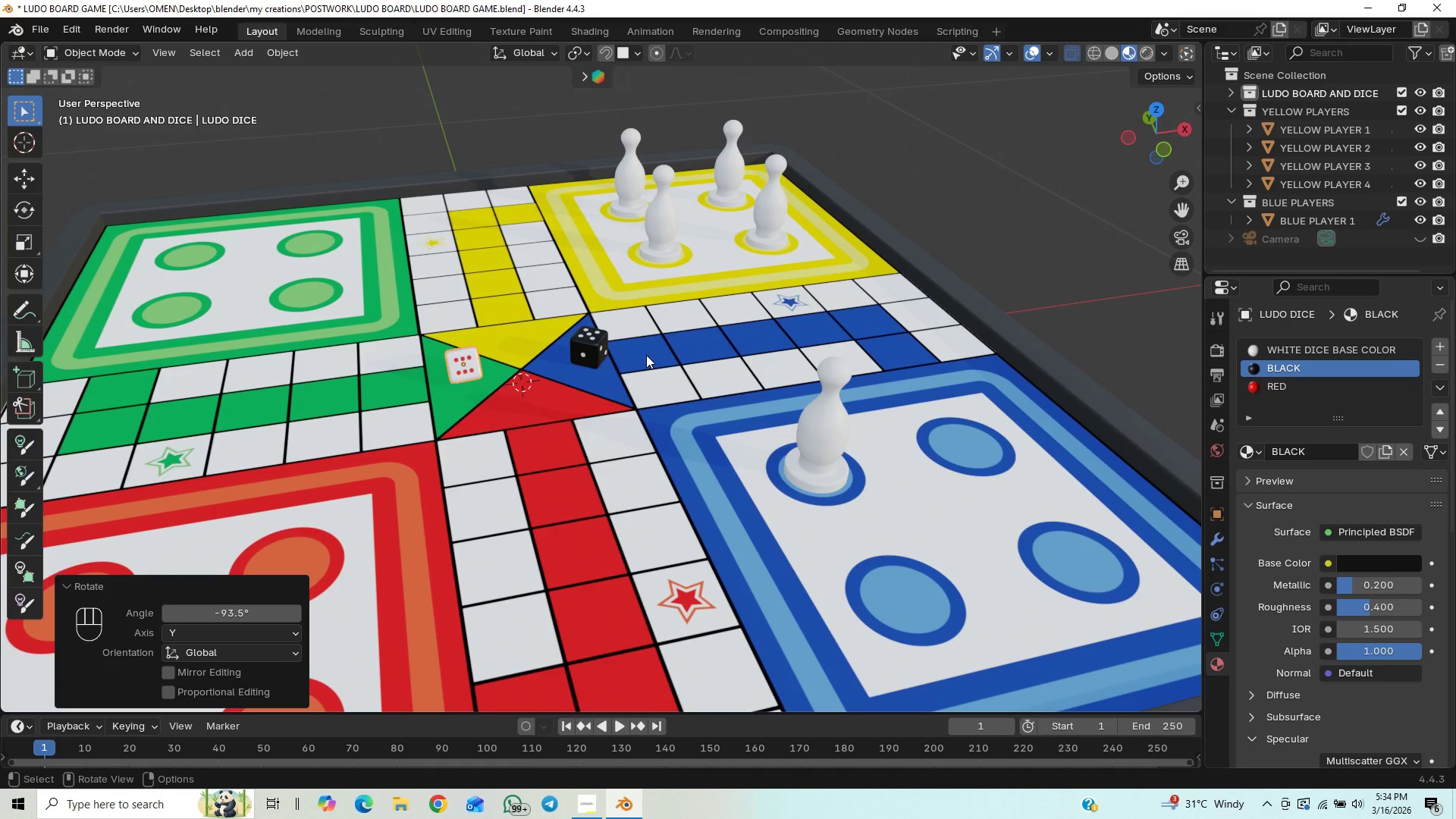 
type(rx)
 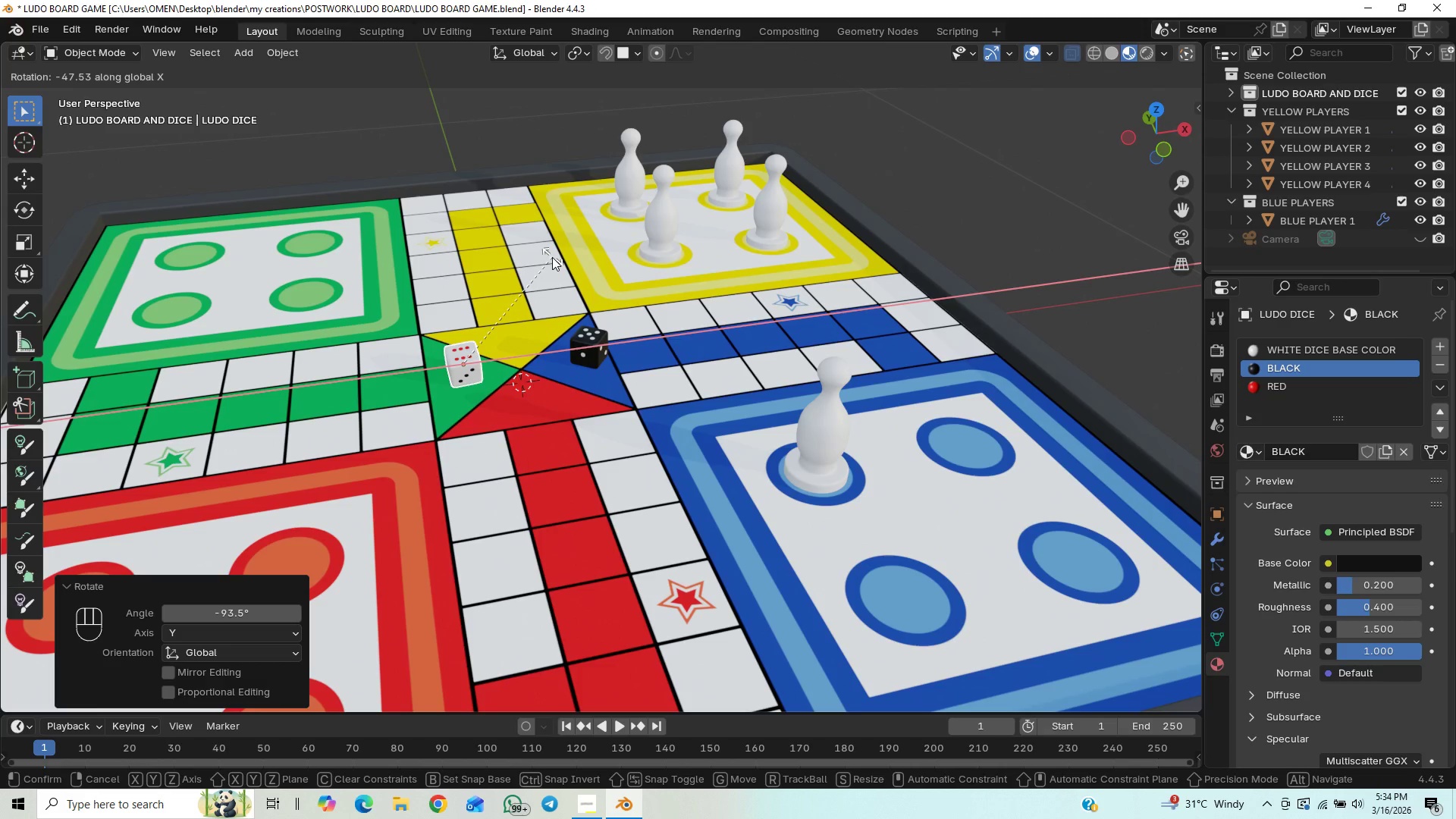 
wait(6.08)
 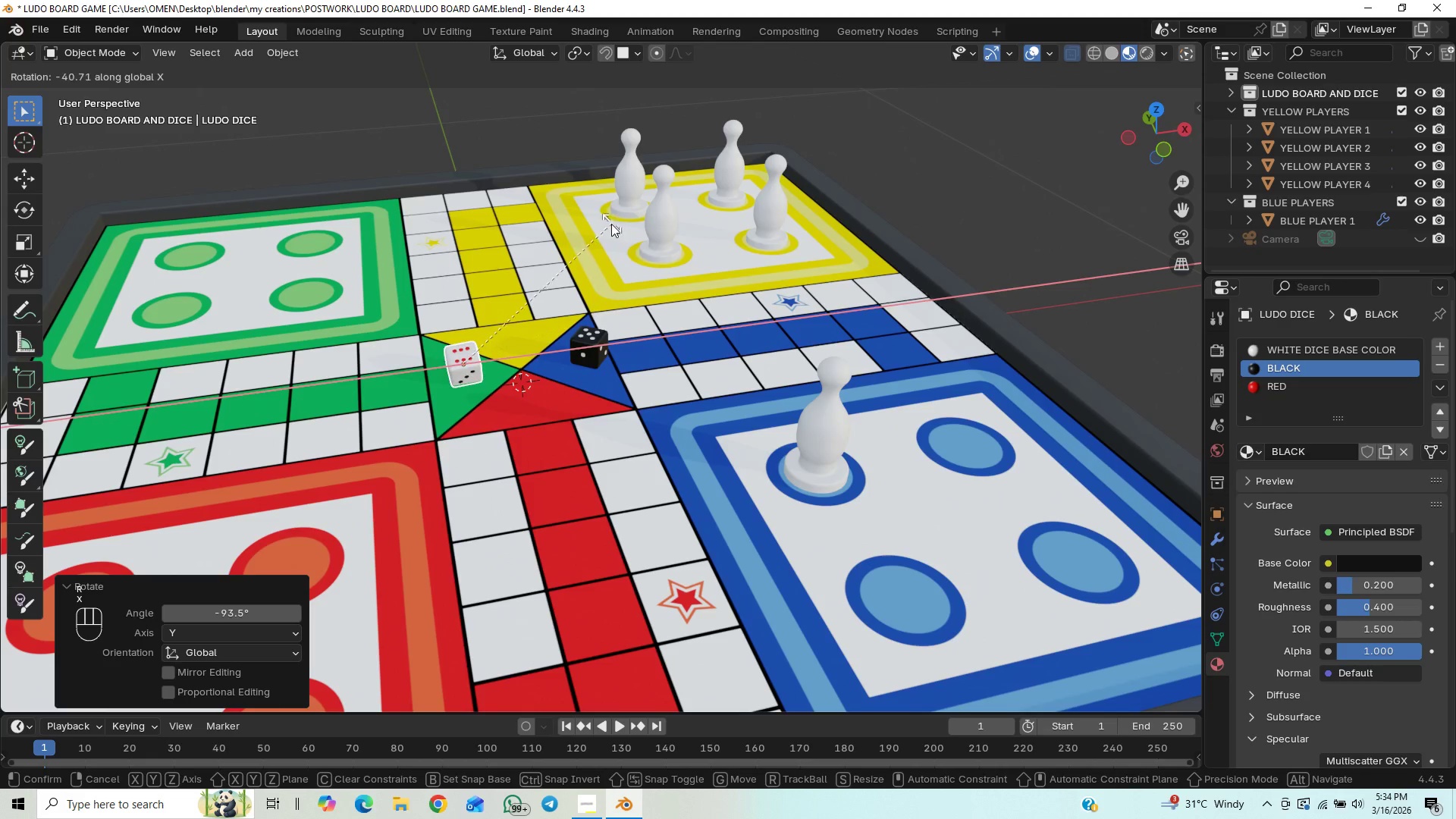 
key(Control+Z)
 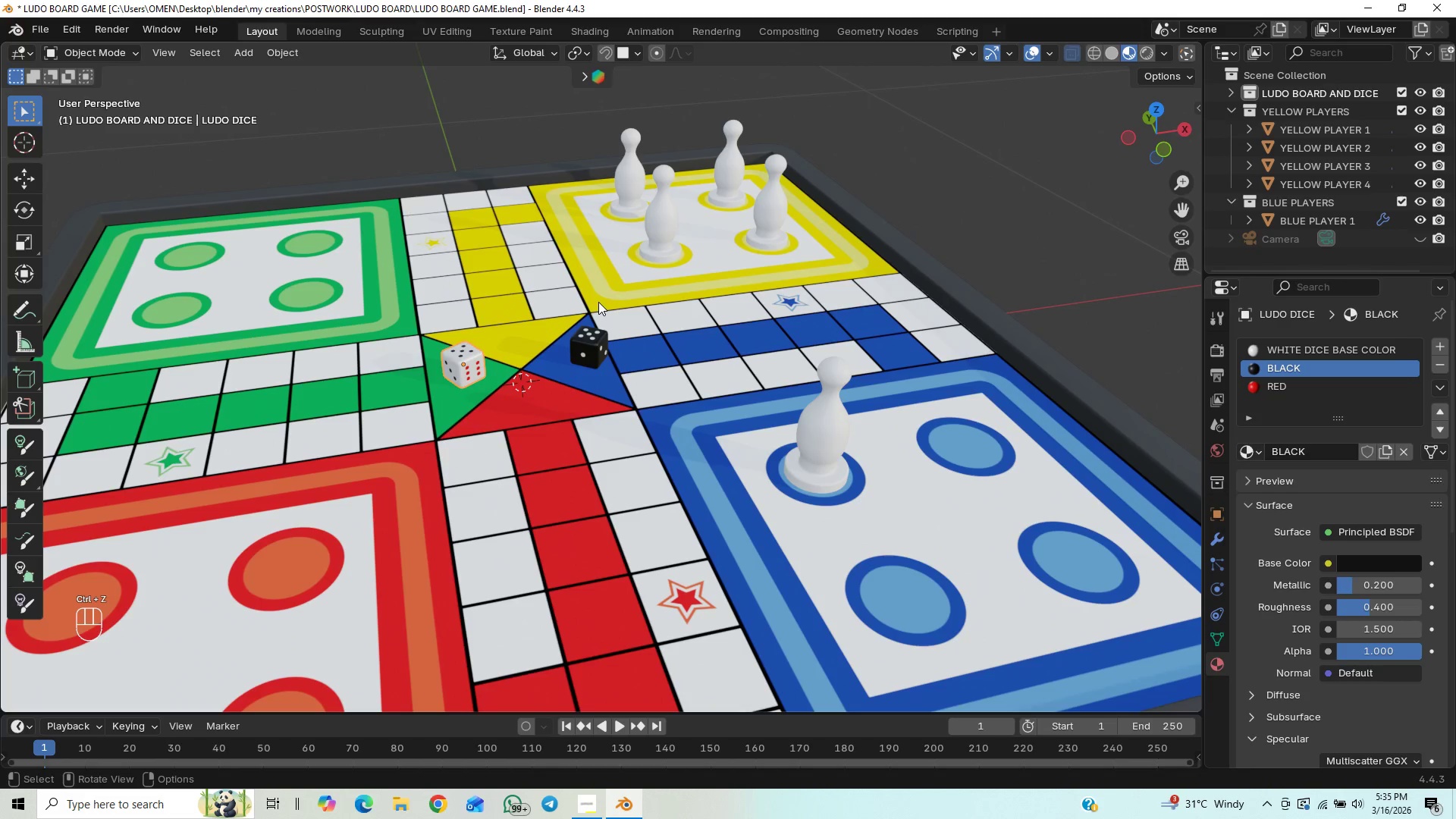 
key(R)
 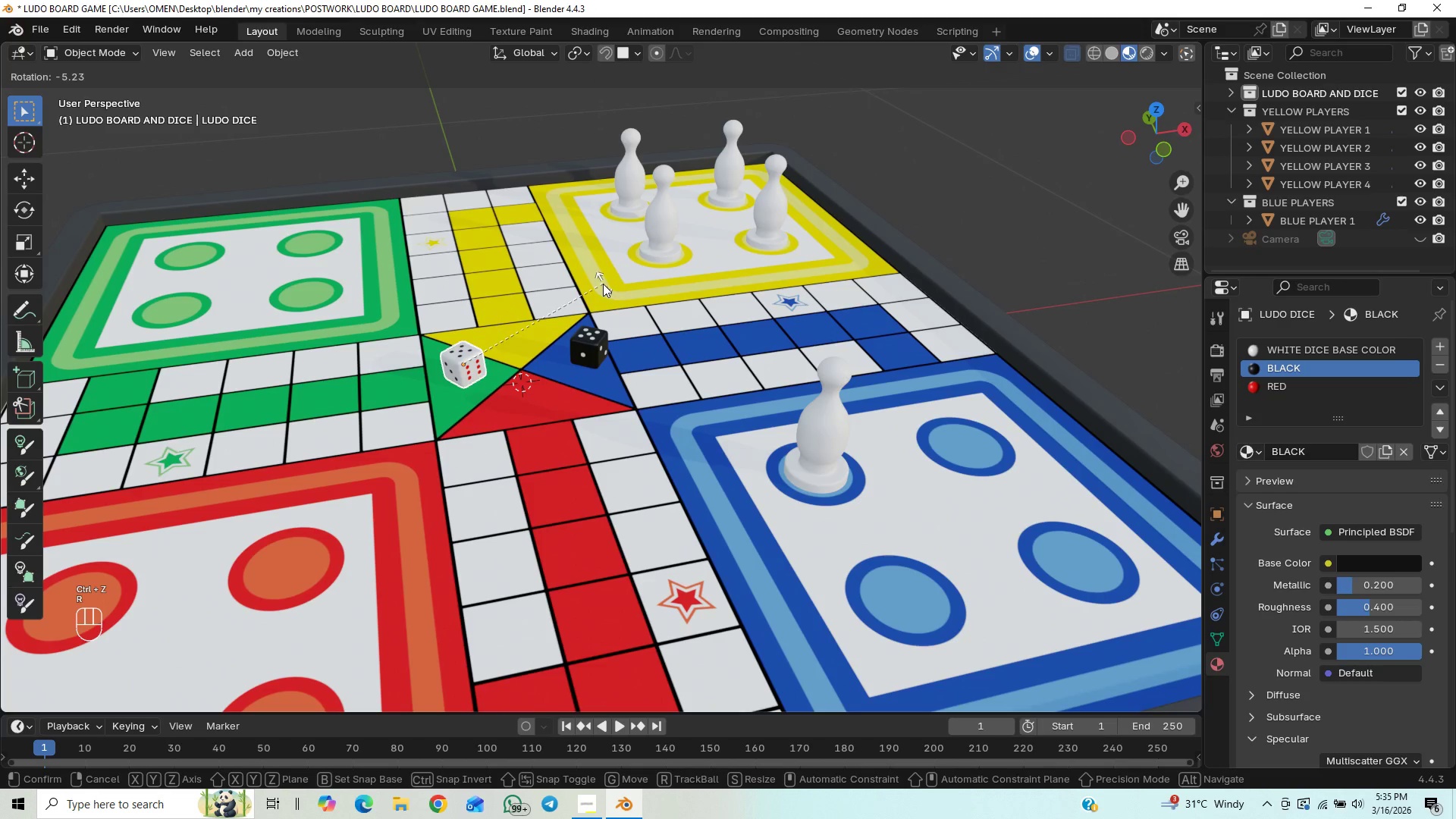 
type(y90)
 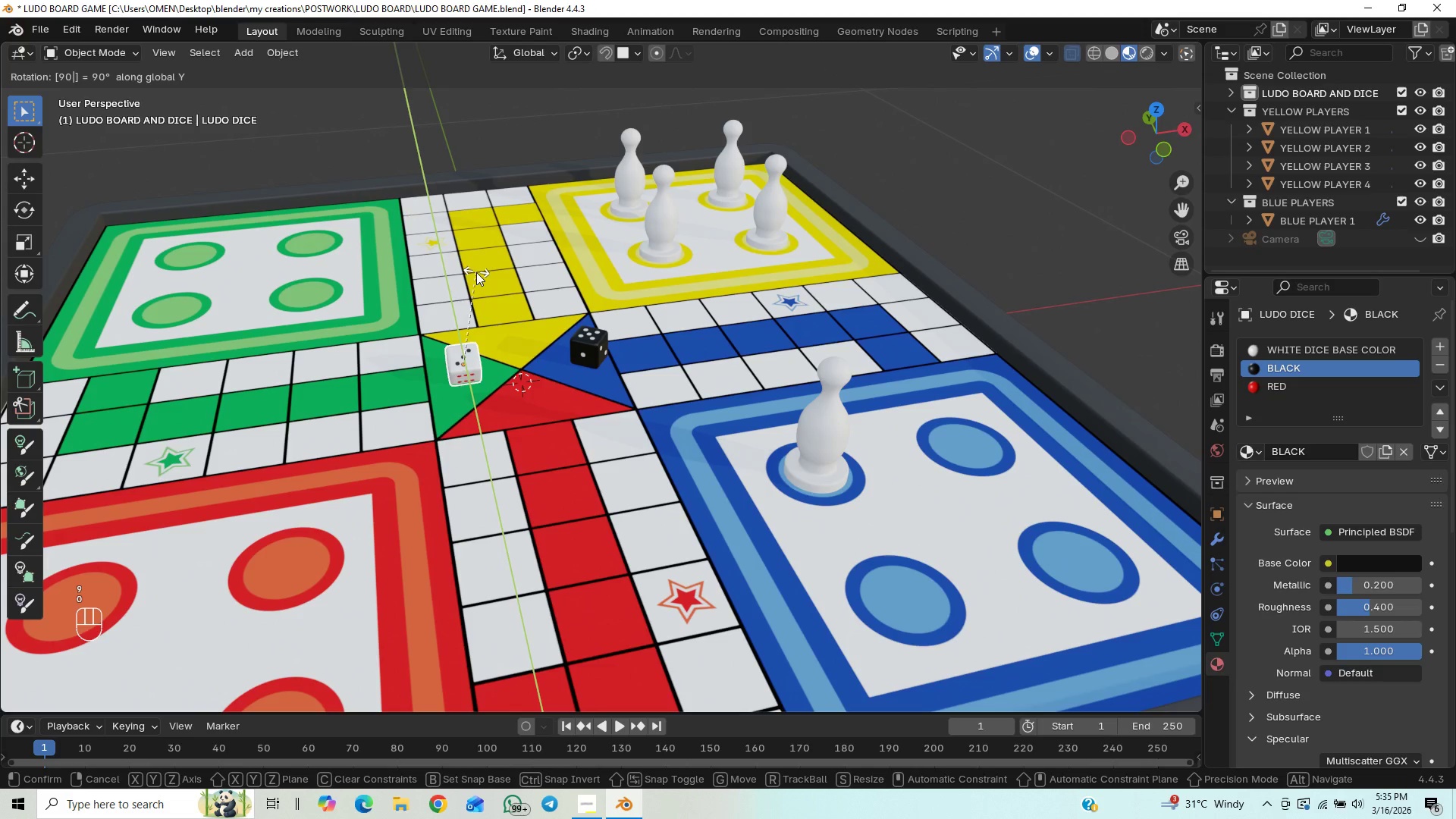 
left_click([476, 272])
 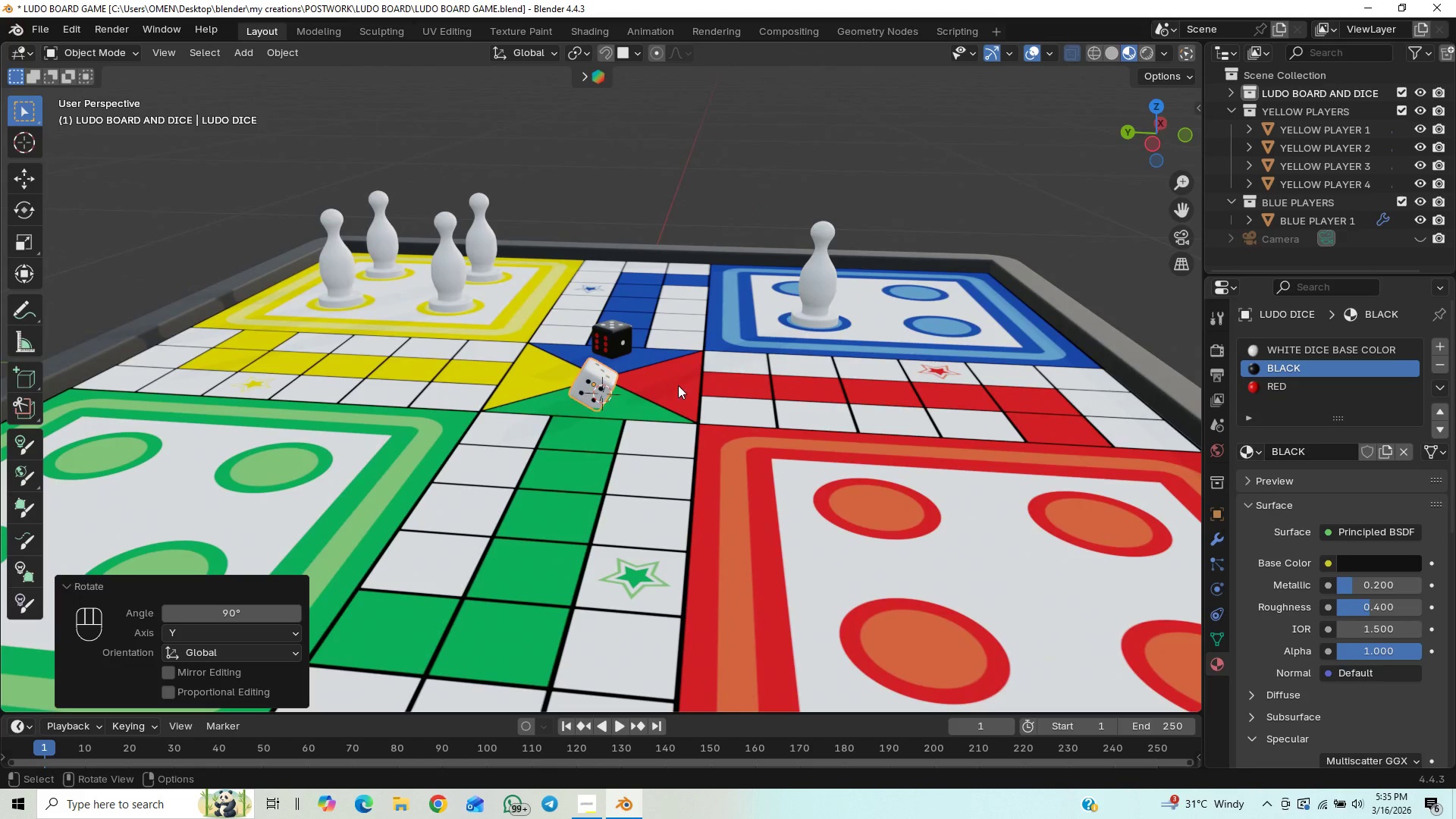 
type(rx)
 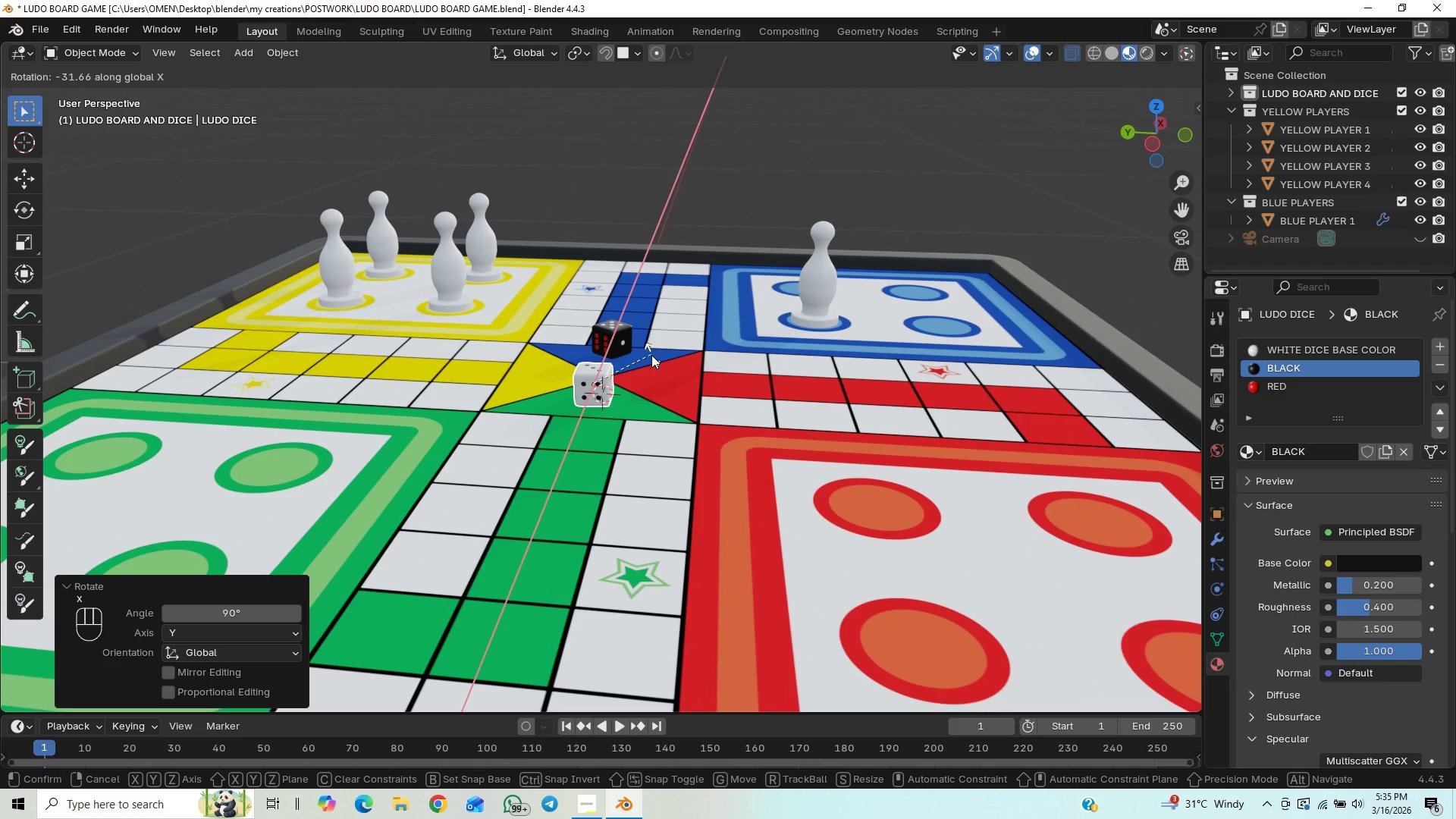 
type(--45)
 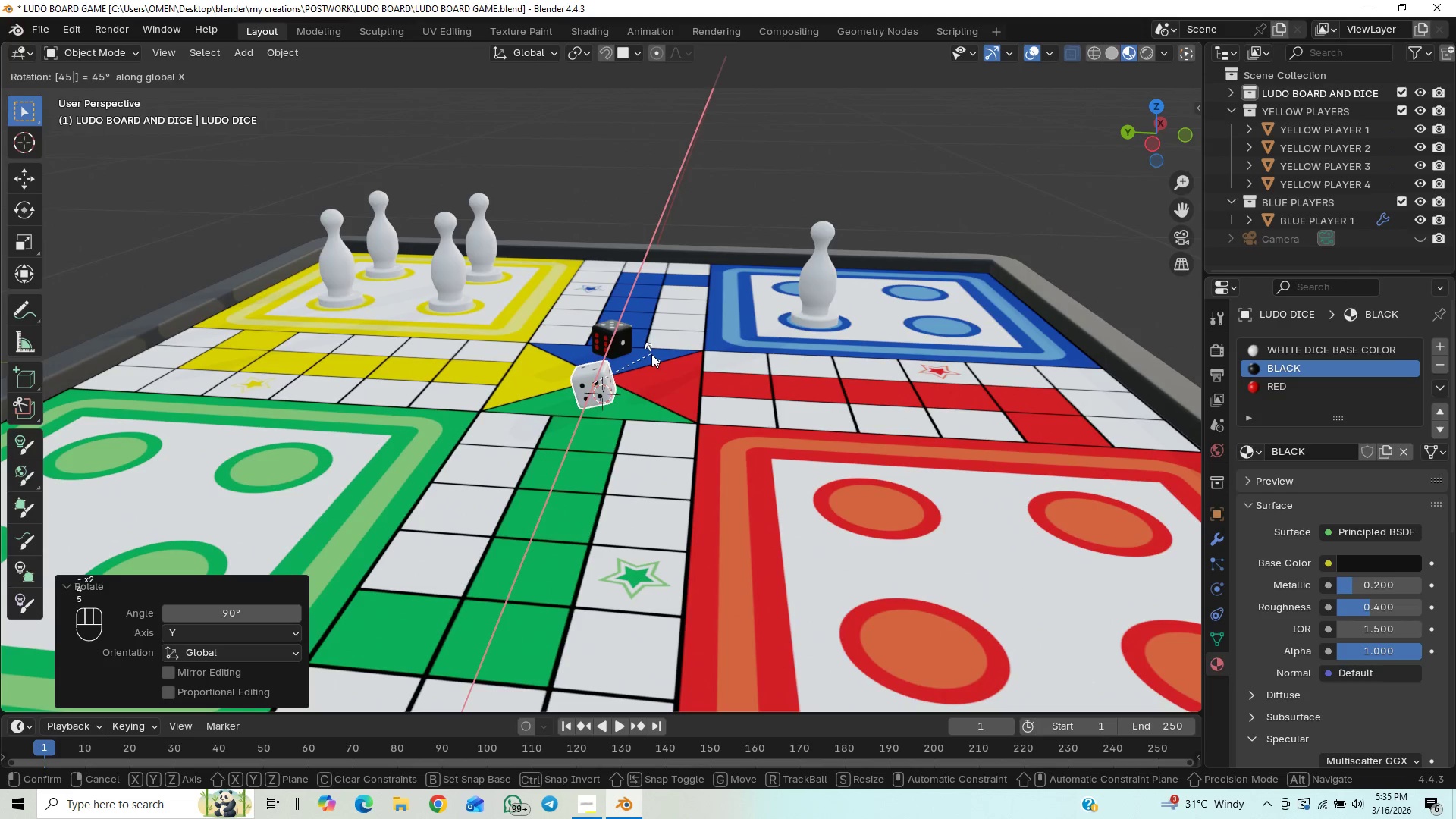 
left_click([651, 354])
 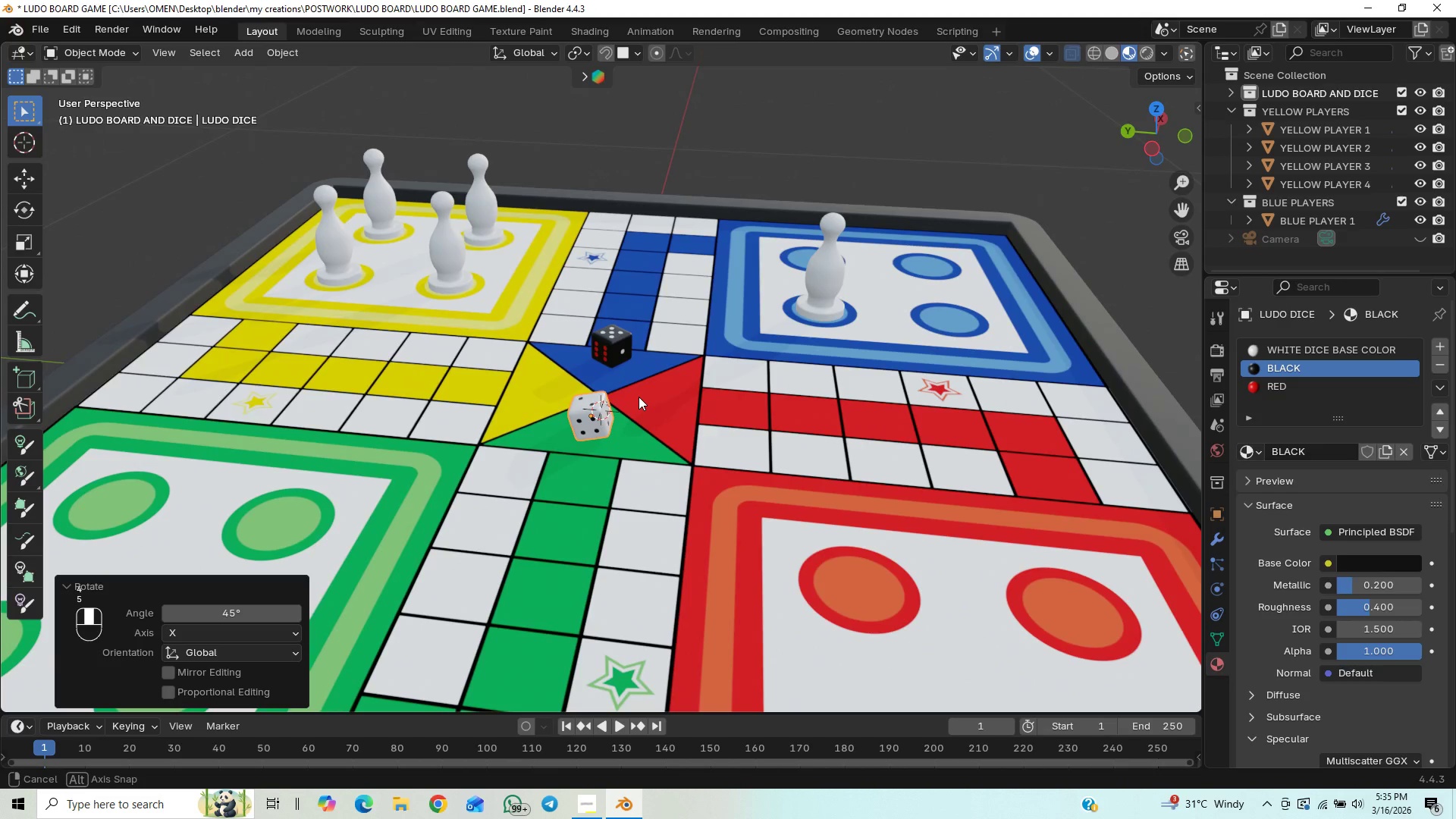 
scroll: coordinate [645, 446], scroll_direction: up, amount: 4.0
 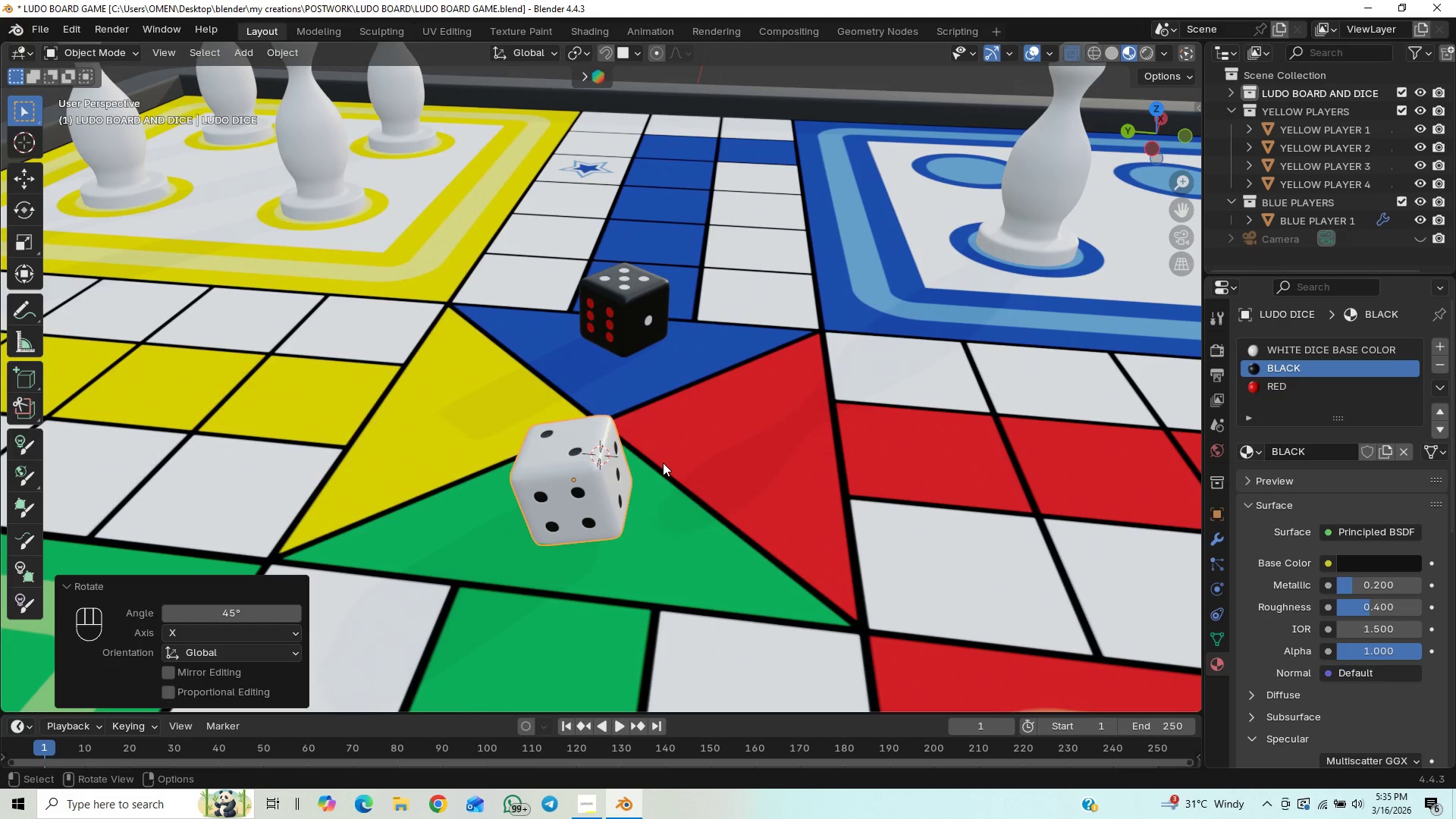 
key(R)
 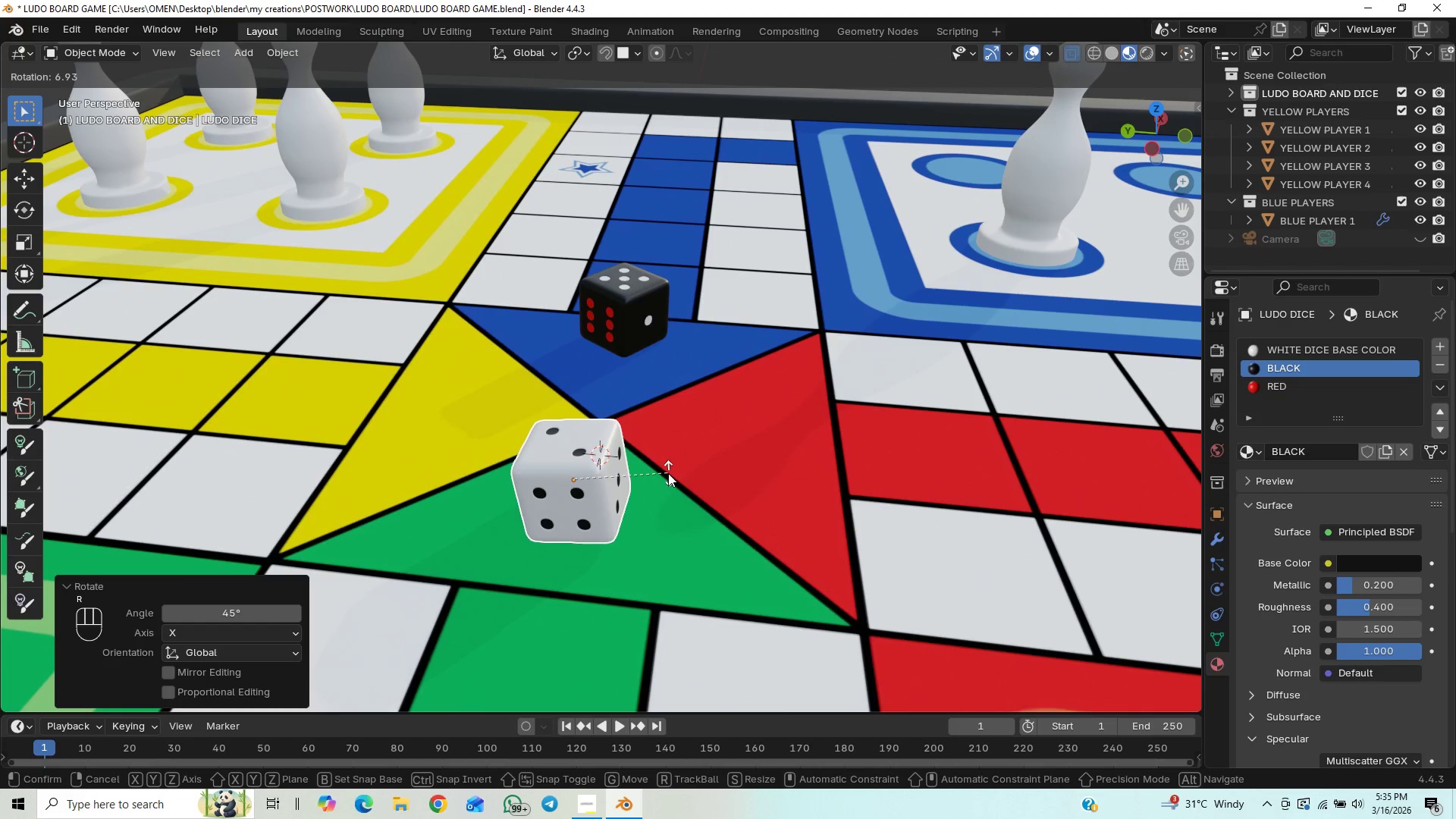 
hold_key(key=ControlLeft, duration=1.34)
 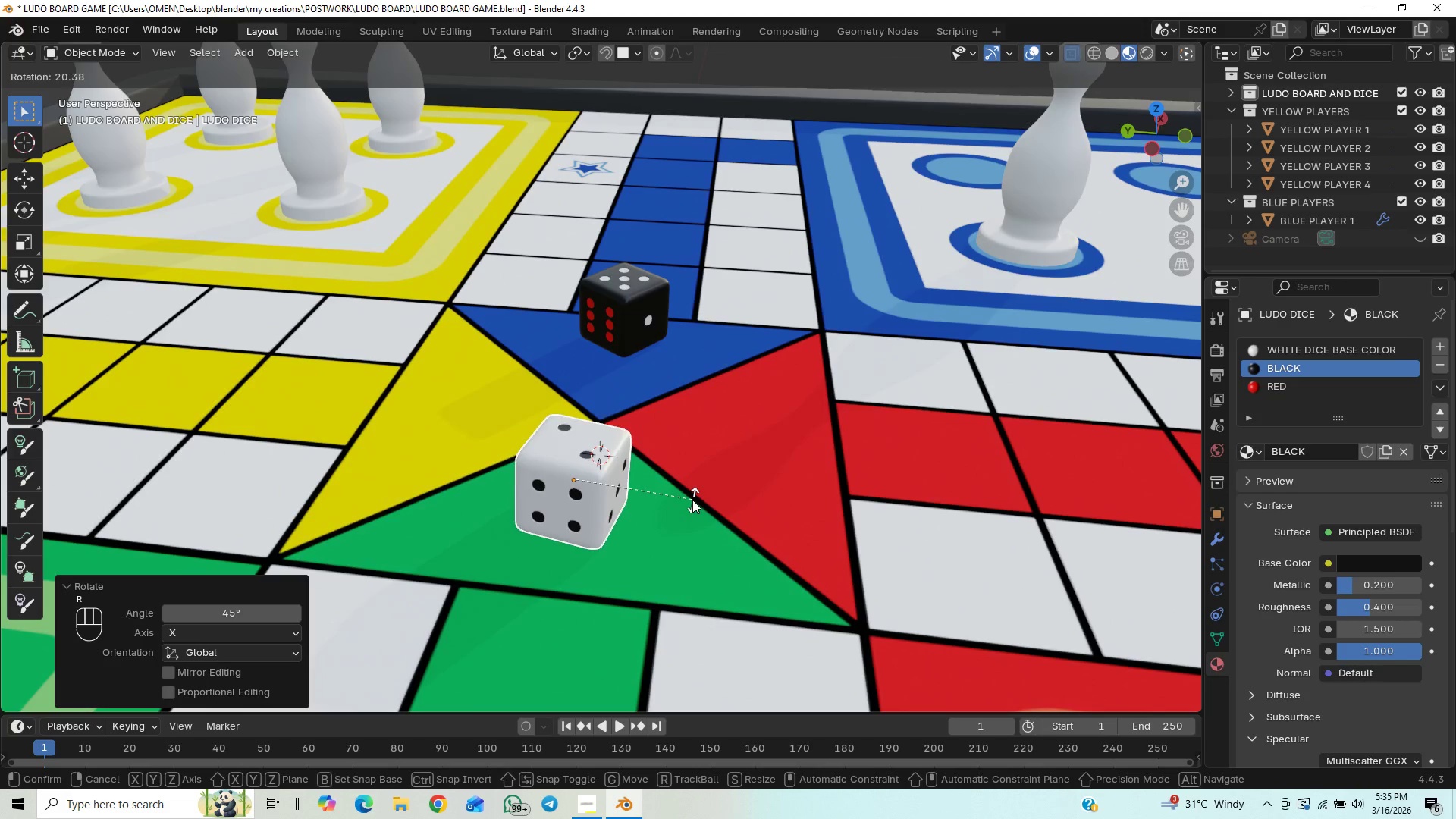 
hold_key(key=ControlLeft, duration=1.22)
 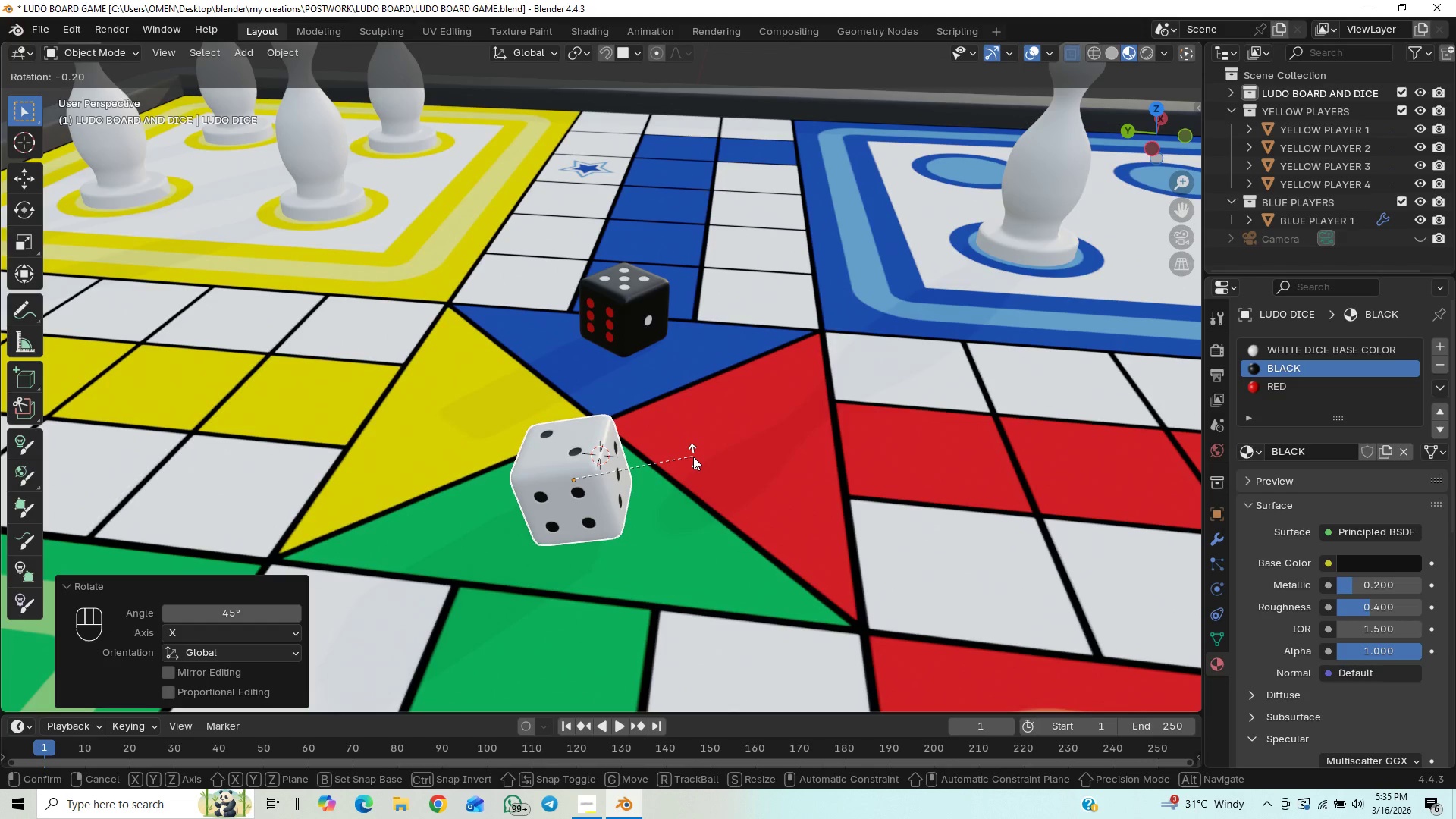 
key(Z)
 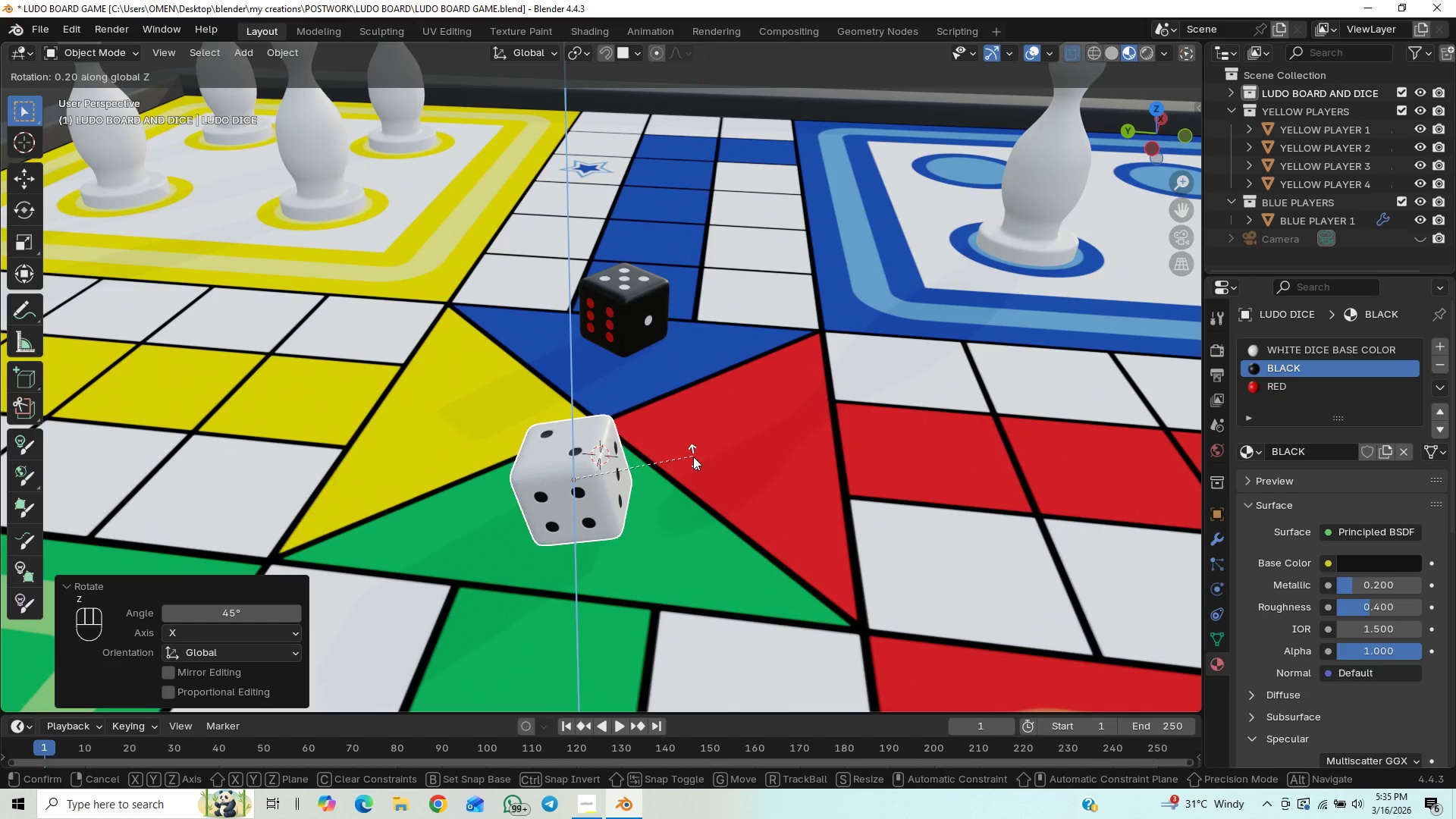 
hold_key(key=ControlLeft, duration=1.34)
 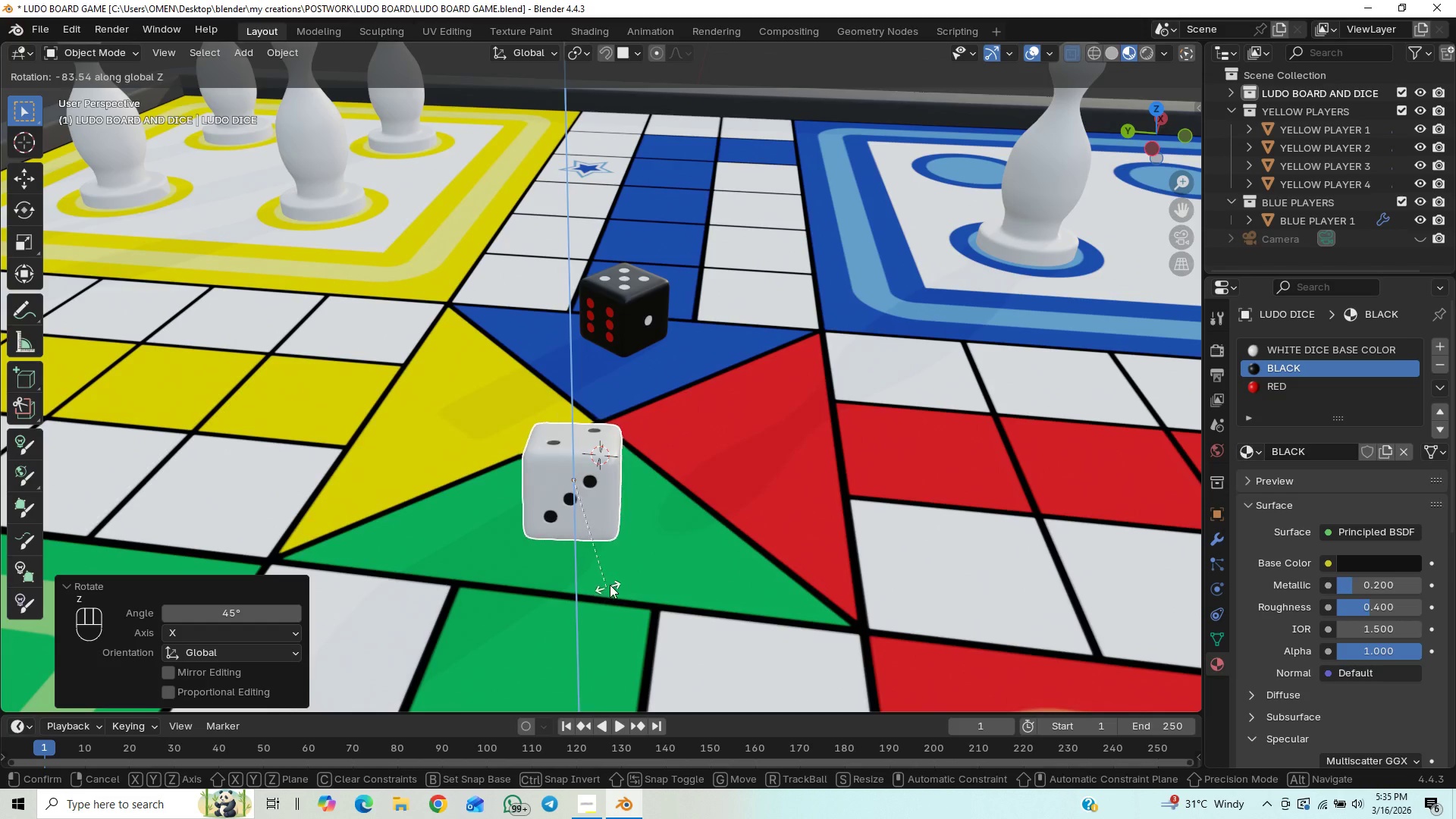 
key(Control+ControlLeft)
 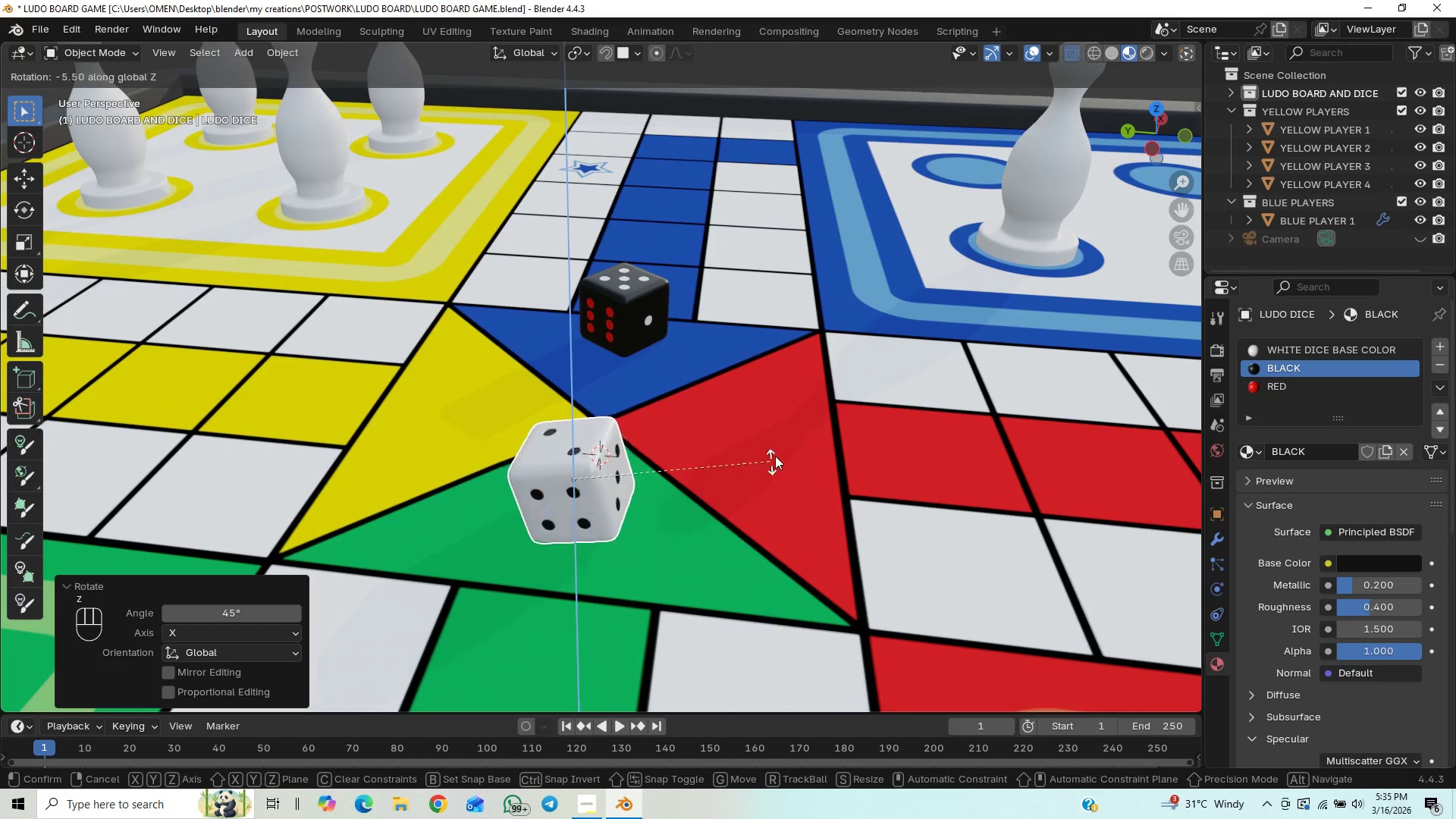 
right_click([783, 440])
 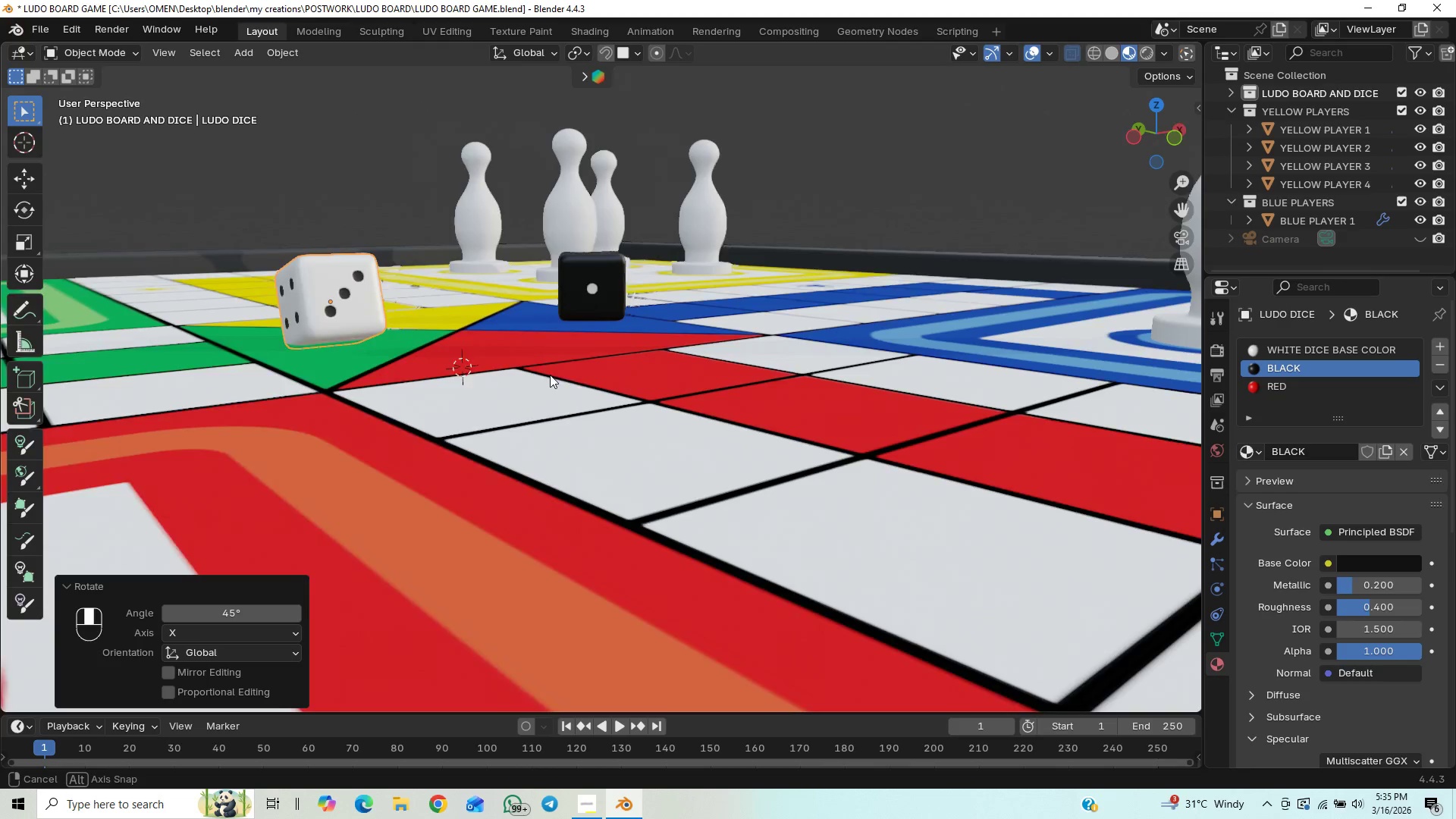 
key(Control+Z)
 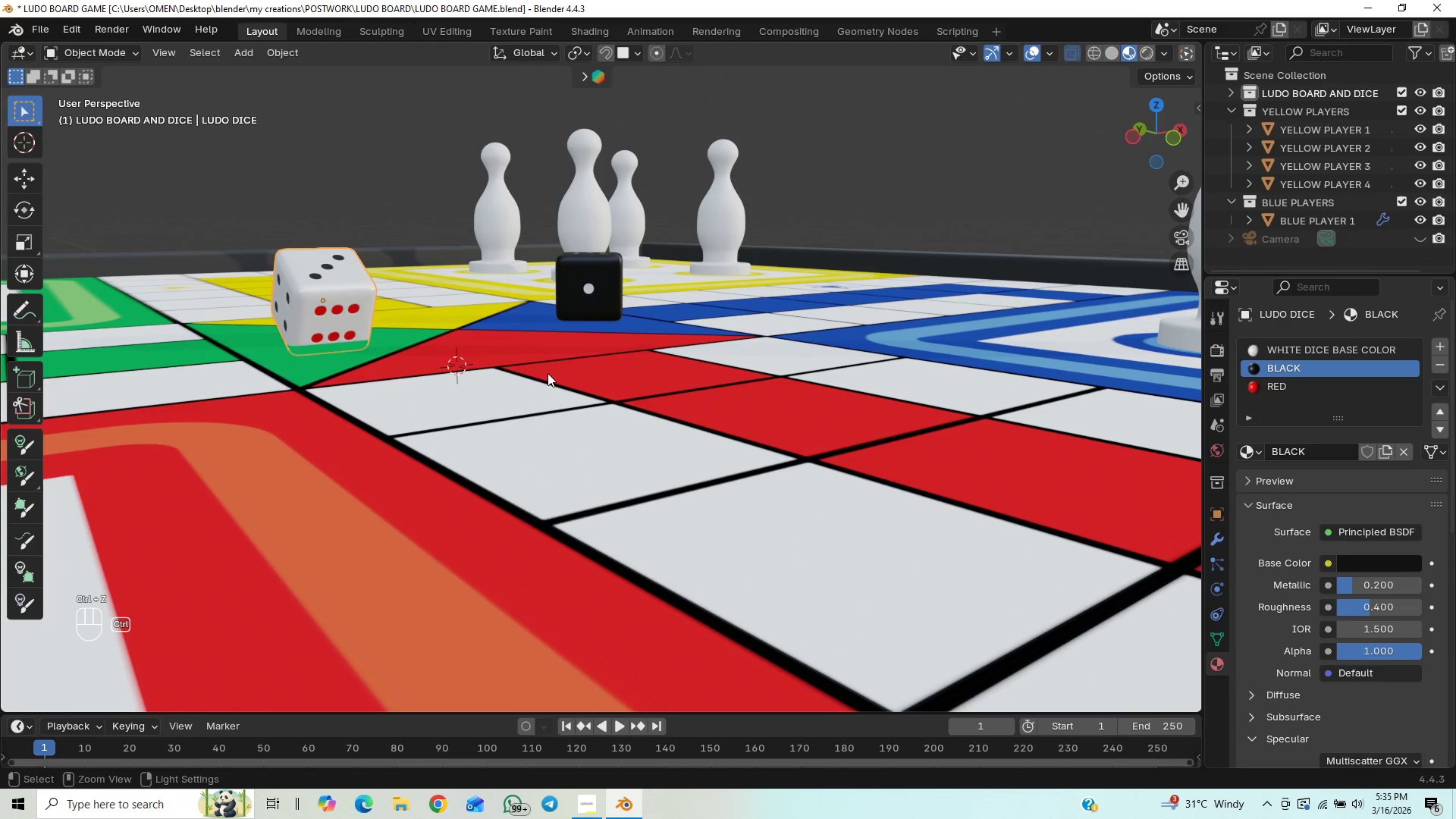 
key(Control+Z)
 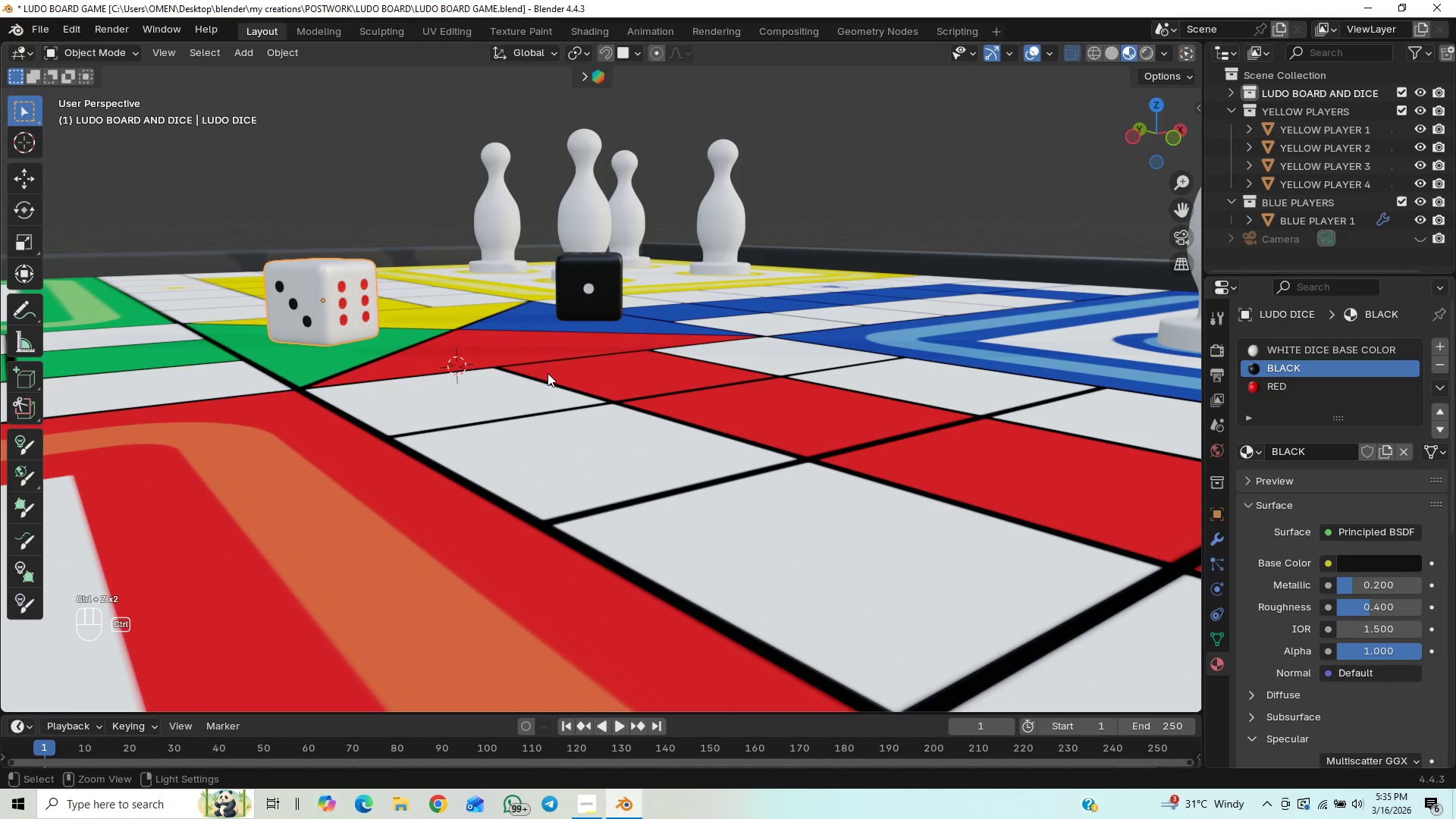 
key(Control+Z)
 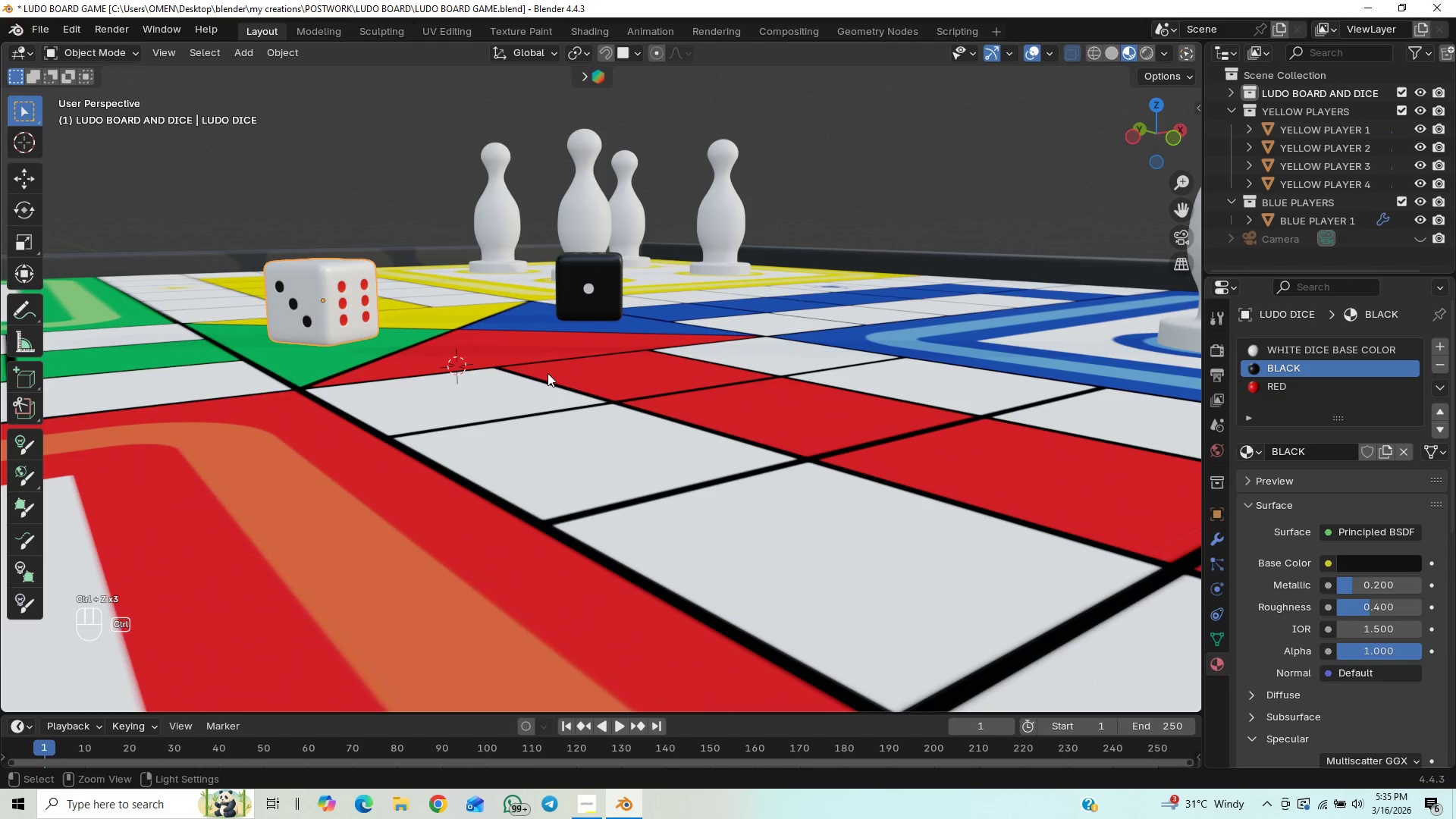 
scroll: coordinate [544, 346], scroll_direction: up, amount: 1.0
 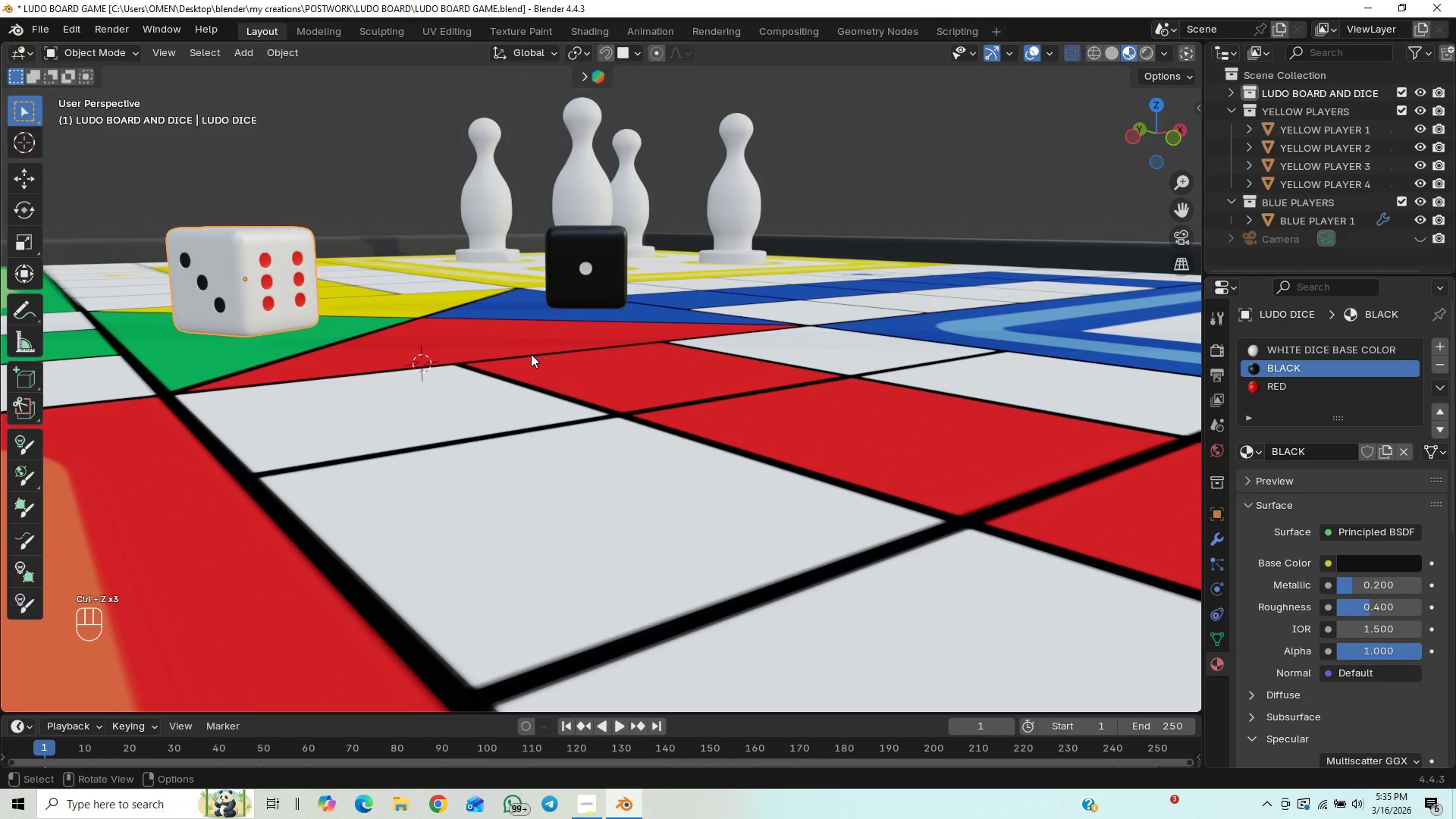 
type(gz)
 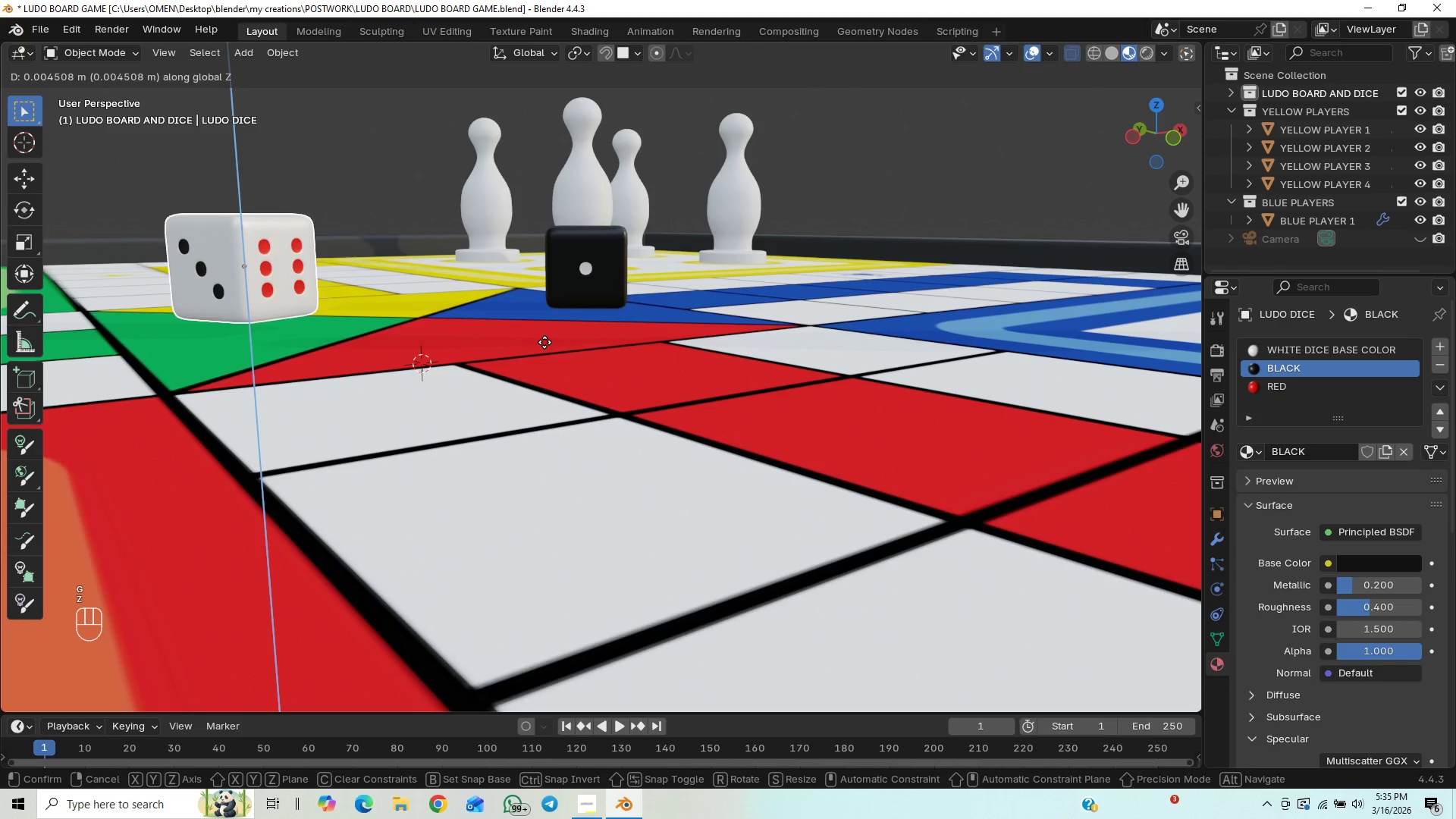 
hold_key(key=ControlLeft, duration=0.69)
left_click([544, 342])
 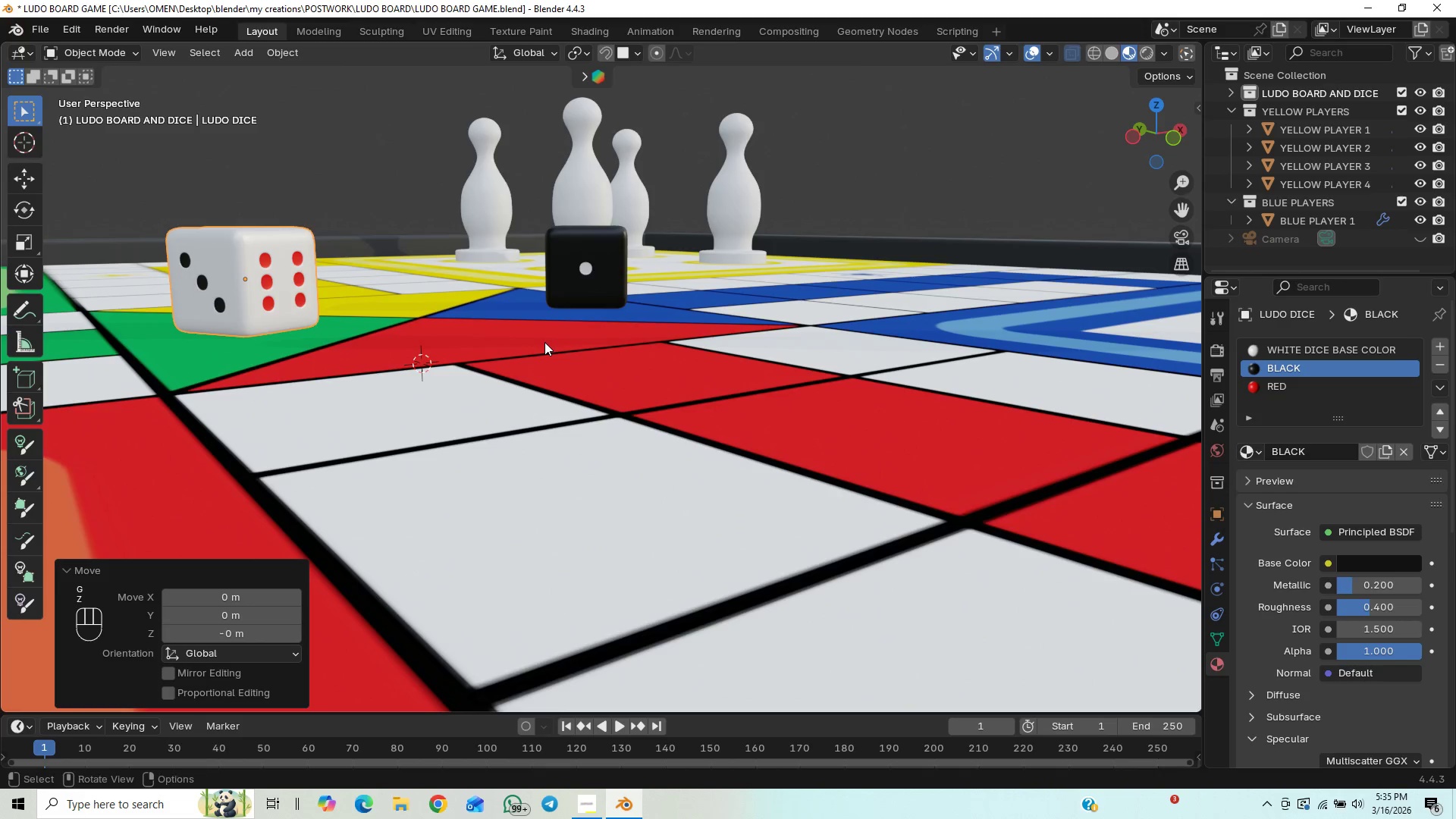 
scroll: coordinate [541, 343], scroll_direction: down, amount: 4.0
 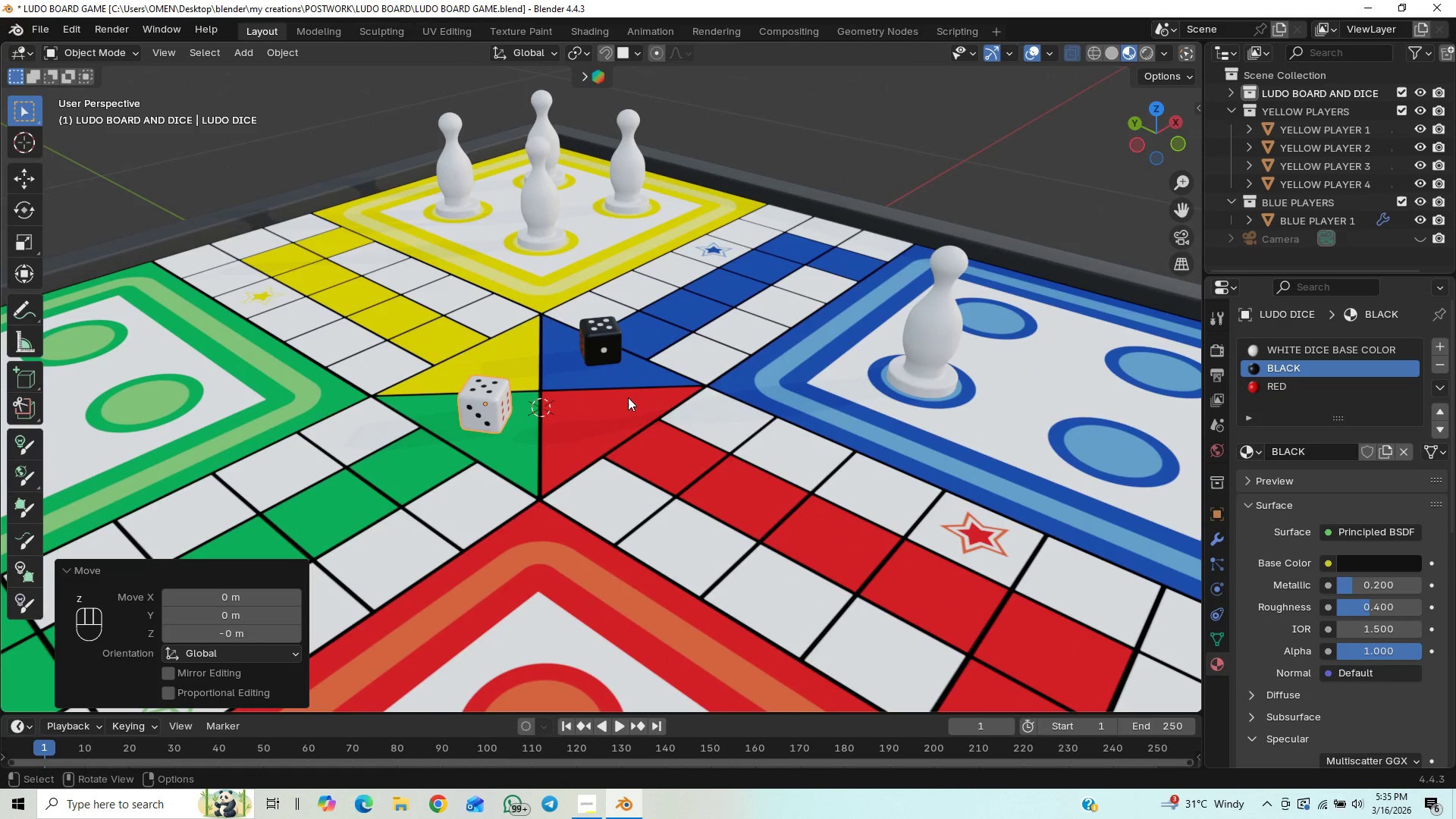 
key(Control+S)
 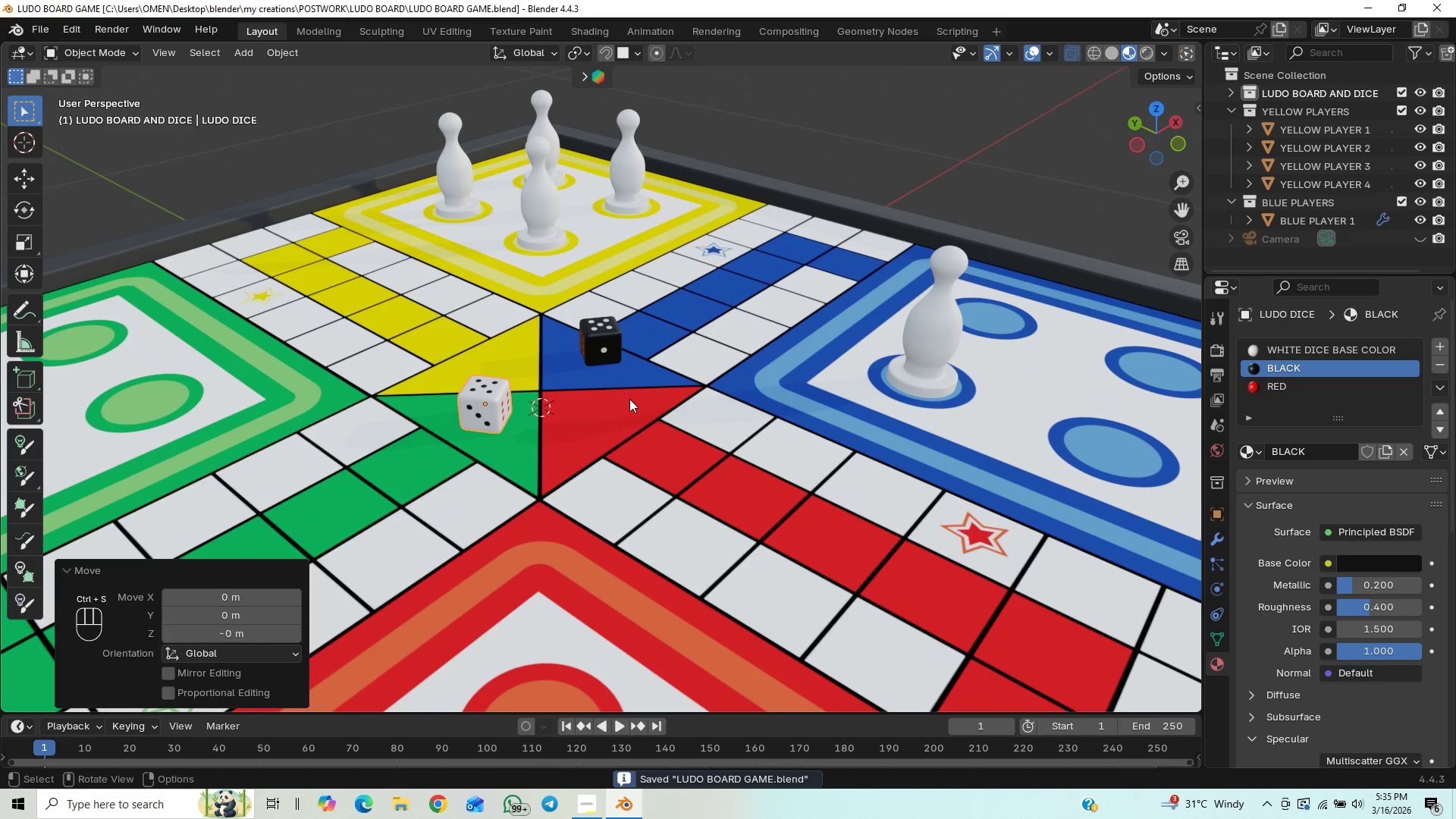 
scroll: coordinate [630, 406], scroll_direction: down, amount: 3.0
 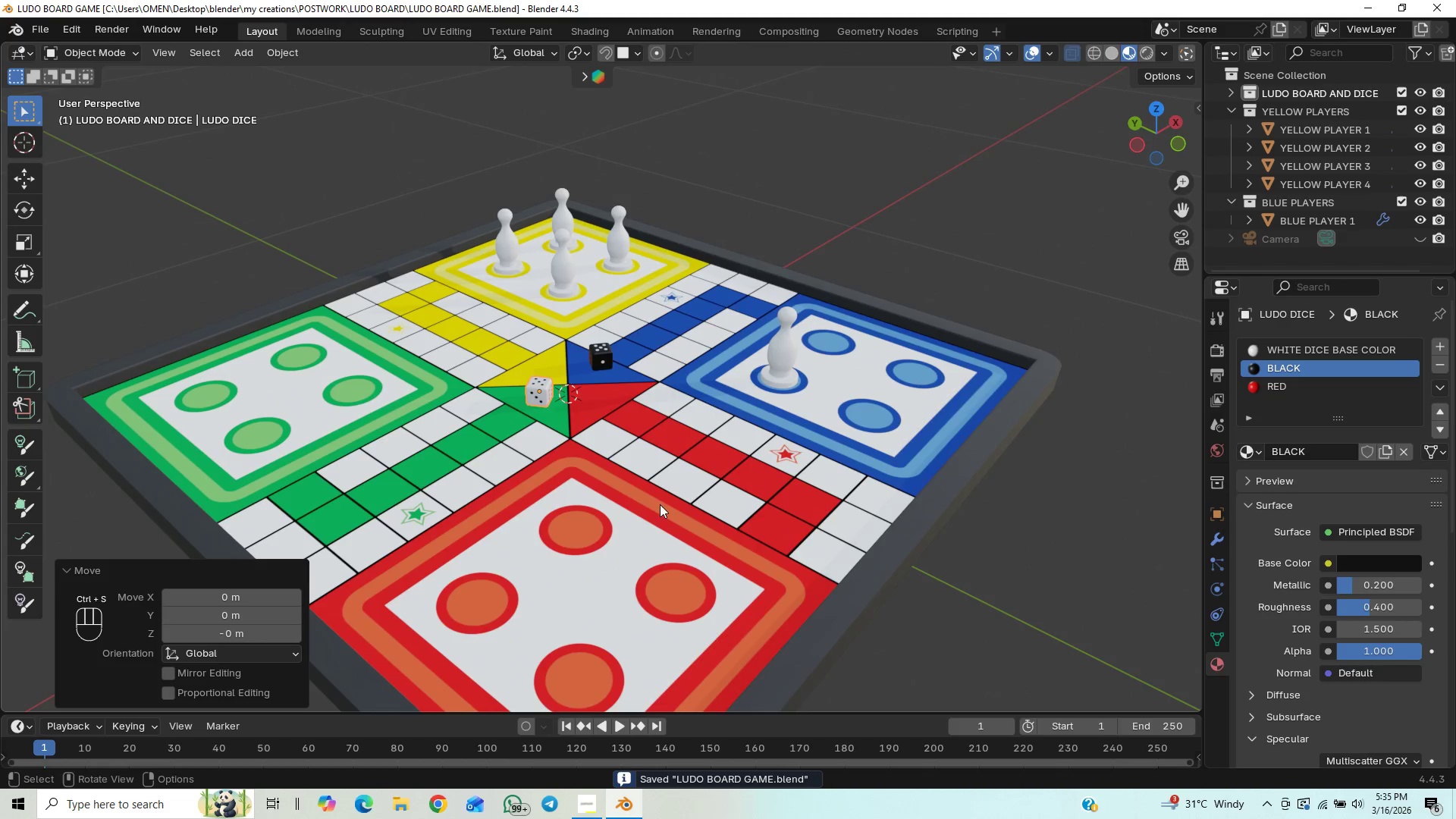 
left_click([754, 502])
 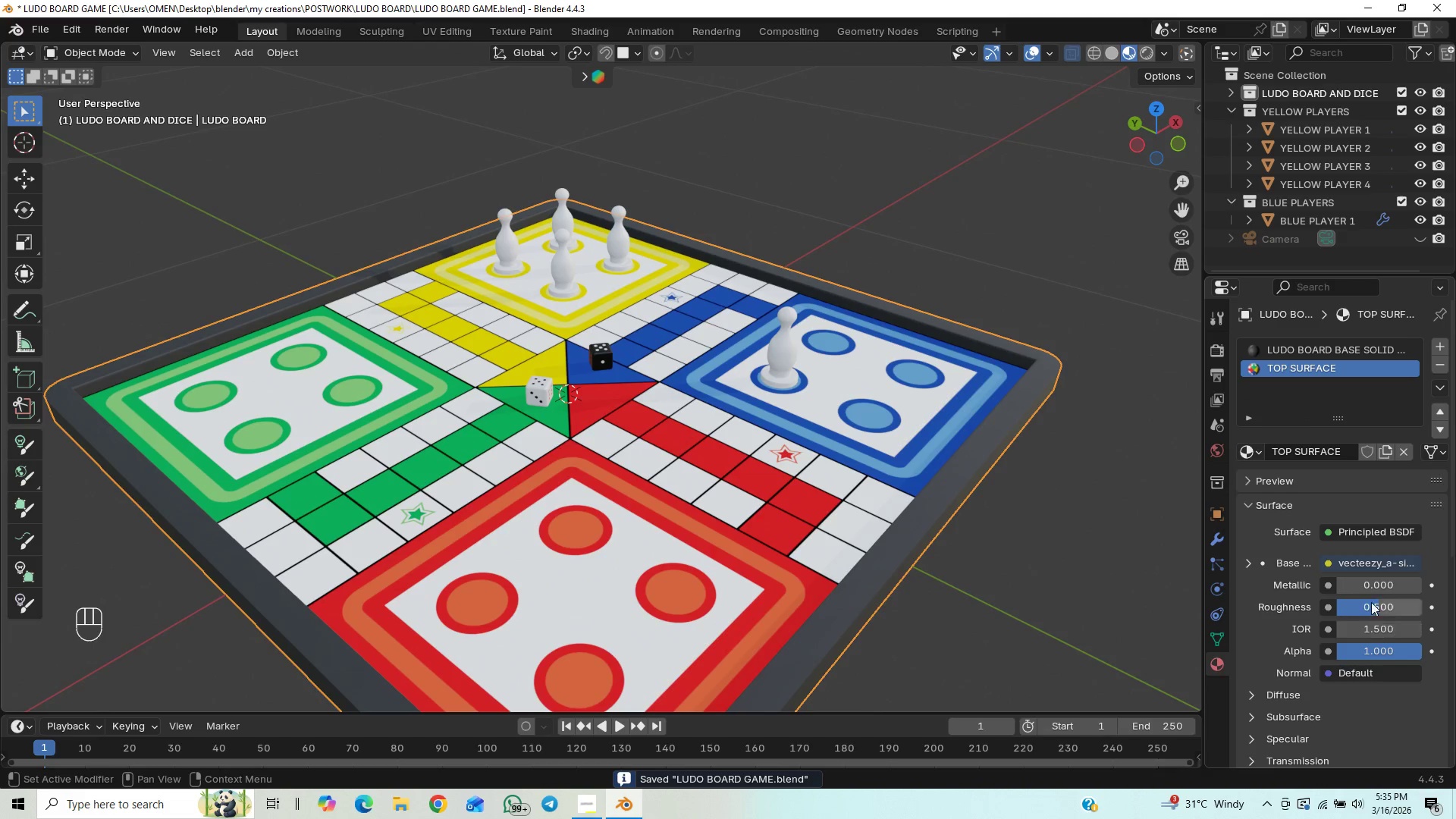 
left_click([1367, 584])
 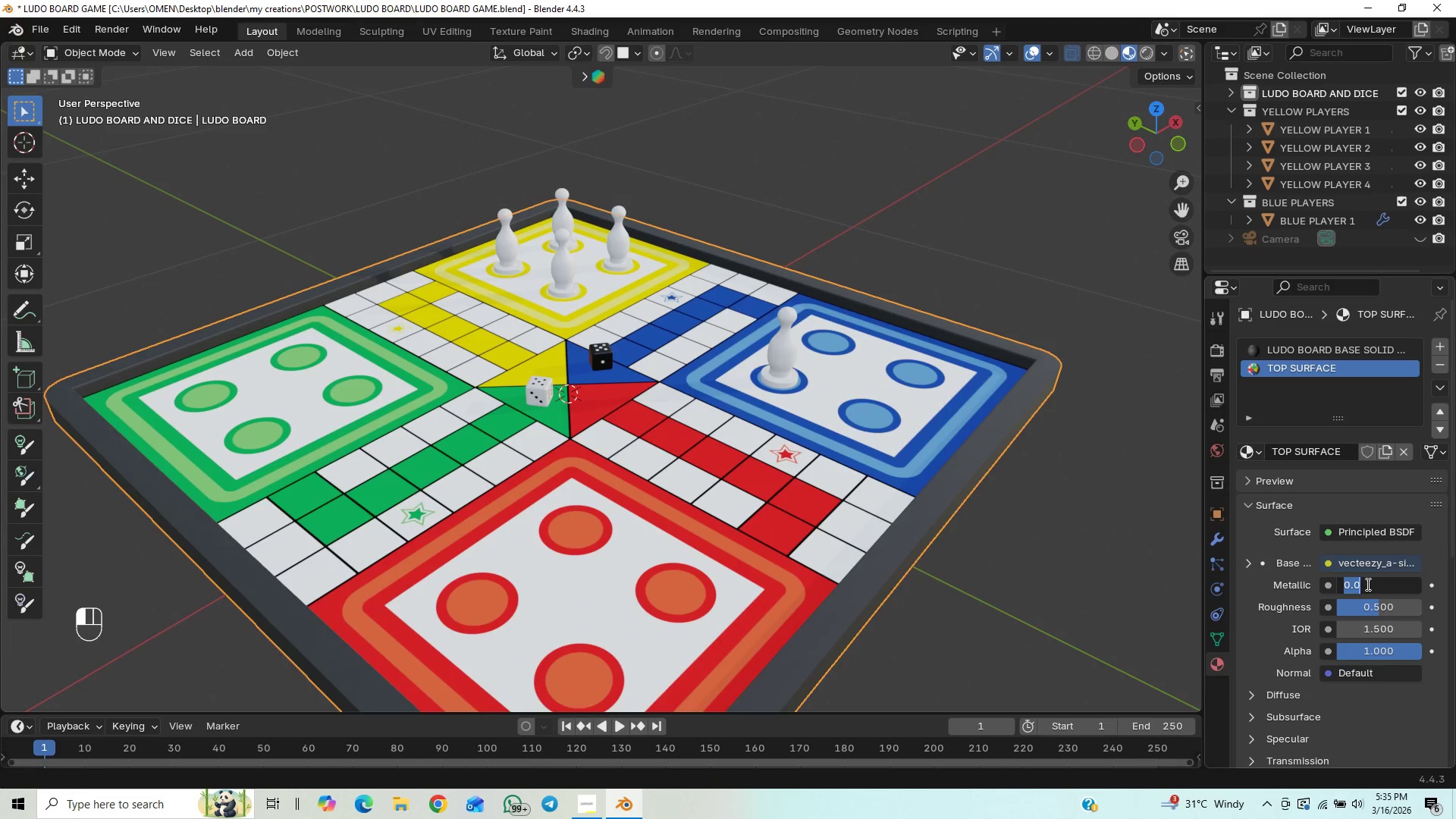 
key(0)
 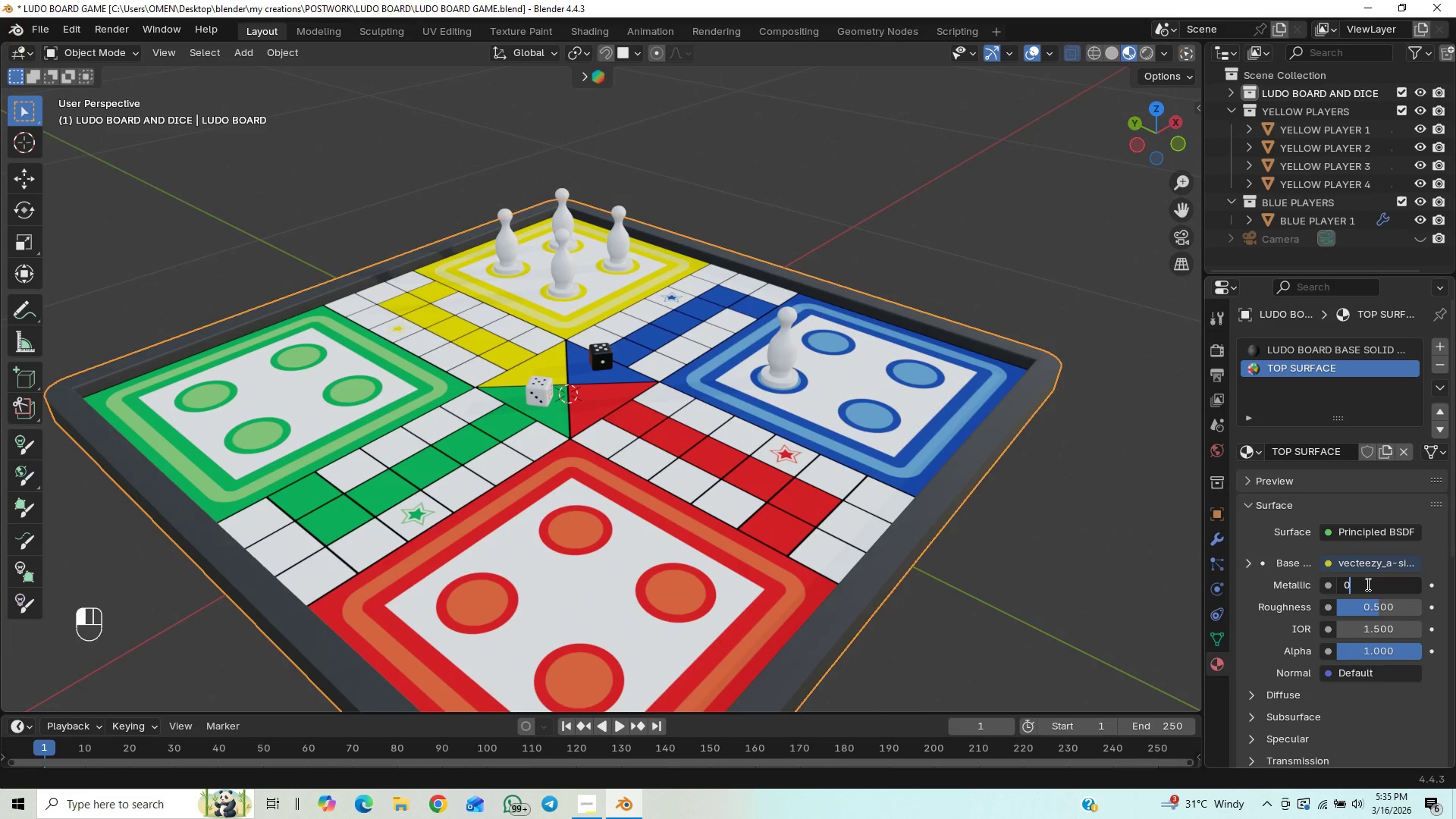 
key(Period)
 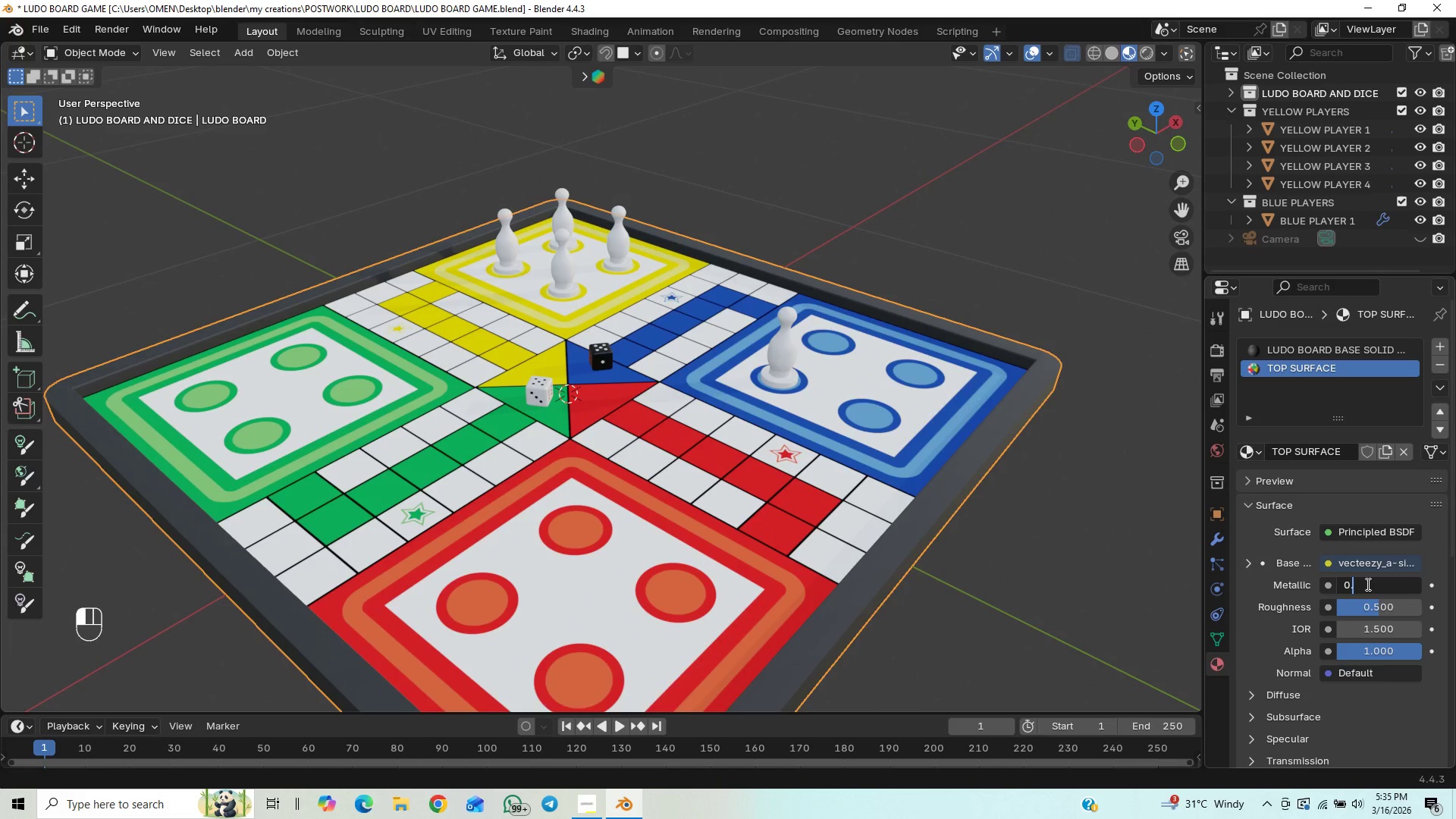 
key(3)
 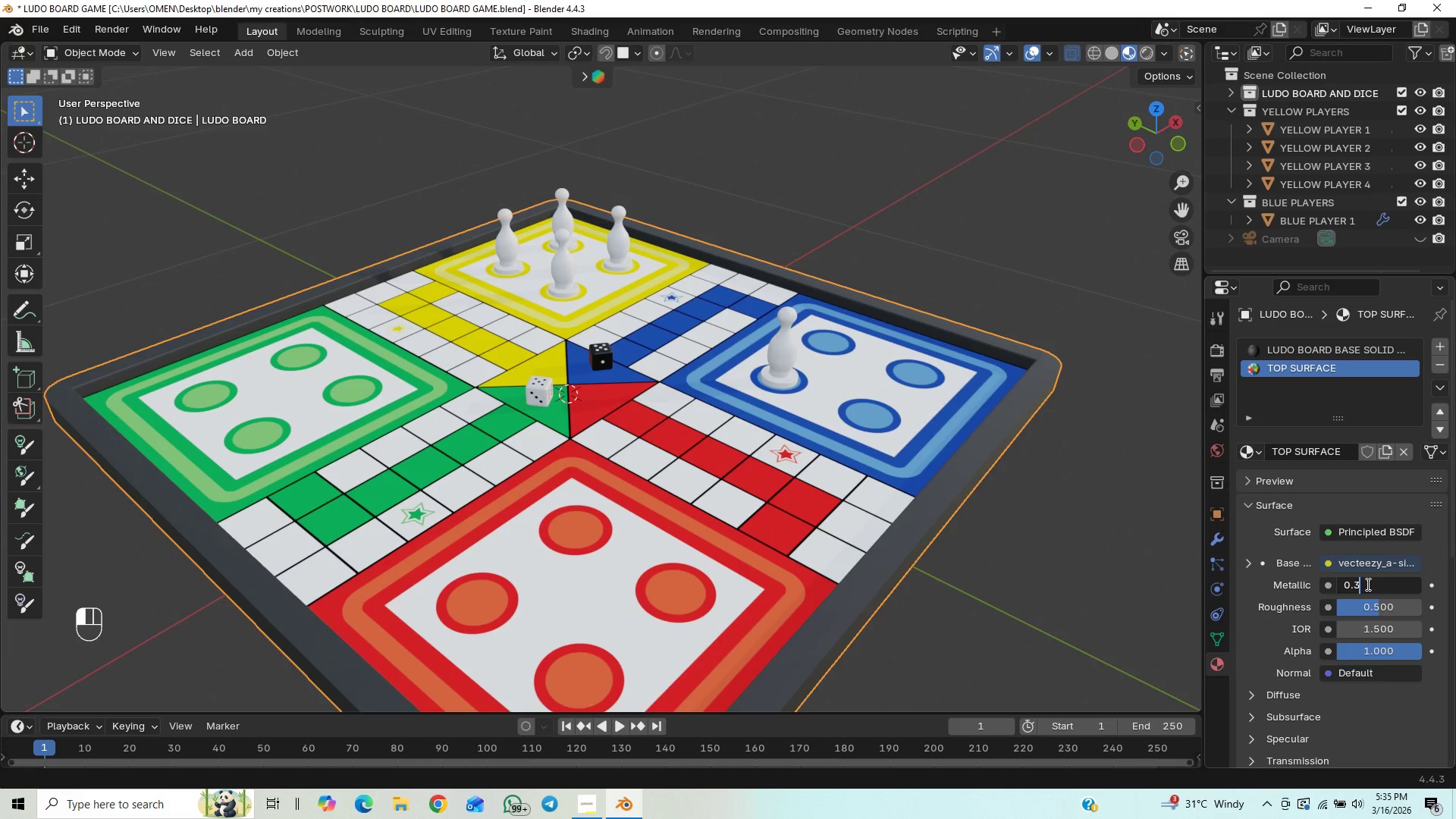 
key(Enter)
 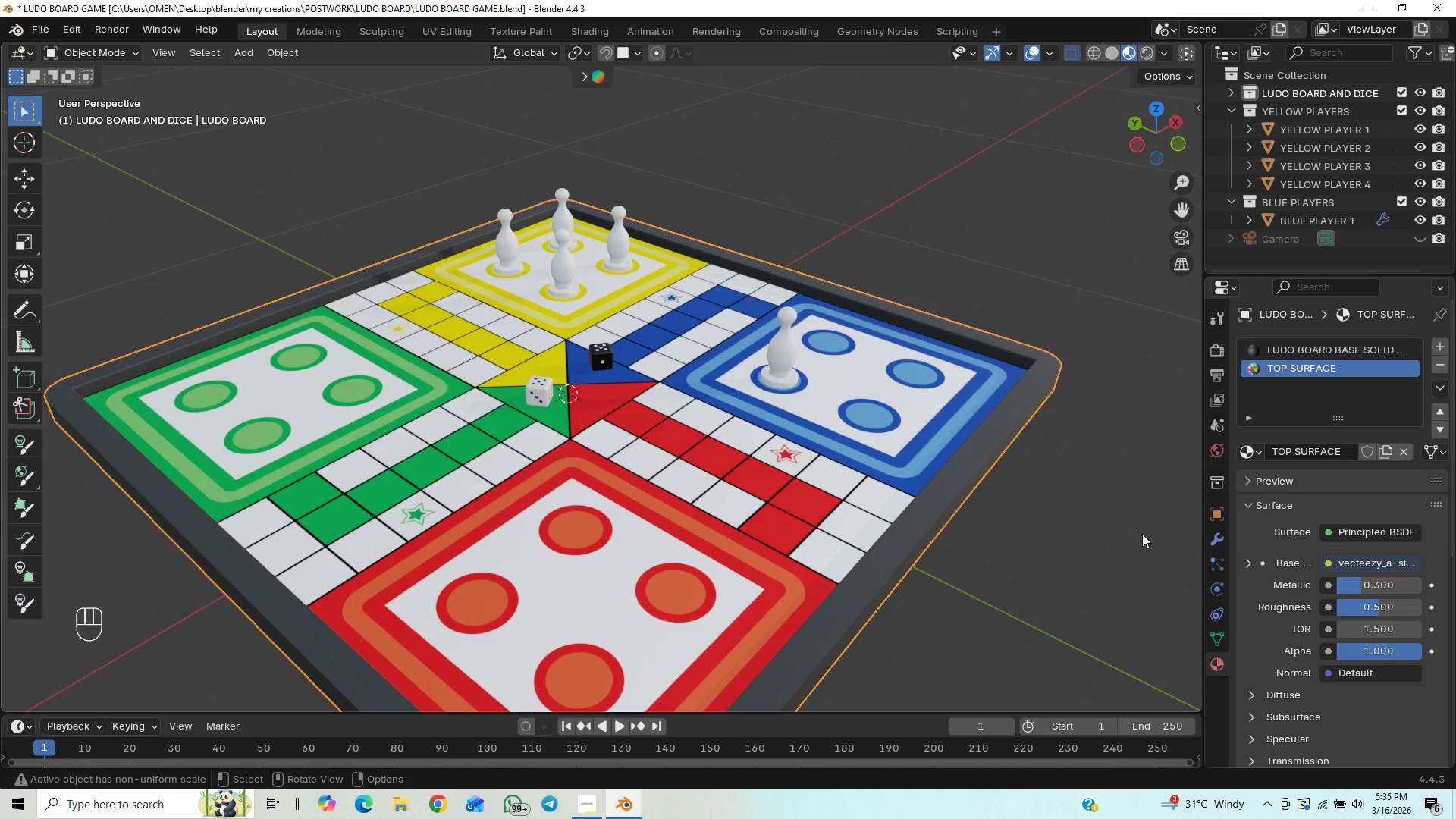 
key(Control+S)
 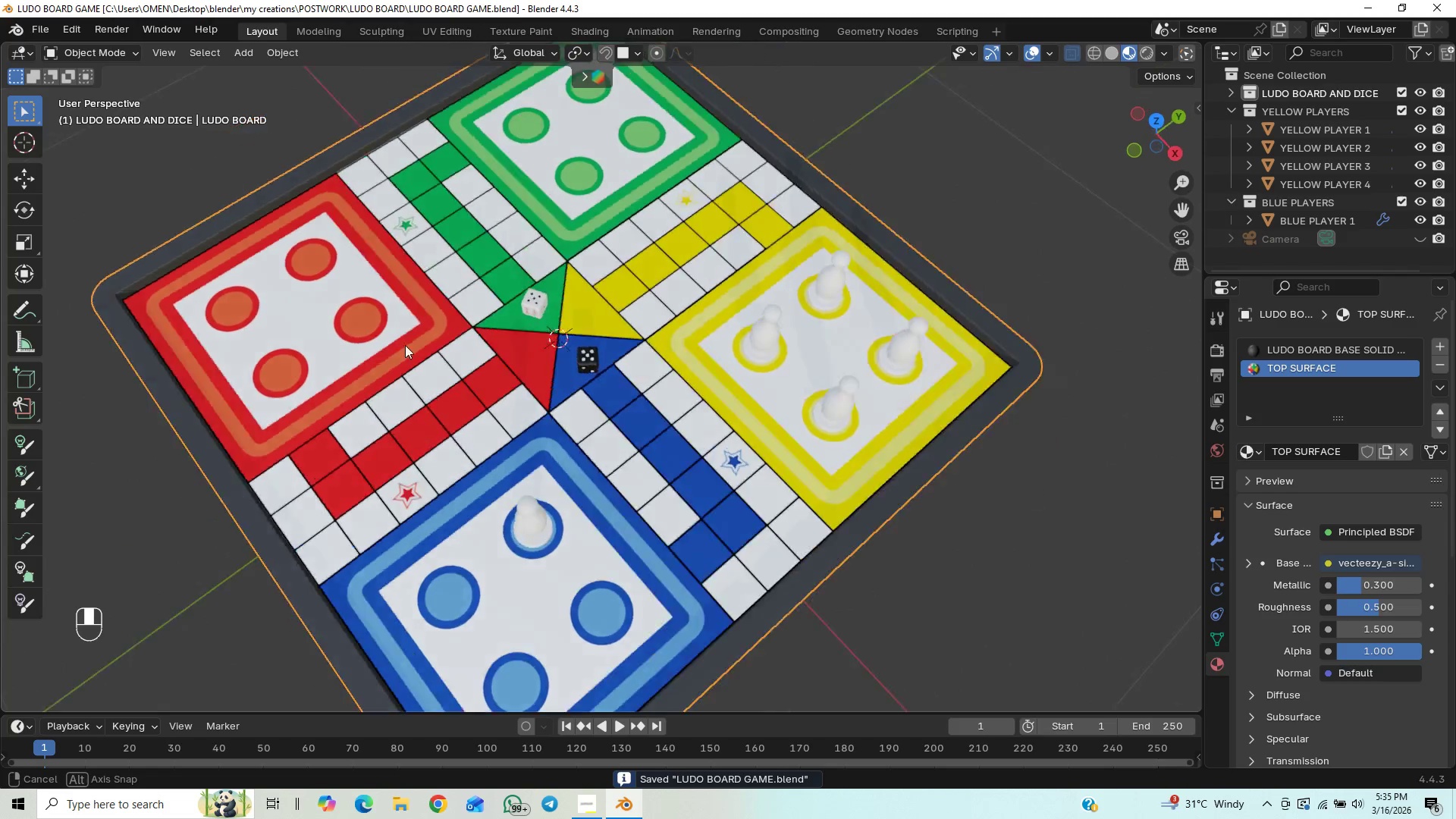 
wait(6.06)
 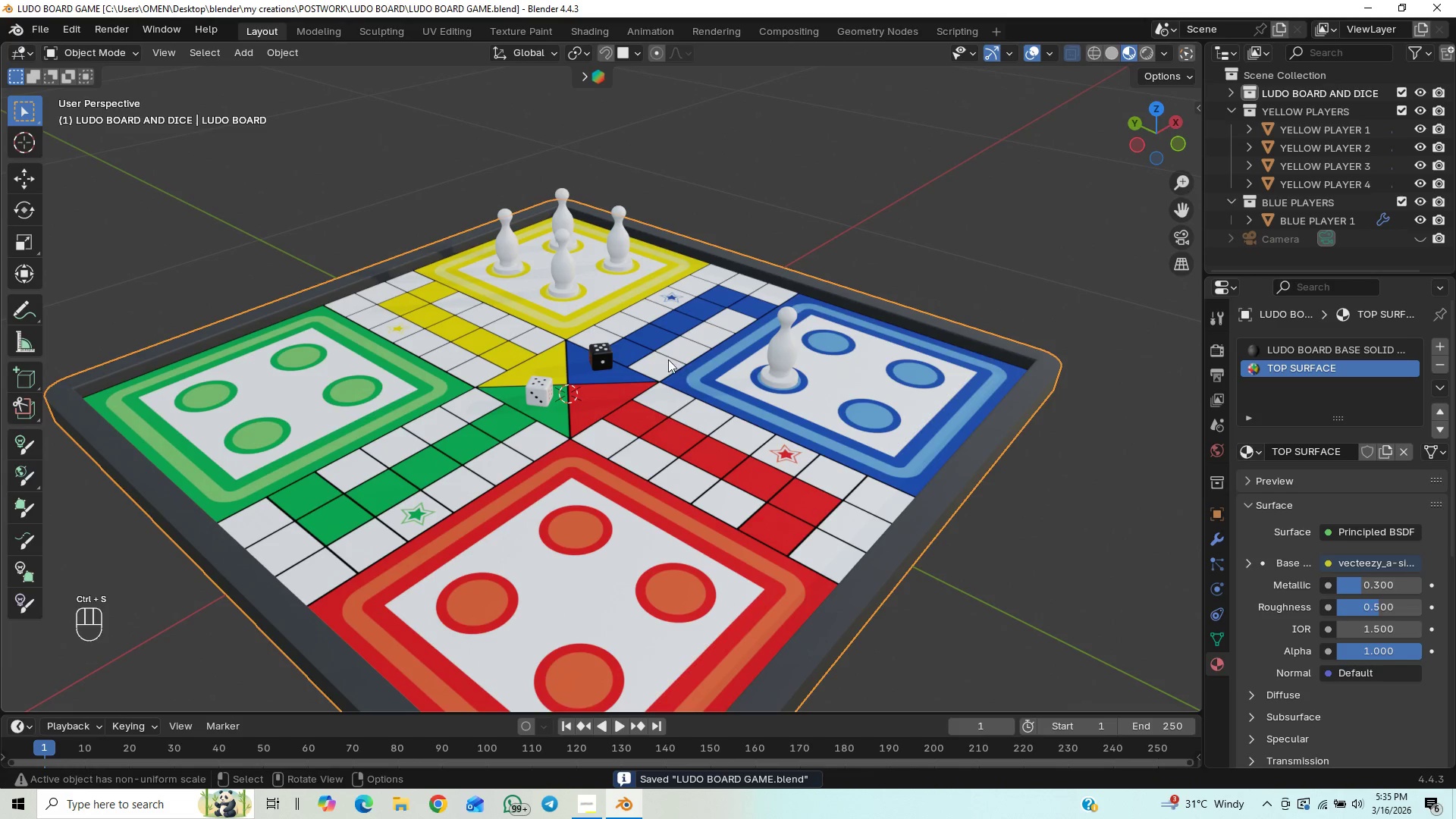 
hold_key(key=ShiftLeft, duration=0.56)
 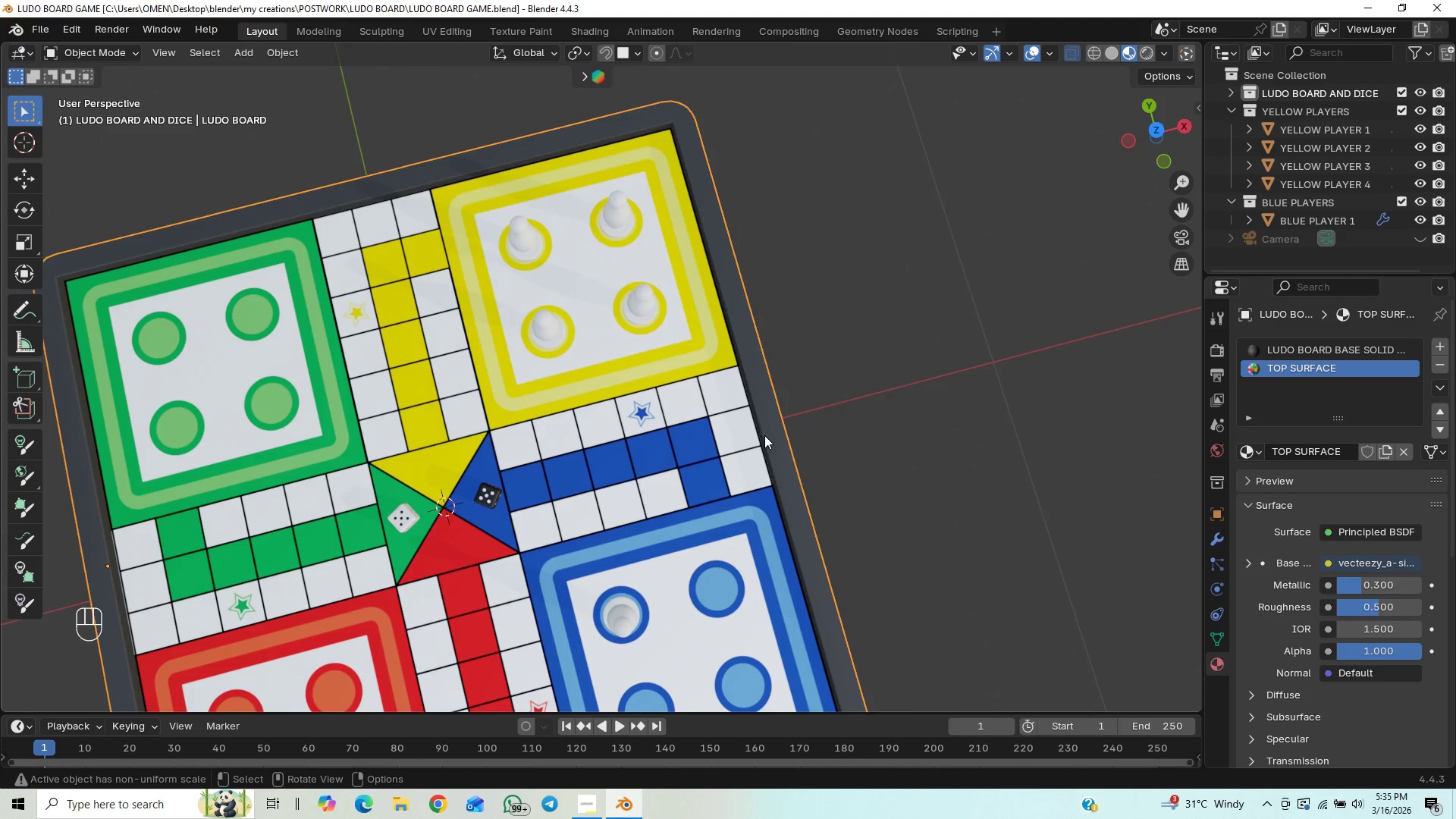 
hold_key(key=ControlLeft, duration=1.5)
 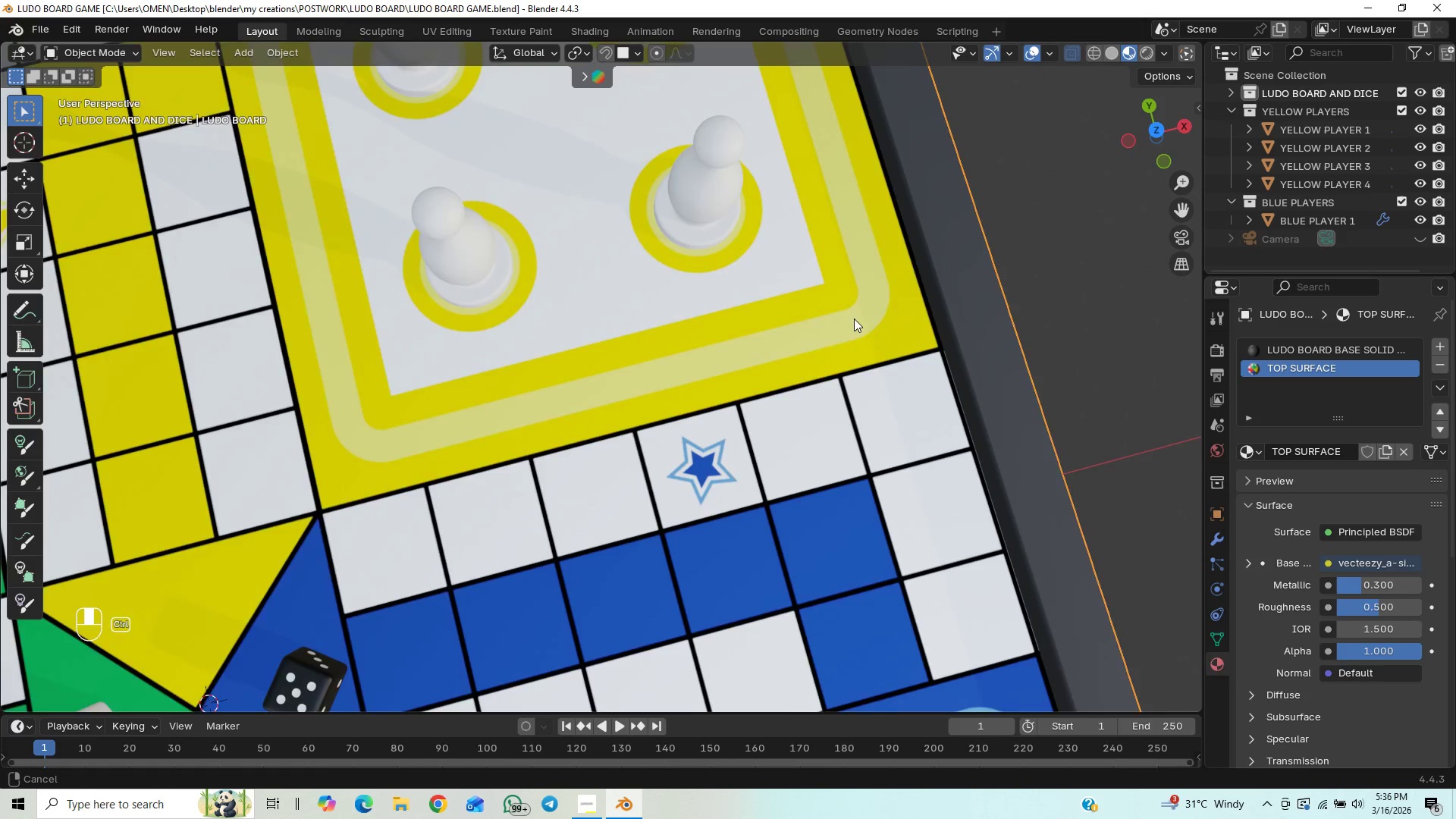 
hold_key(key=ControlLeft, duration=1.52)
 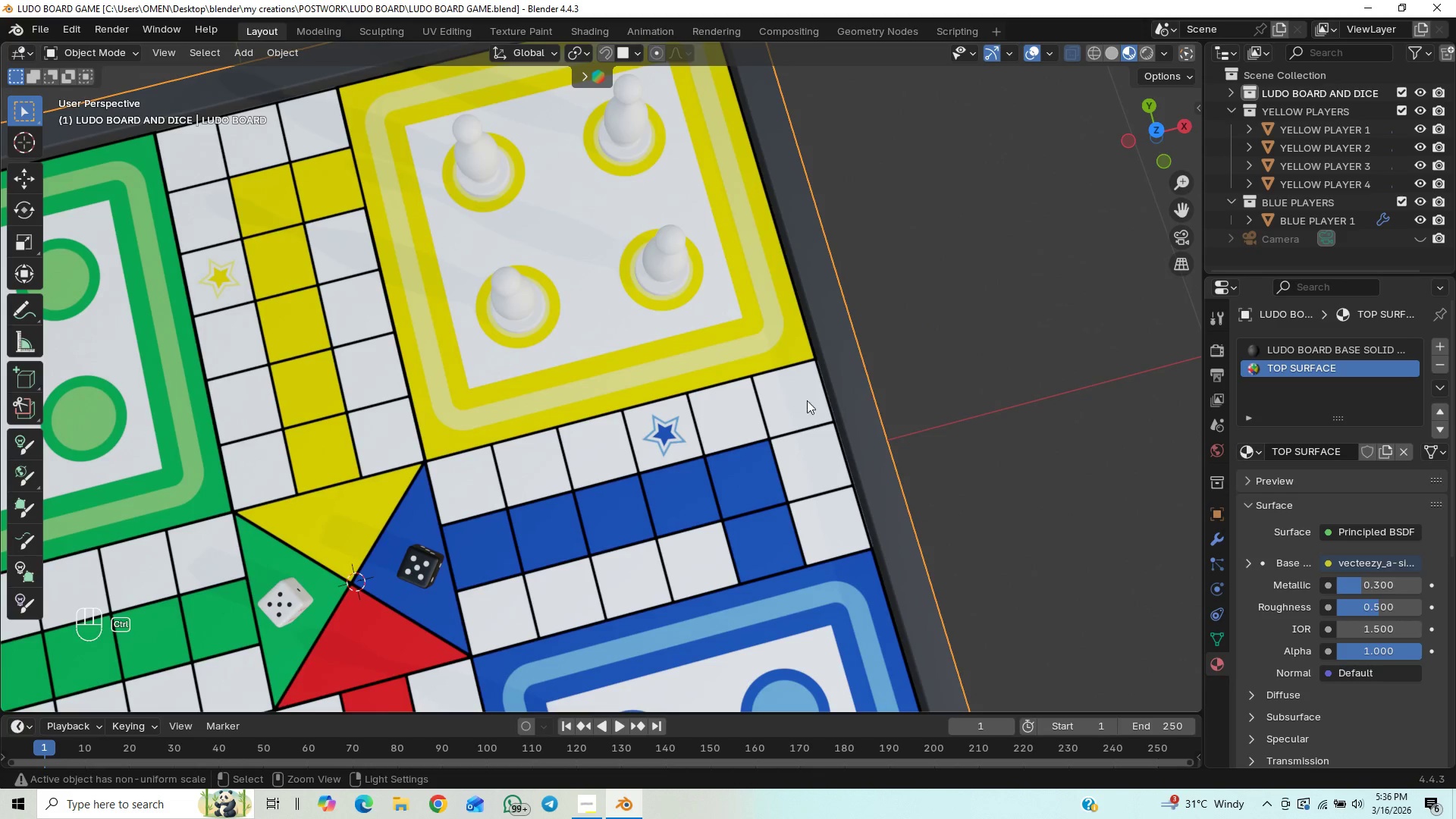 
key(Control+ControlLeft)
 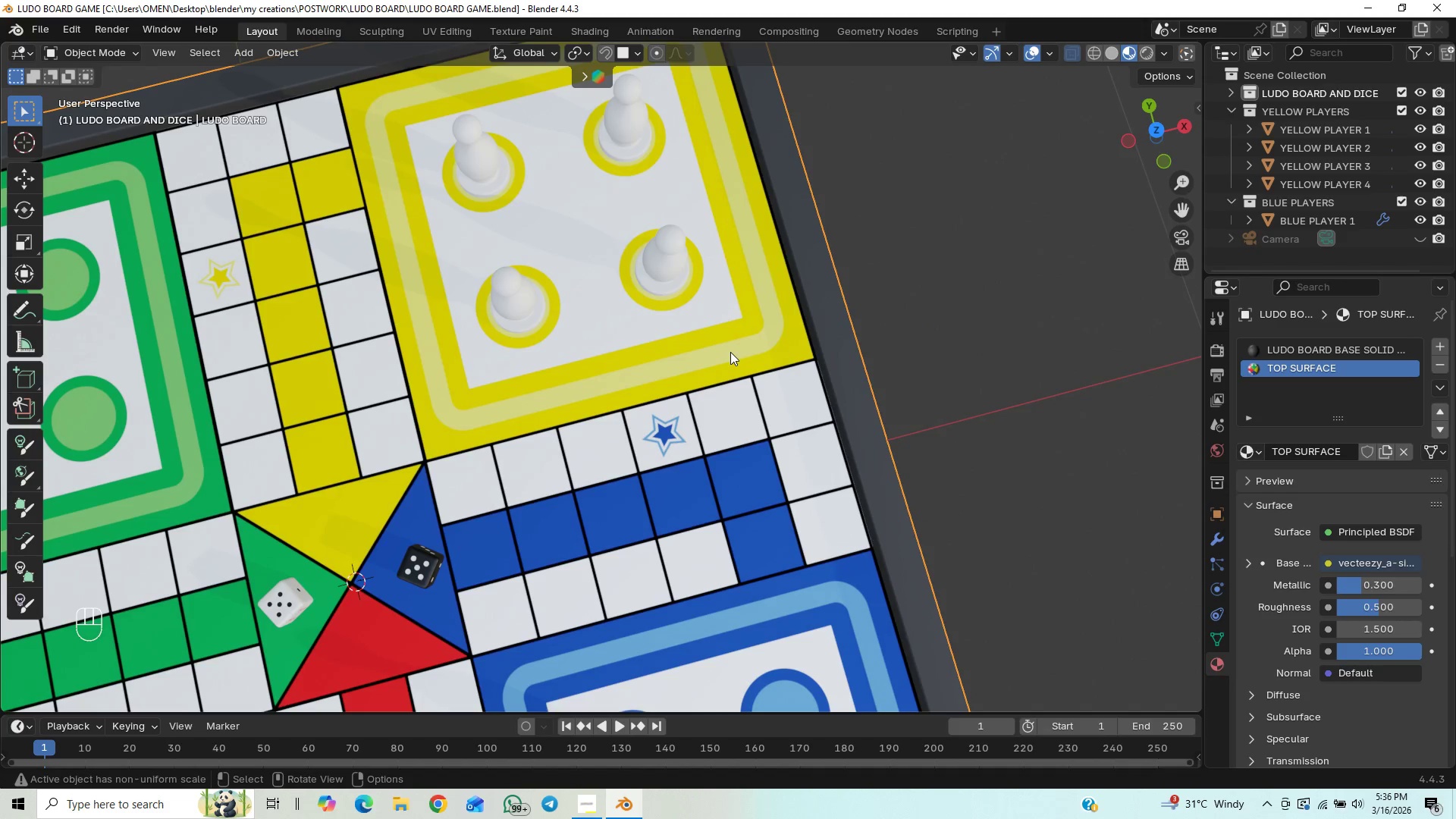 
key(Tab)
 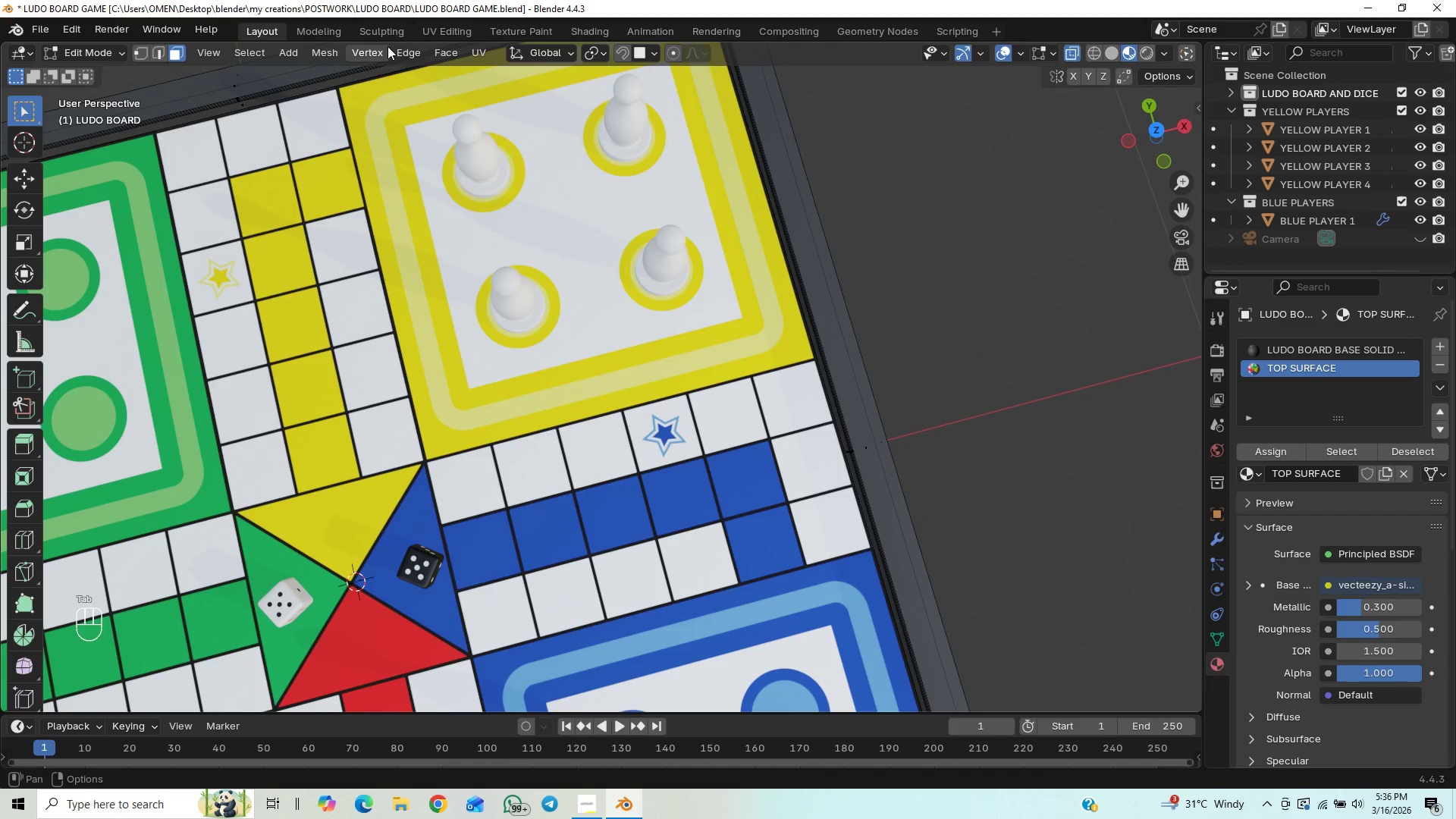 
left_click([452, 30])
 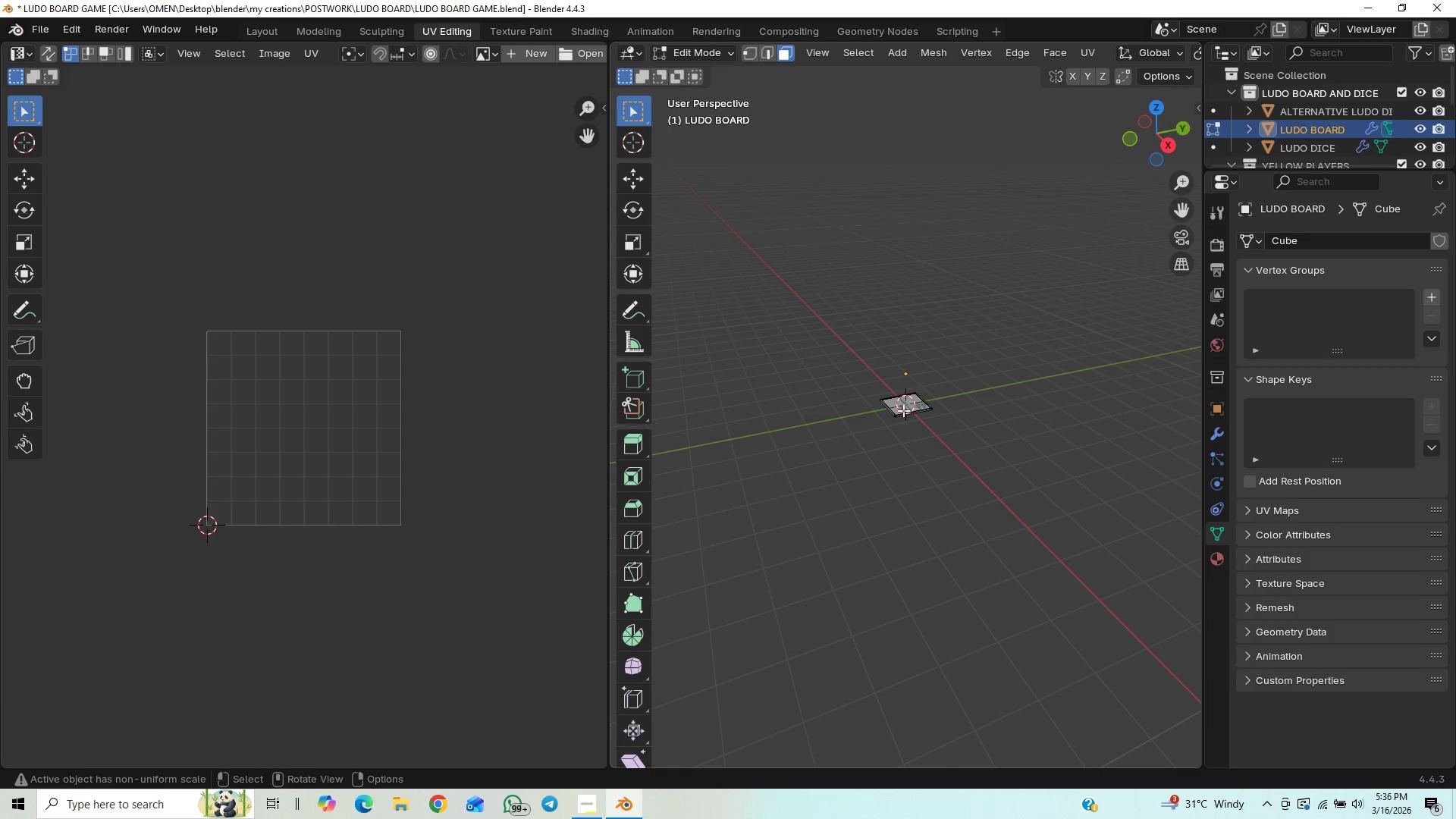 
left_click([908, 403])
 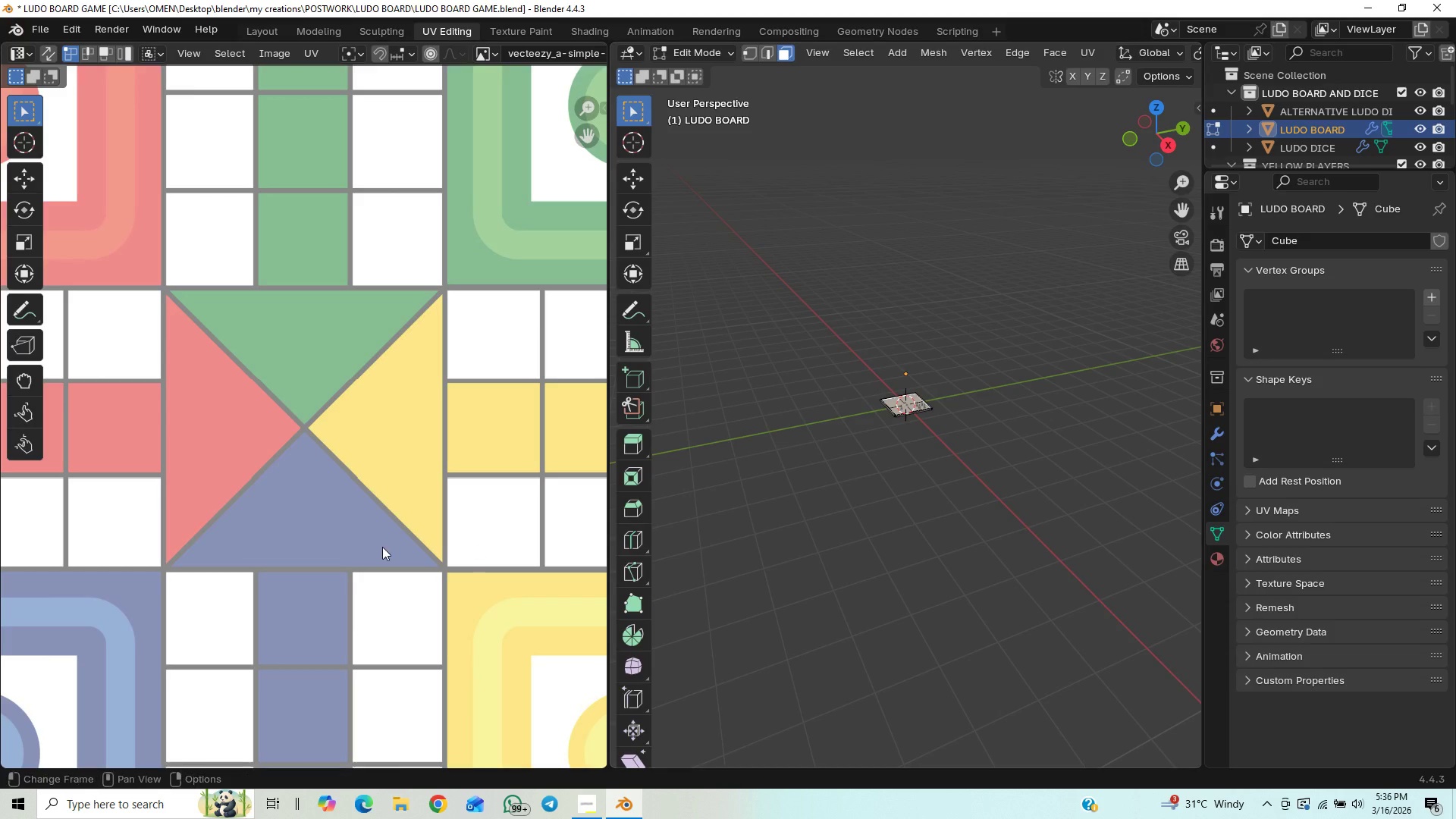 
scroll: coordinate [300, 532], scroll_direction: down, amount: 4.0
 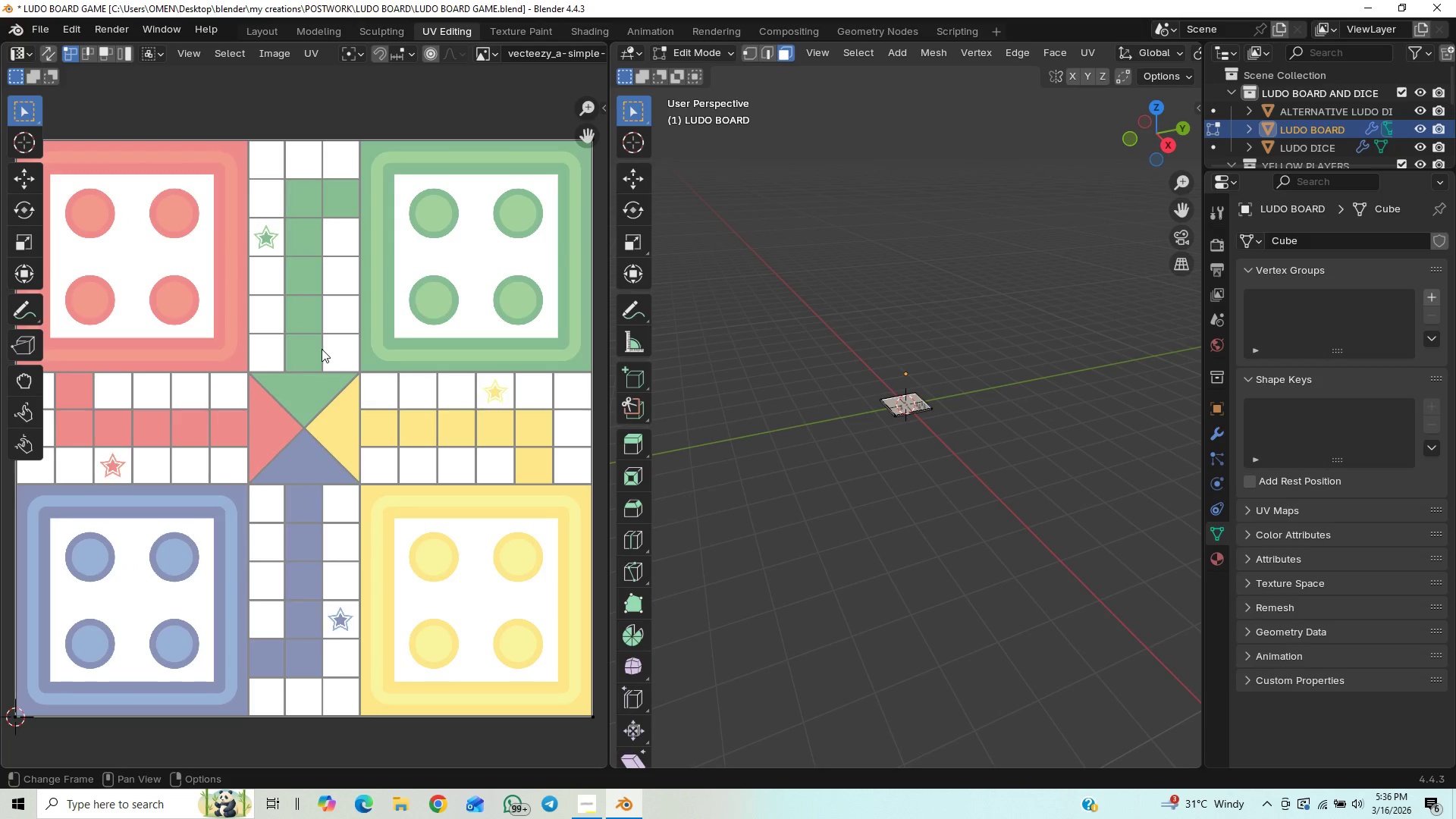 
key(A)
 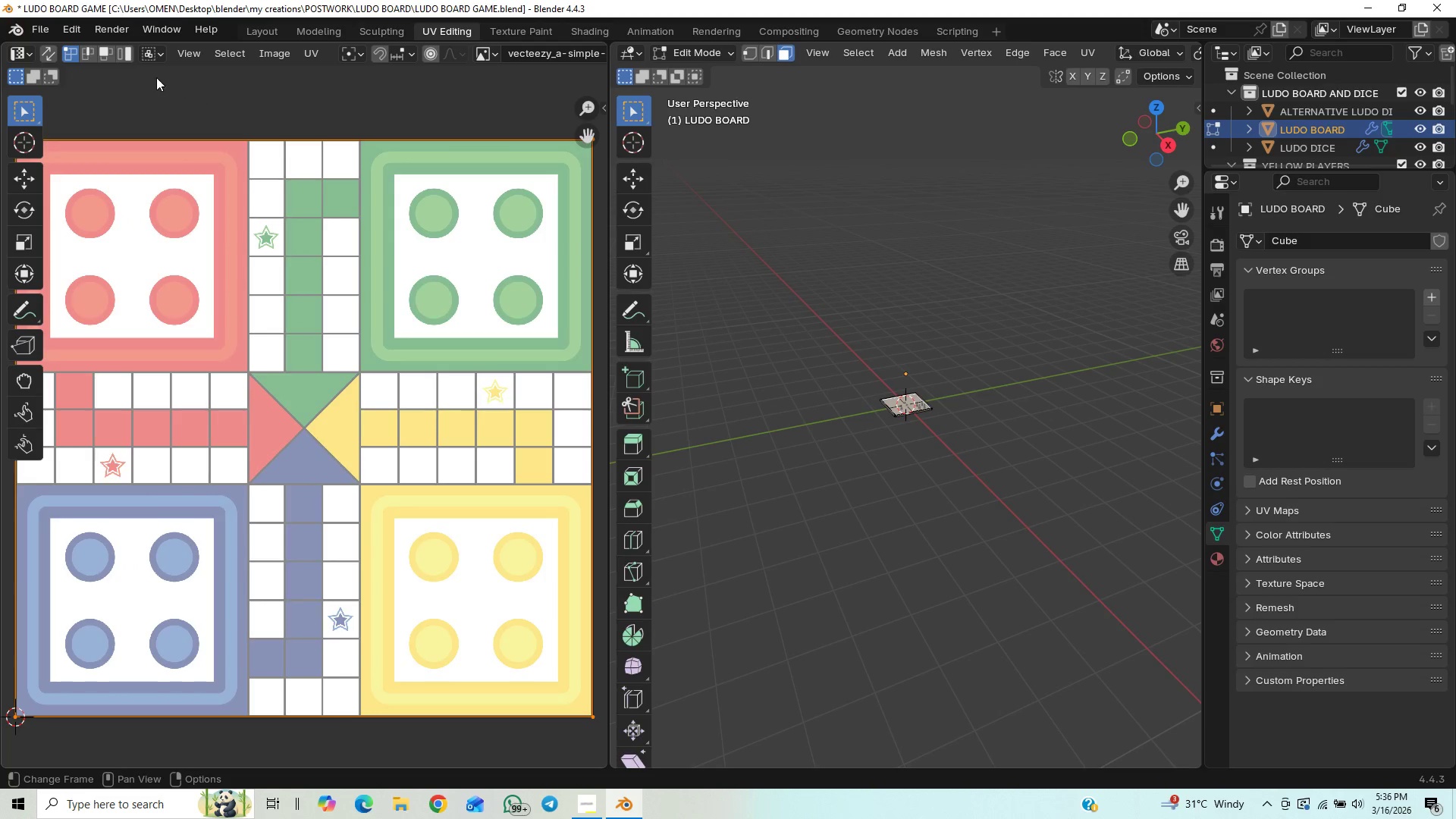 
left_click([101, 53])
 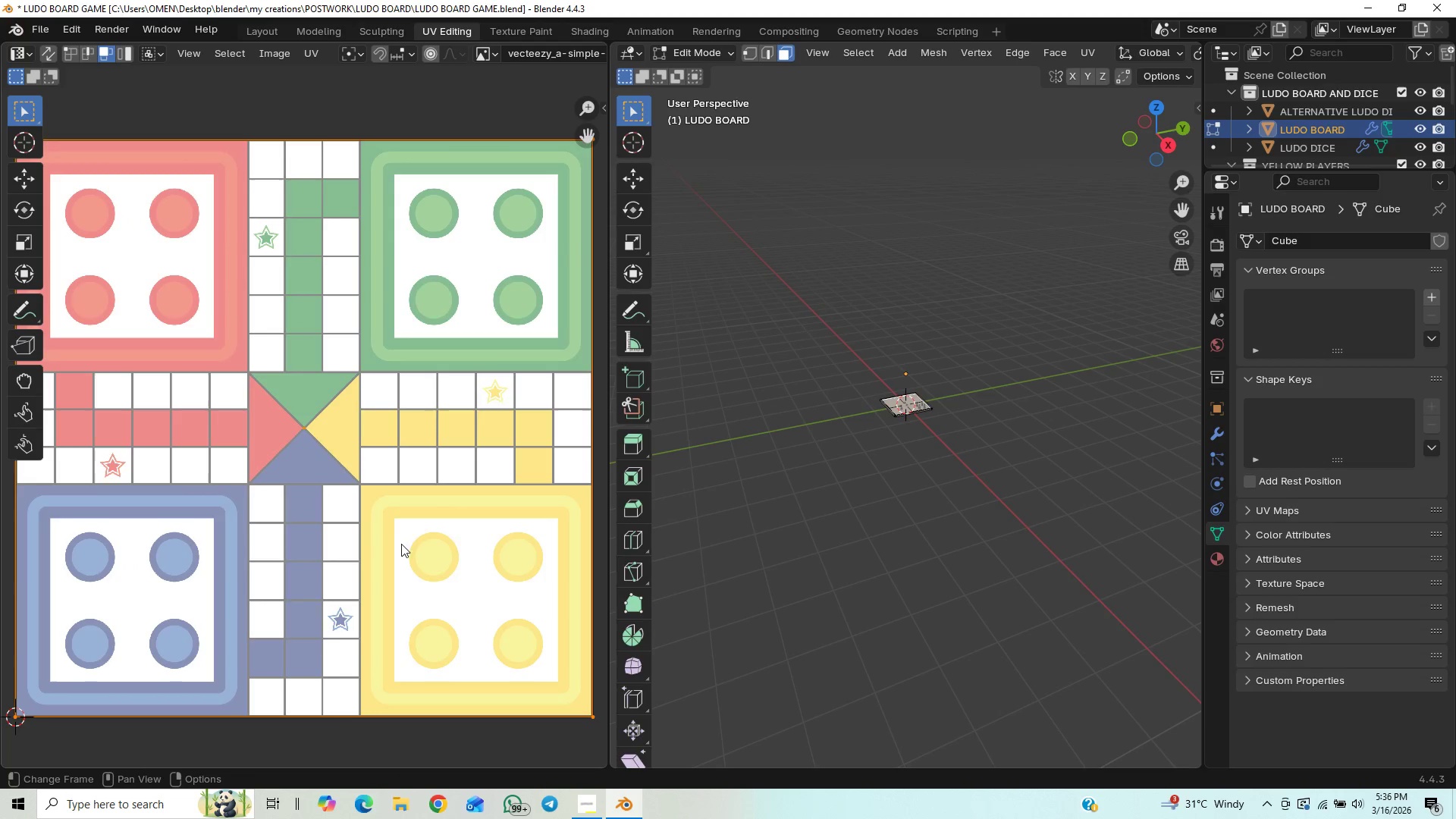 
key(A)
 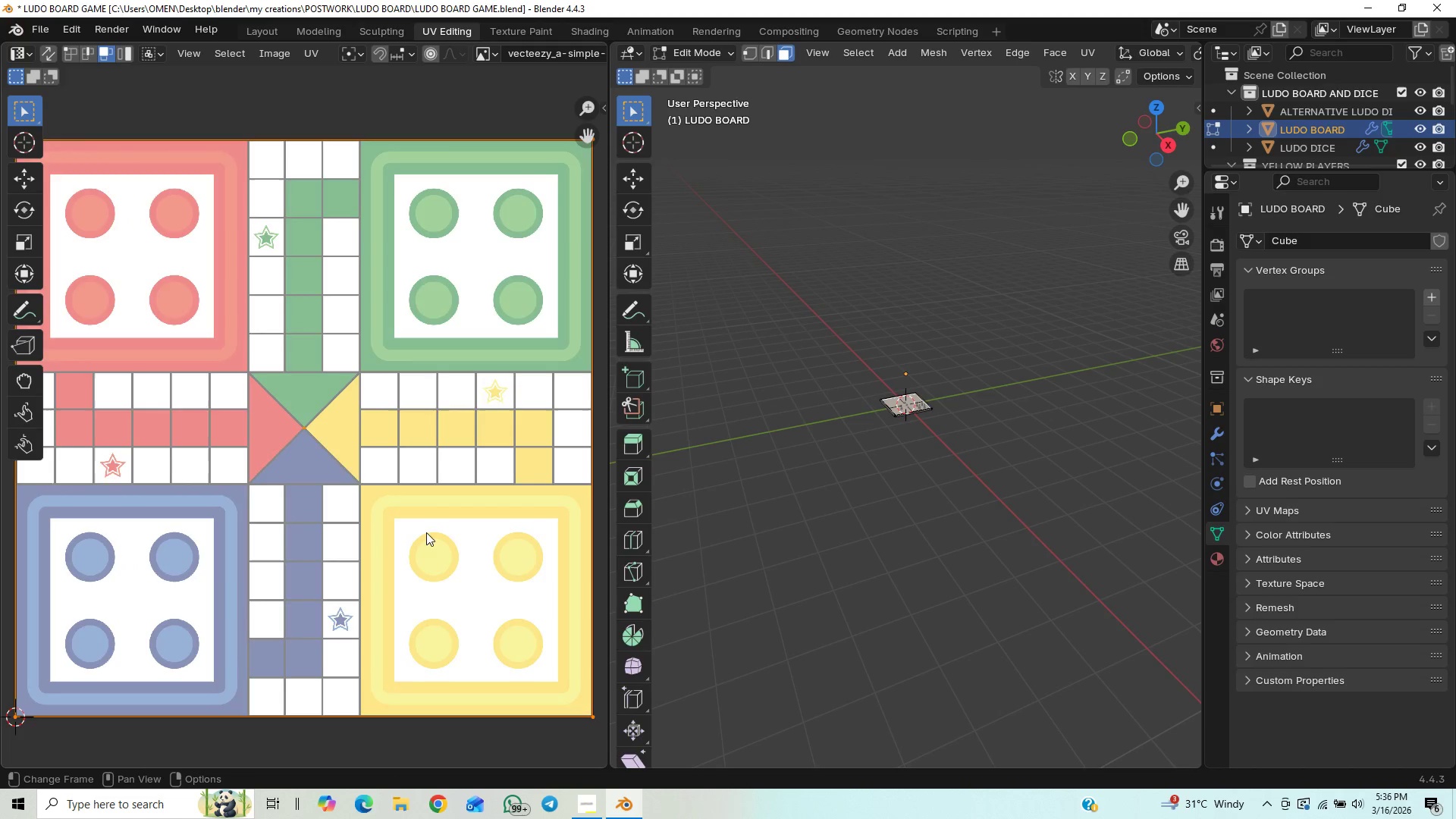 
scroll: coordinate [434, 529], scroll_direction: up, amount: 2.0
 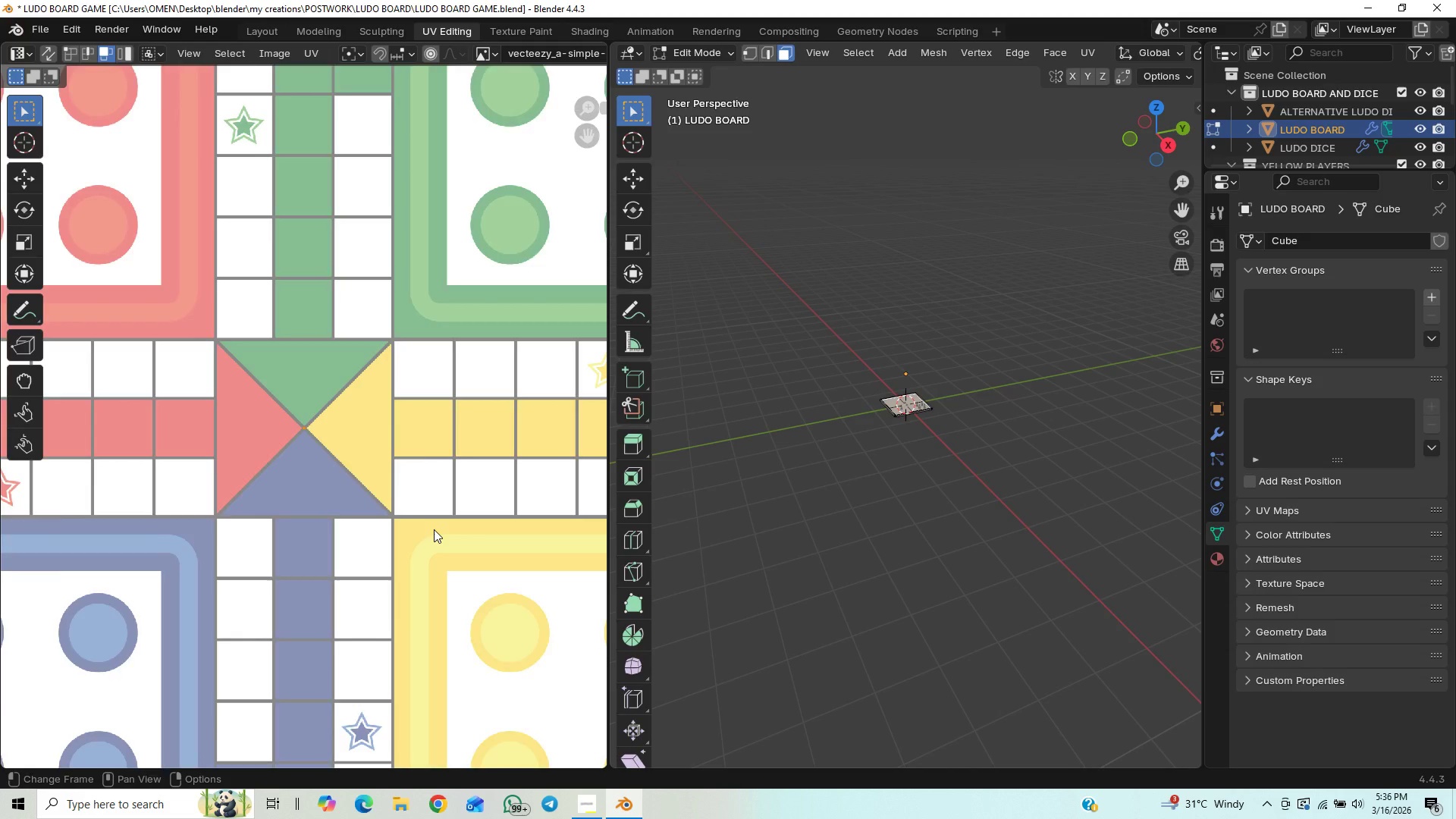 
scroll: coordinate [434, 529], scroll_direction: down, amount: 2.0
 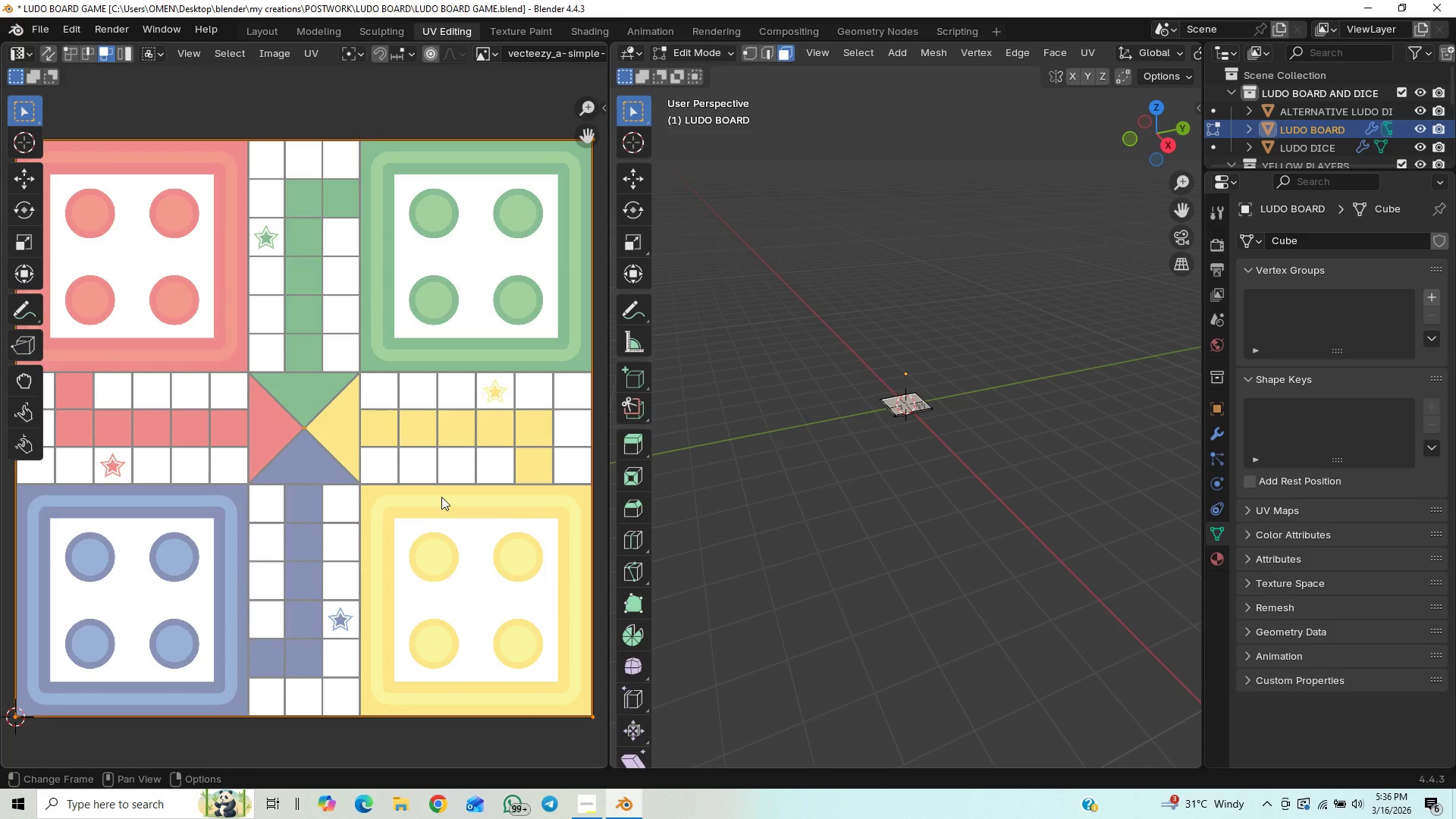 
hold_key(key=ShiftLeft, duration=0.42)
 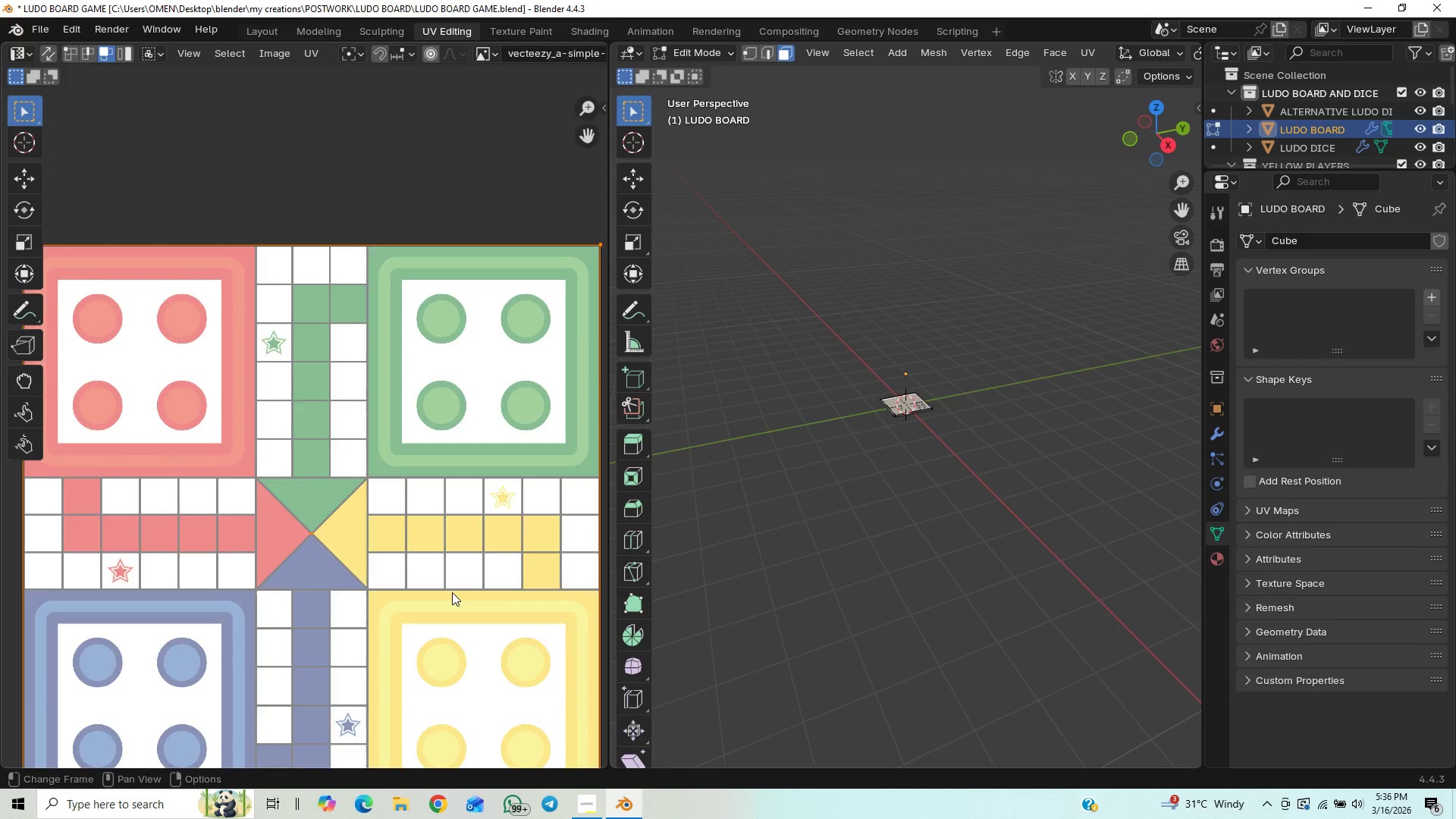 
scroll: coordinate [452, 592], scroll_direction: up, amount: 1.0
 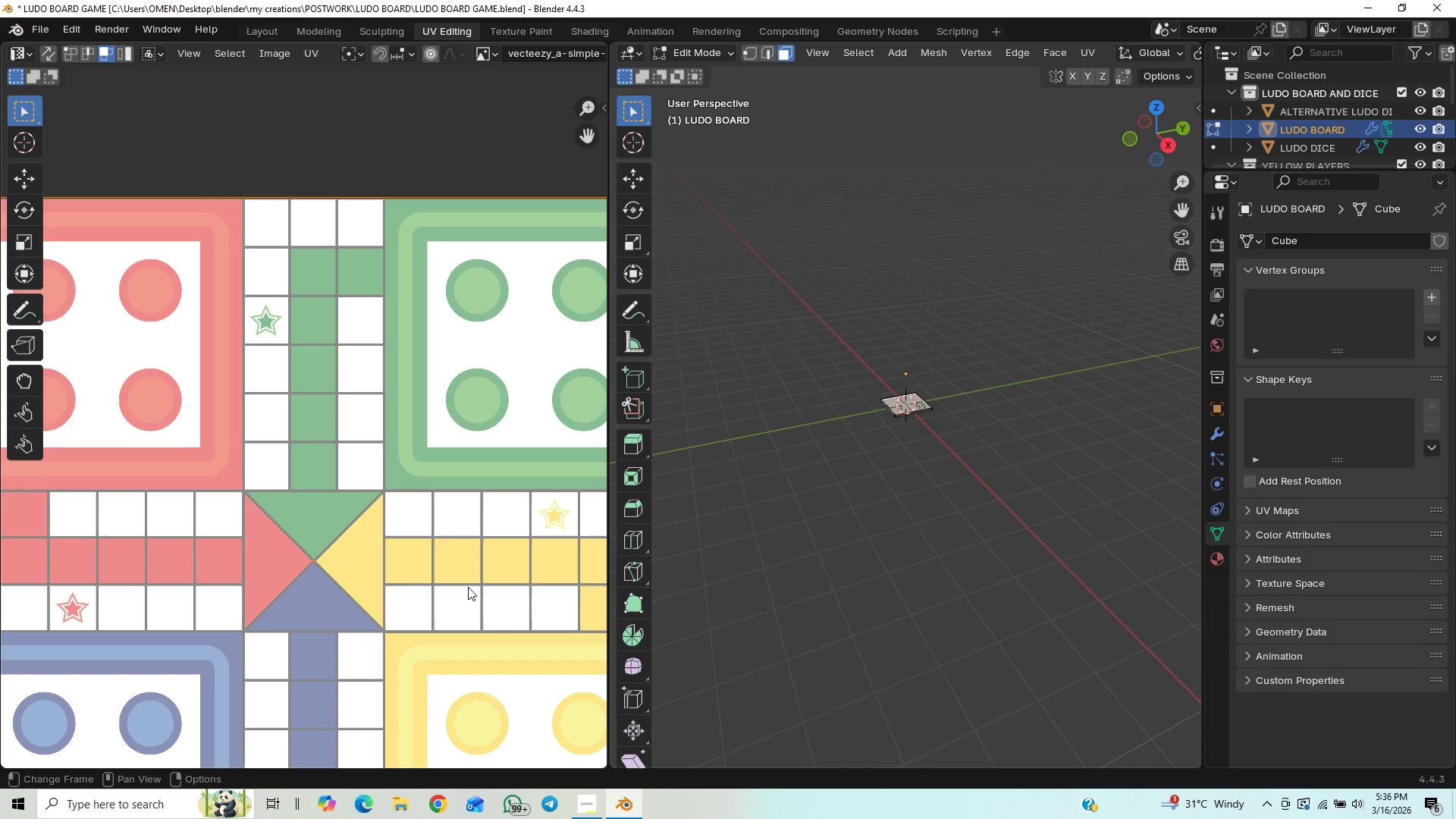 
key(S)
 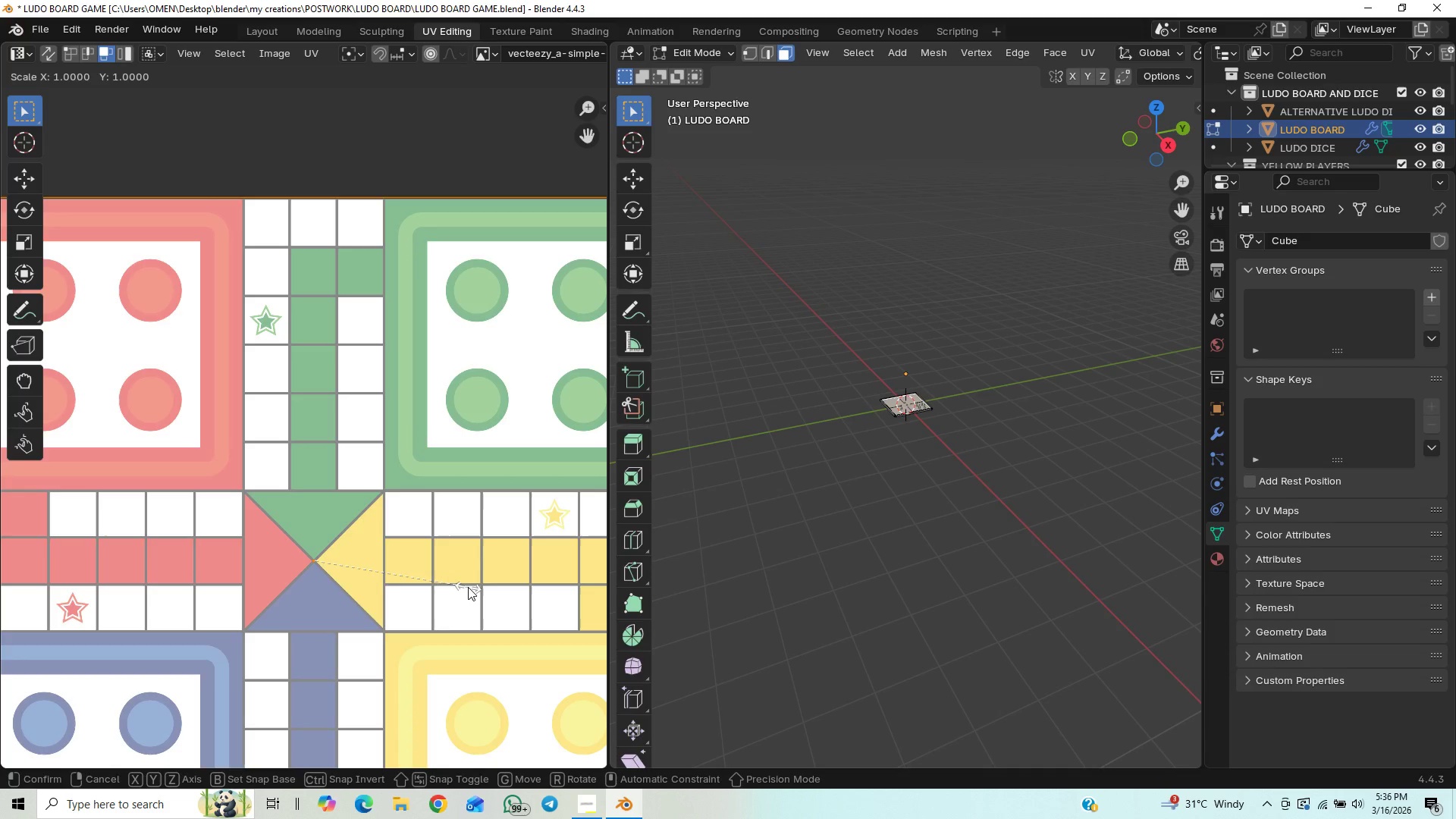 
hold_key(key=ShiftLeft, duration=1.5)
 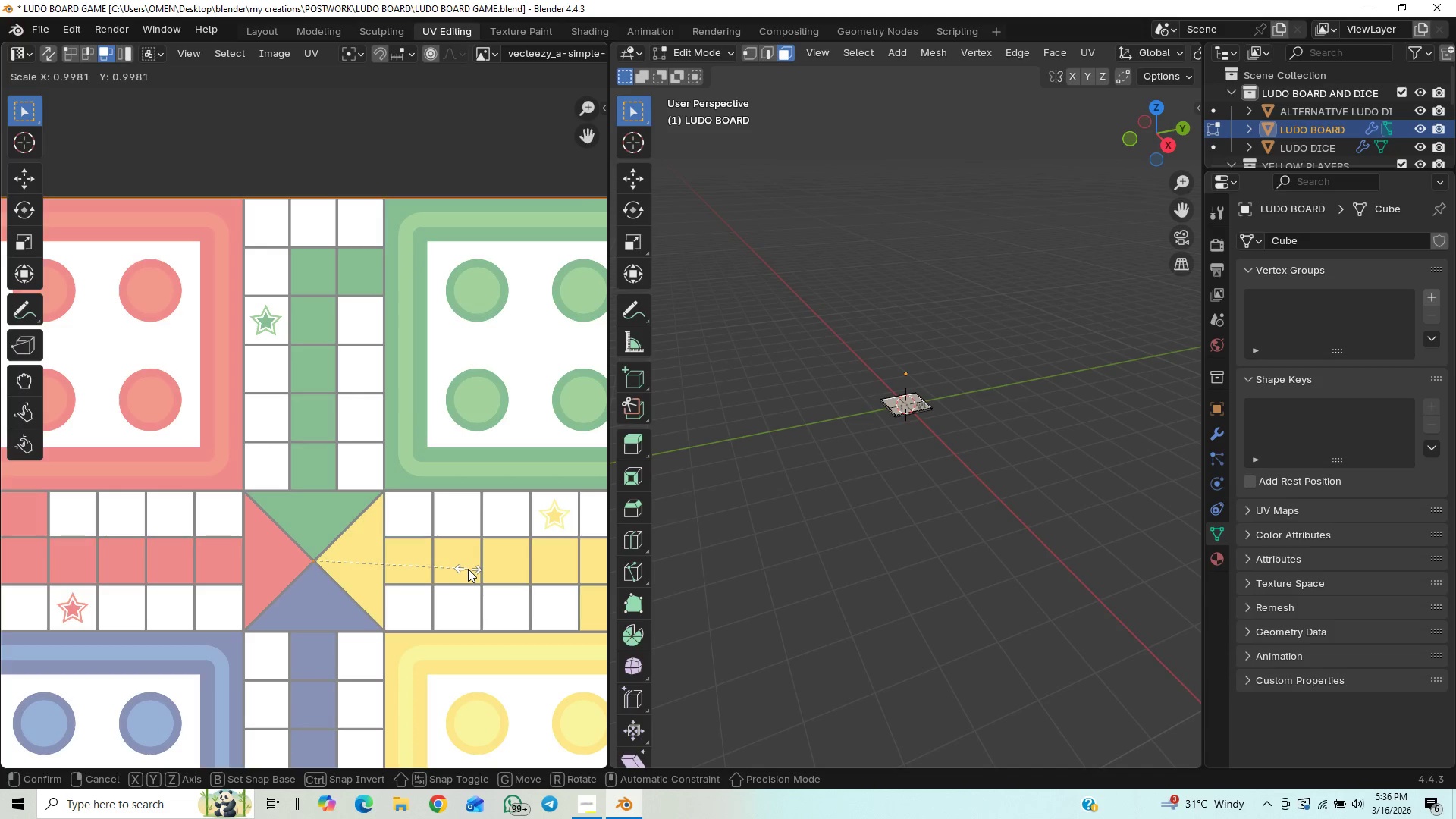 
hold_key(key=ShiftLeft, duration=1.52)
 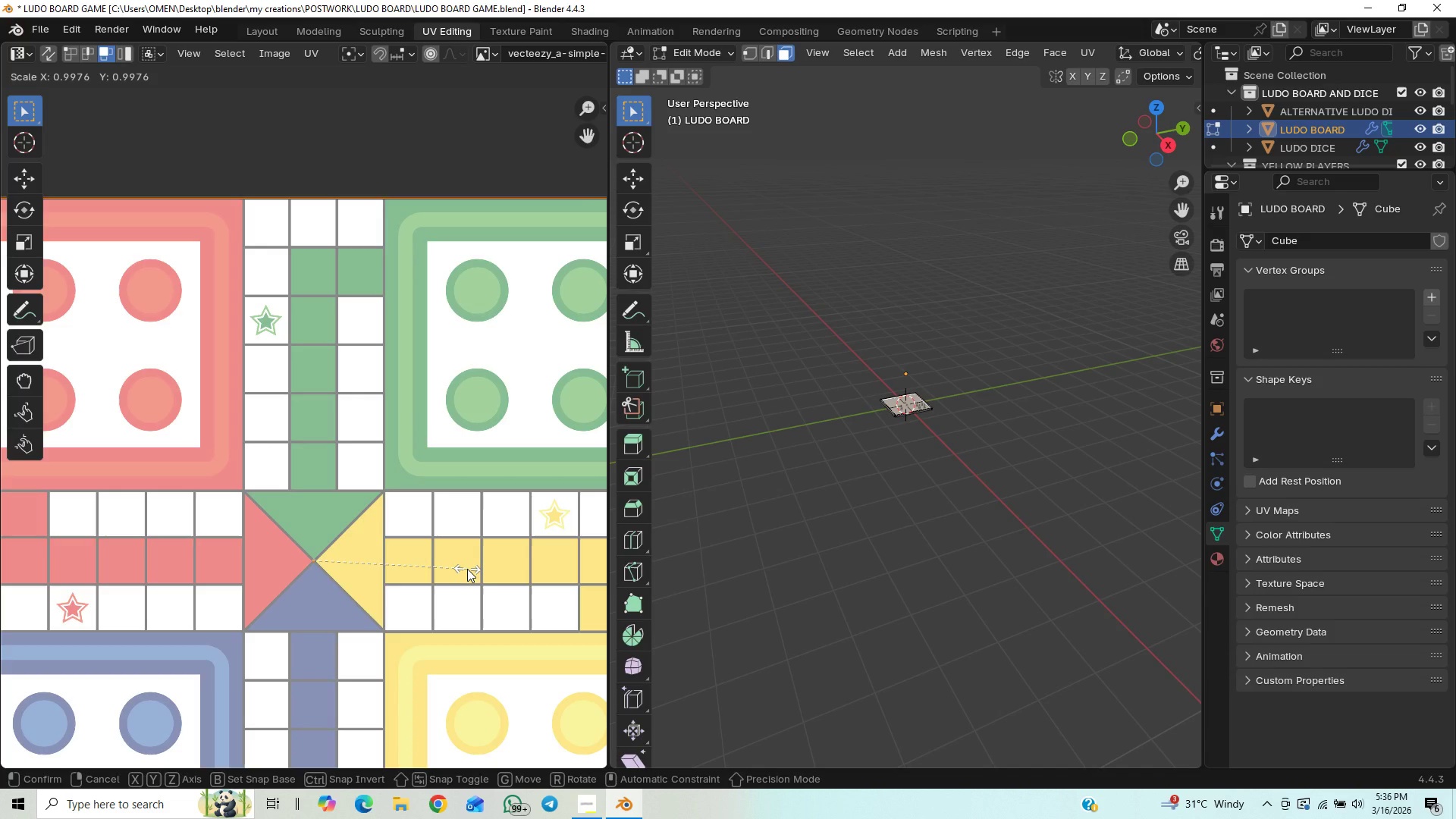 
hold_key(key=ShiftLeft, duration=1.23)
left_click([467, 569])
 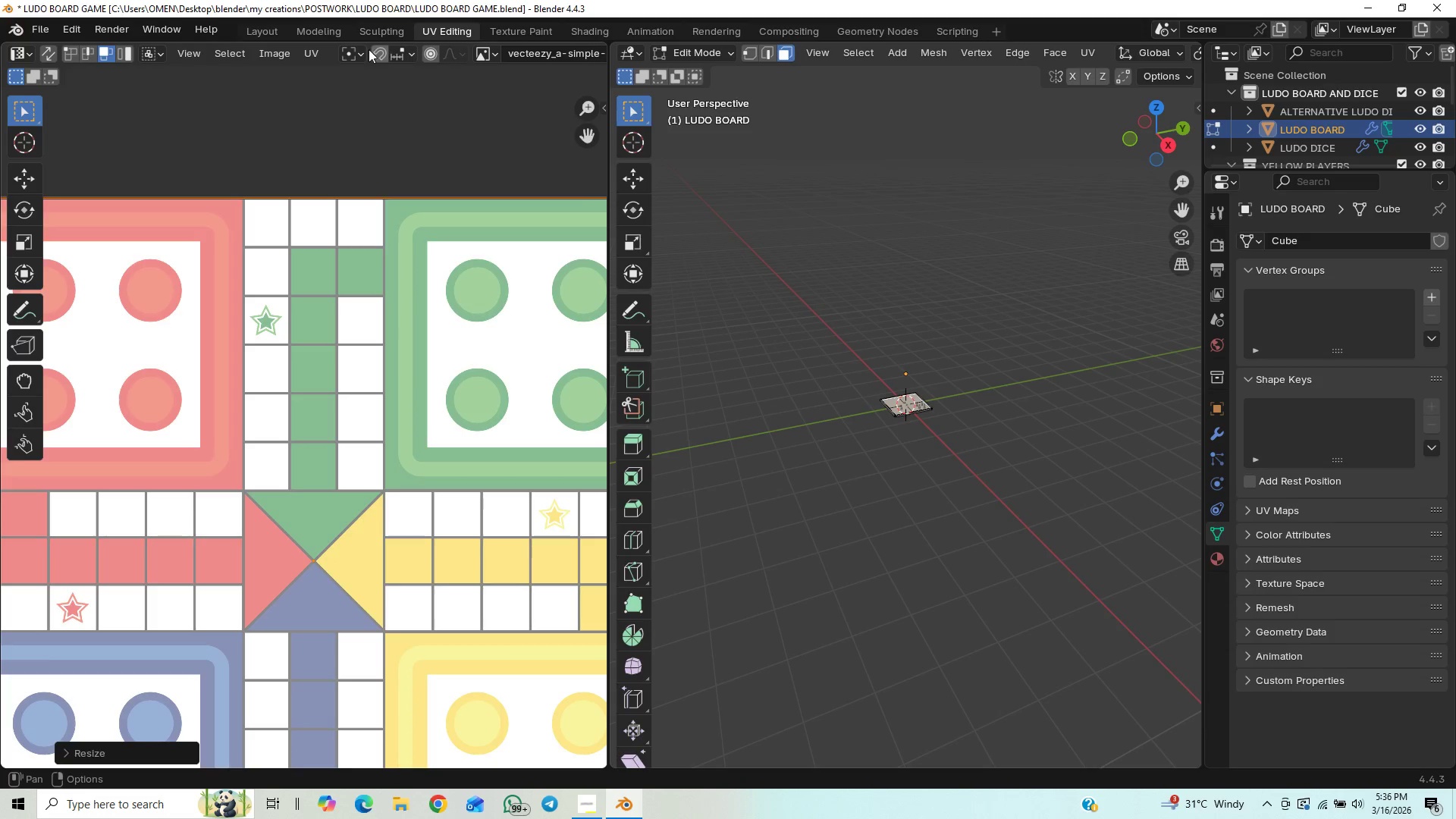 
left_click([262, 30])
 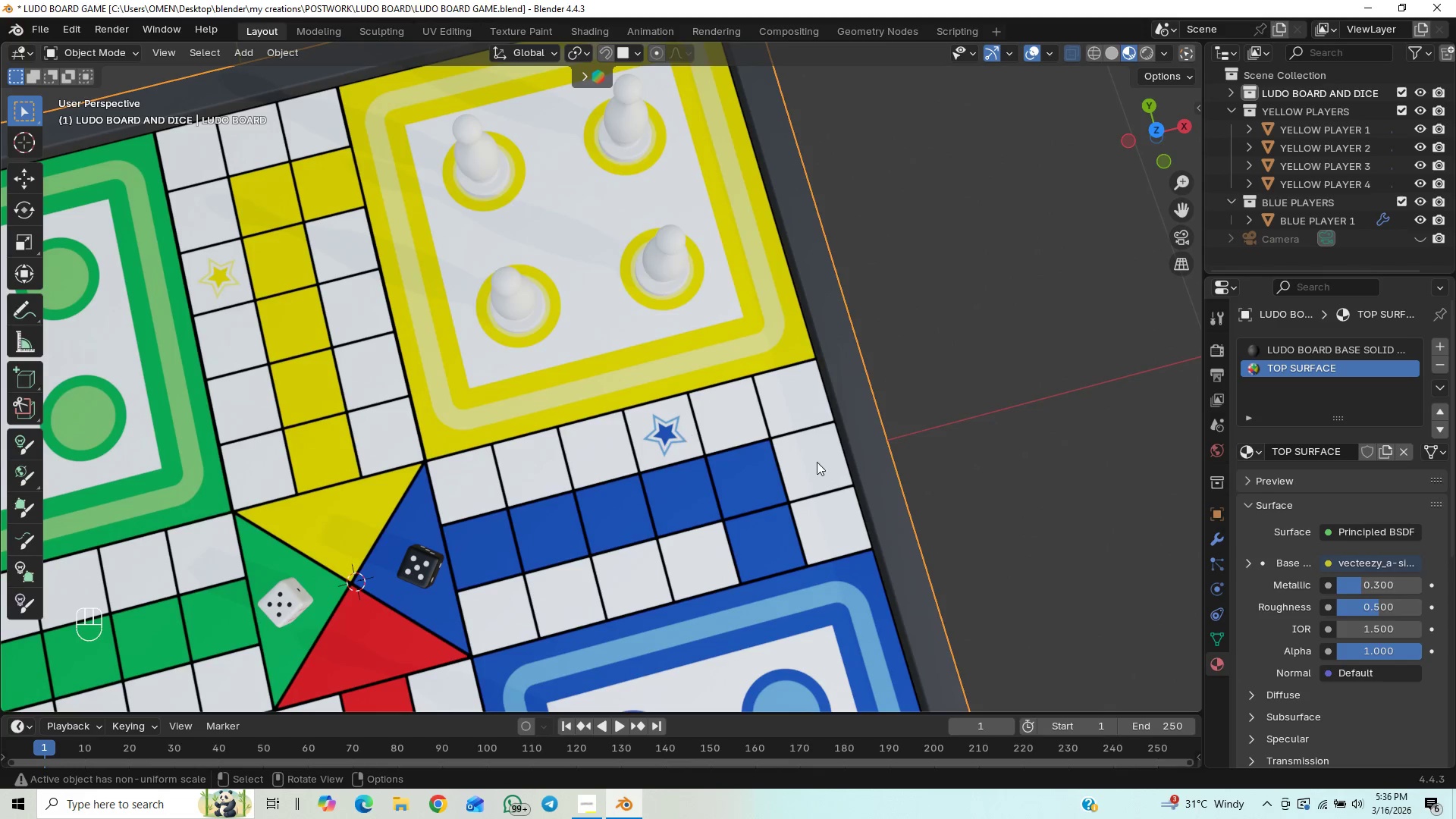 
hold_key(key=ShiftLeft, duration=0.48)
 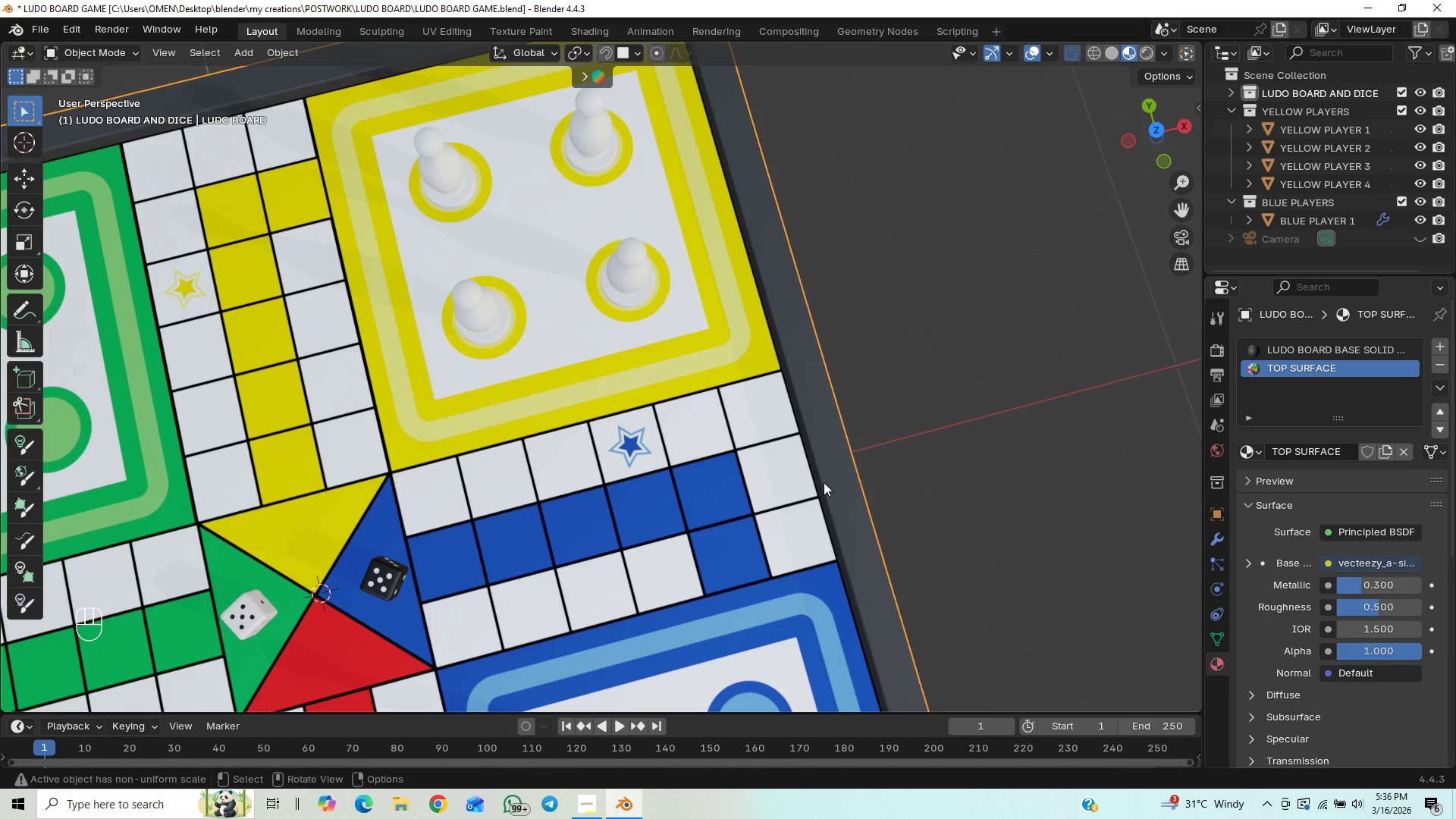 
hold_key(key=ControlLeft, duration=1.5)
 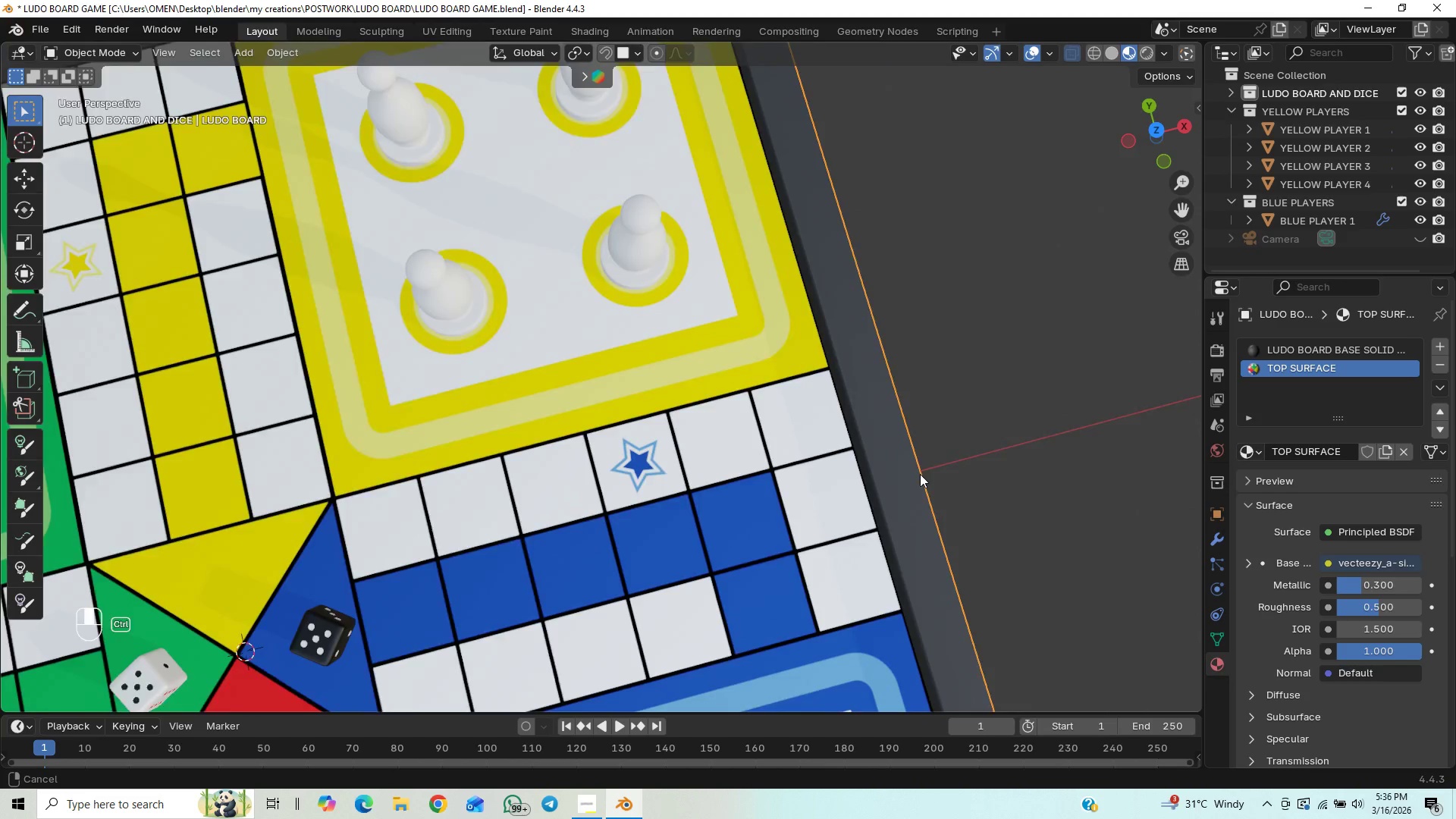 
hold_key(key=ControlLeft, duration=1.47)
 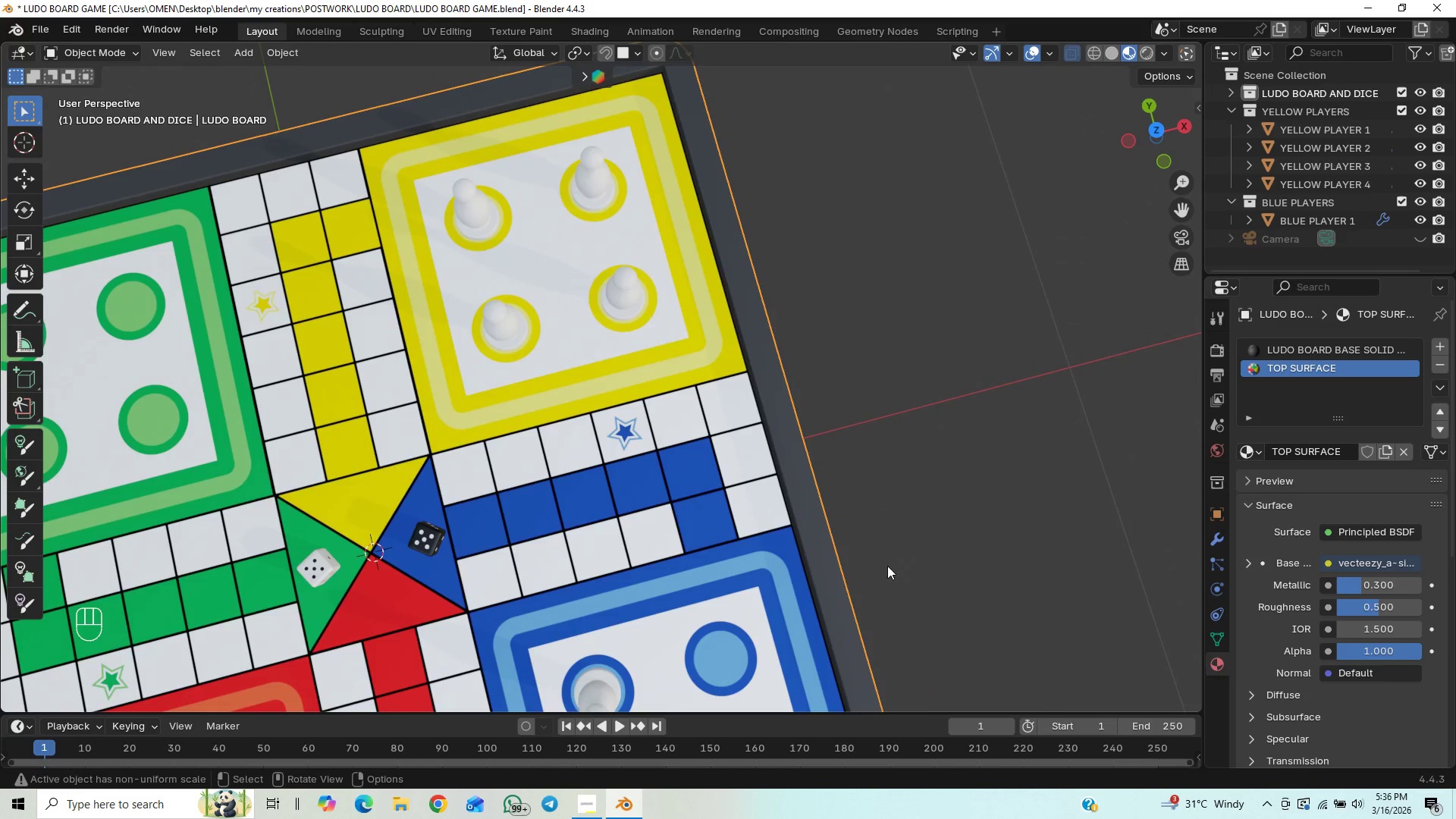 
hold_key(key=ShiftLeft, duration=0.55)
 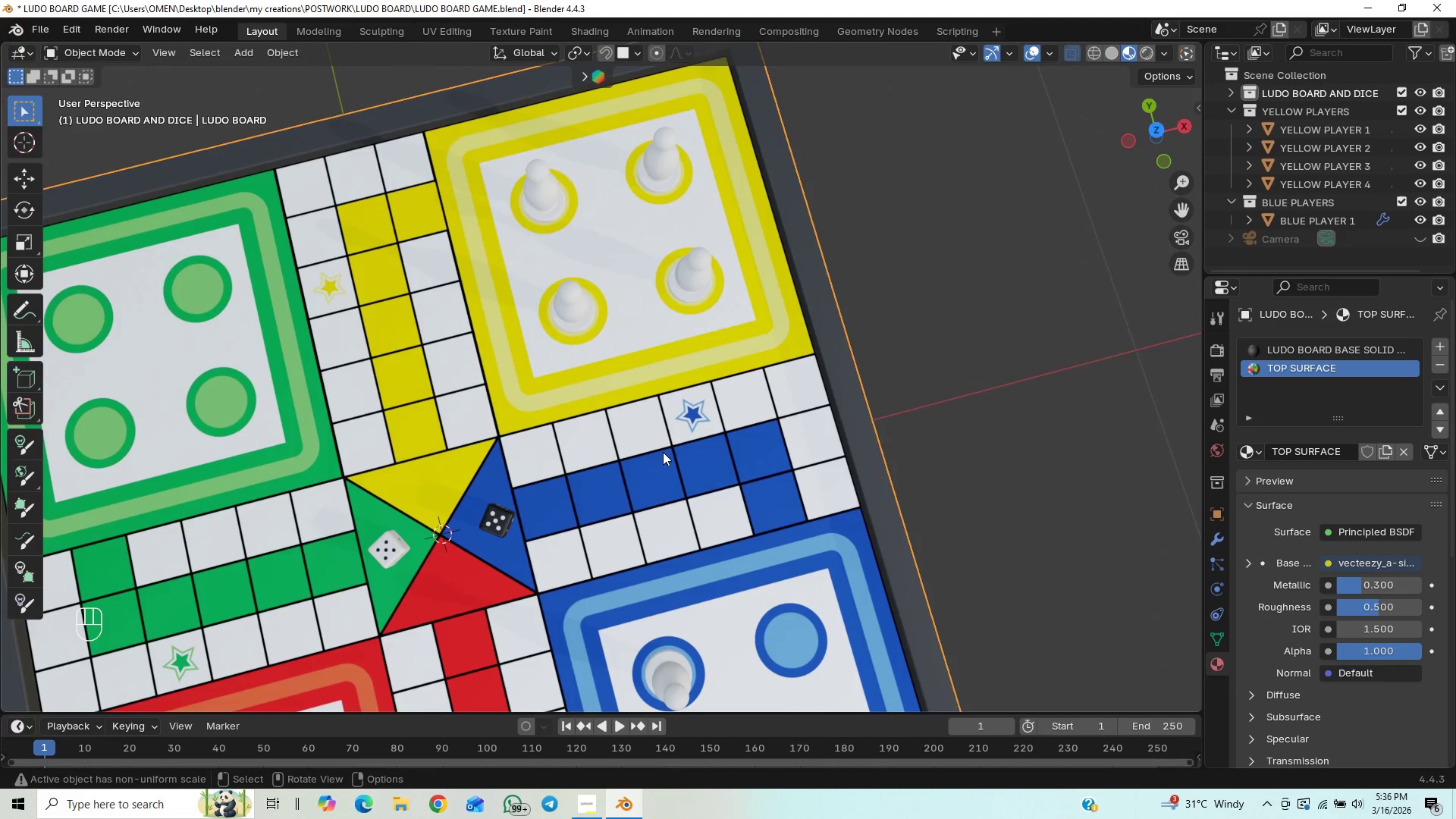 
key(Control+S)
 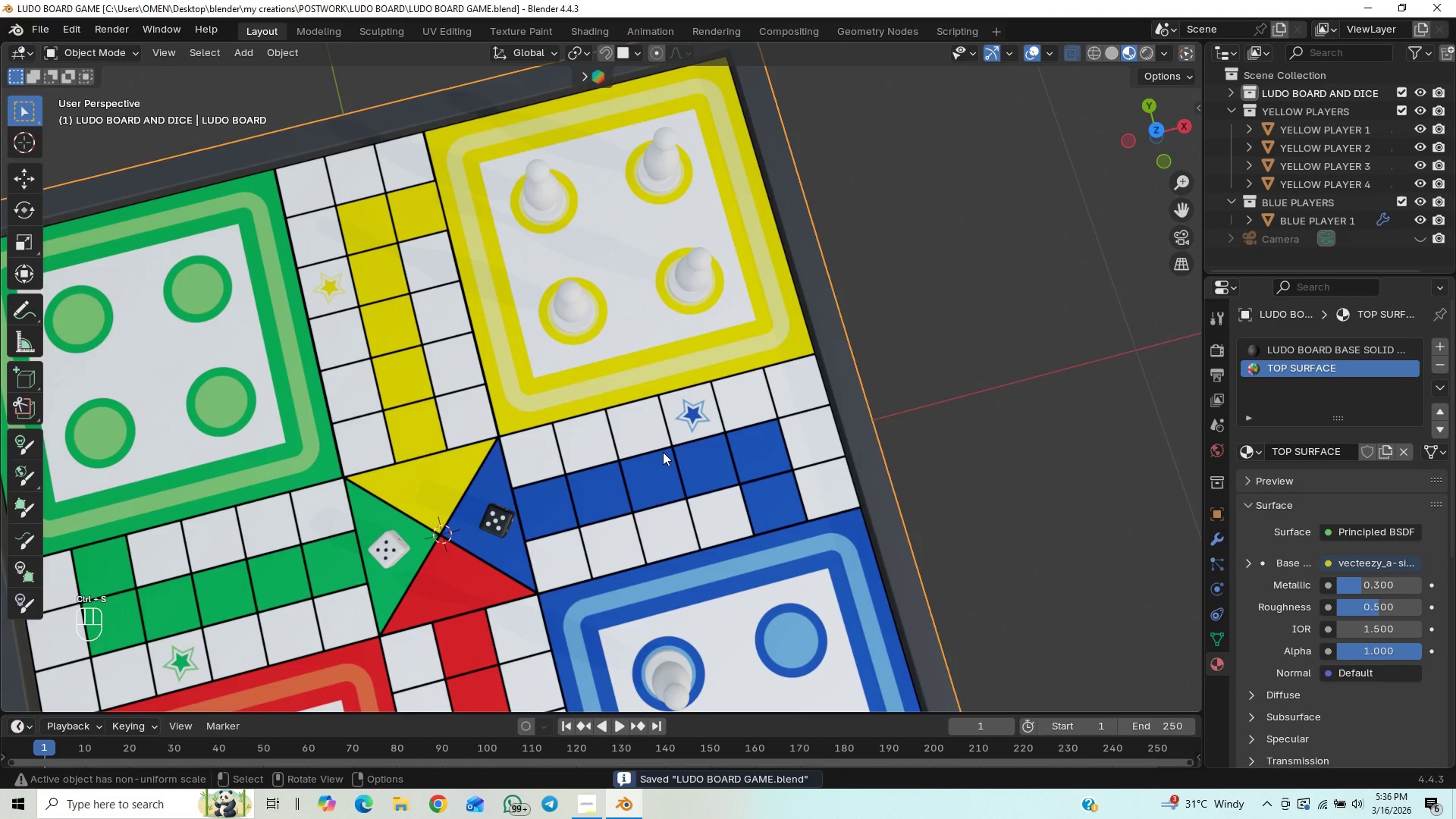 
key(Numpad7)
 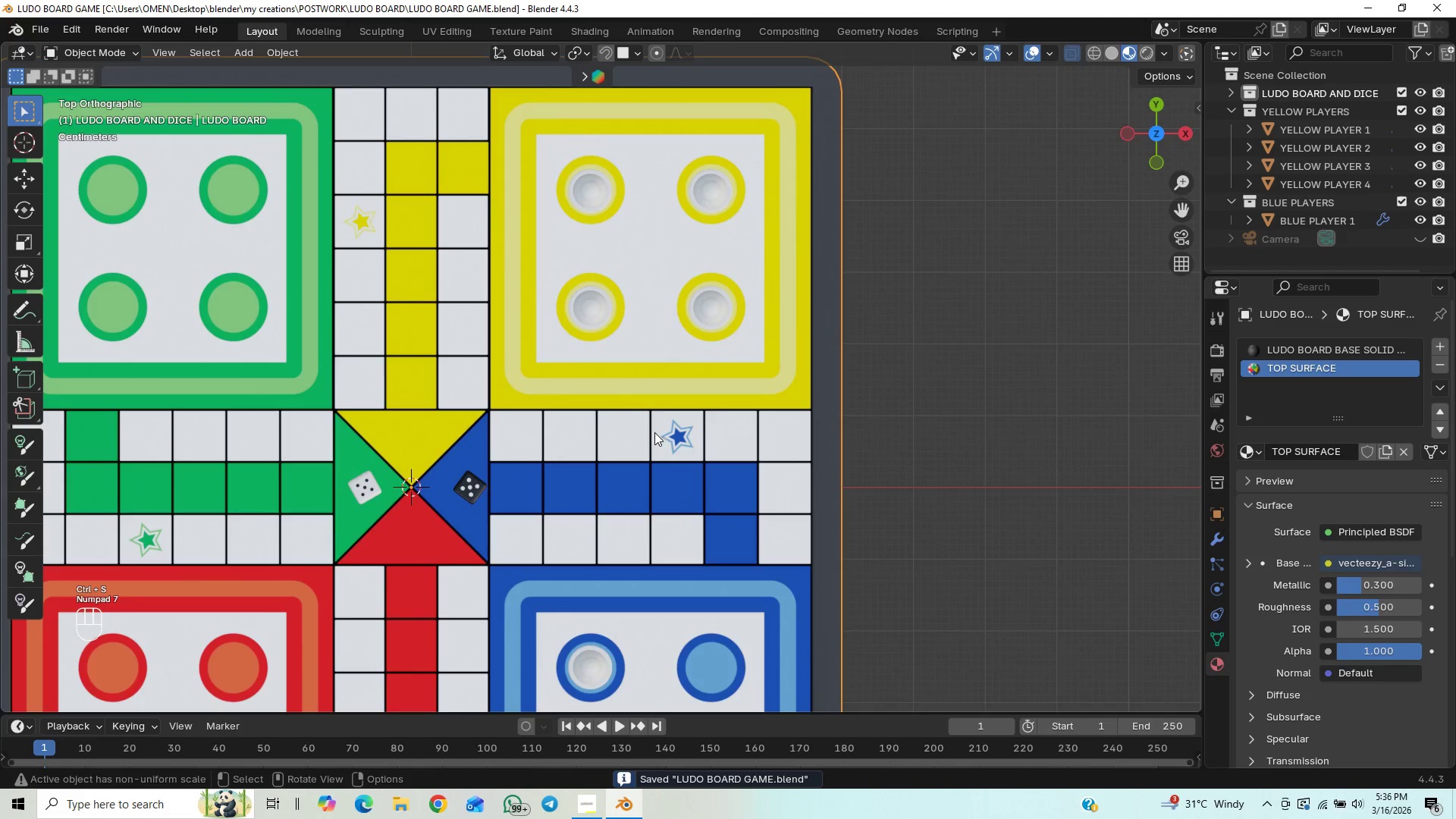 
hold_key(key=ShiftLeft, duration=0.56)
 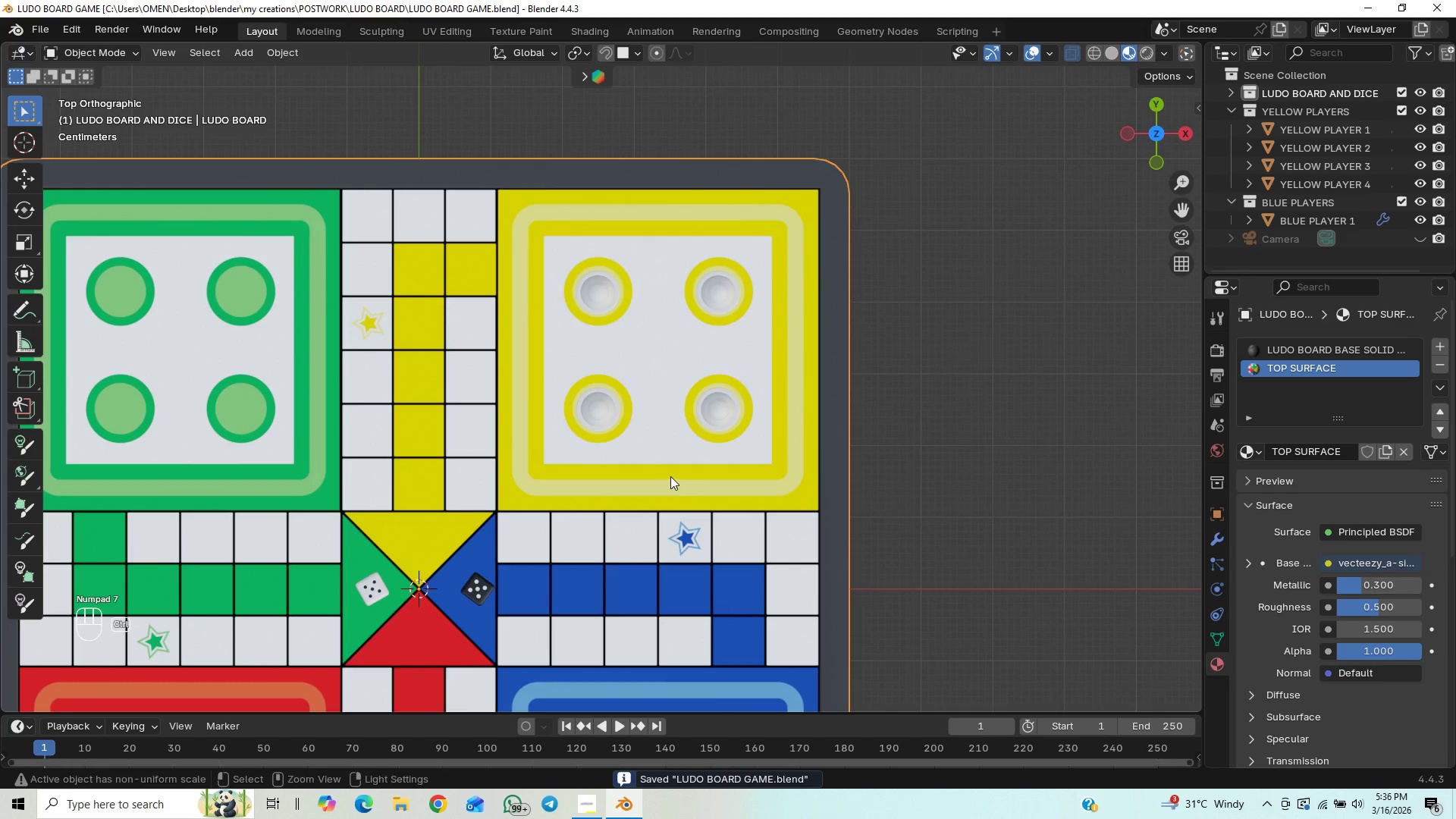 
hold_key(key=ShiftLeft, duration=9.39)
 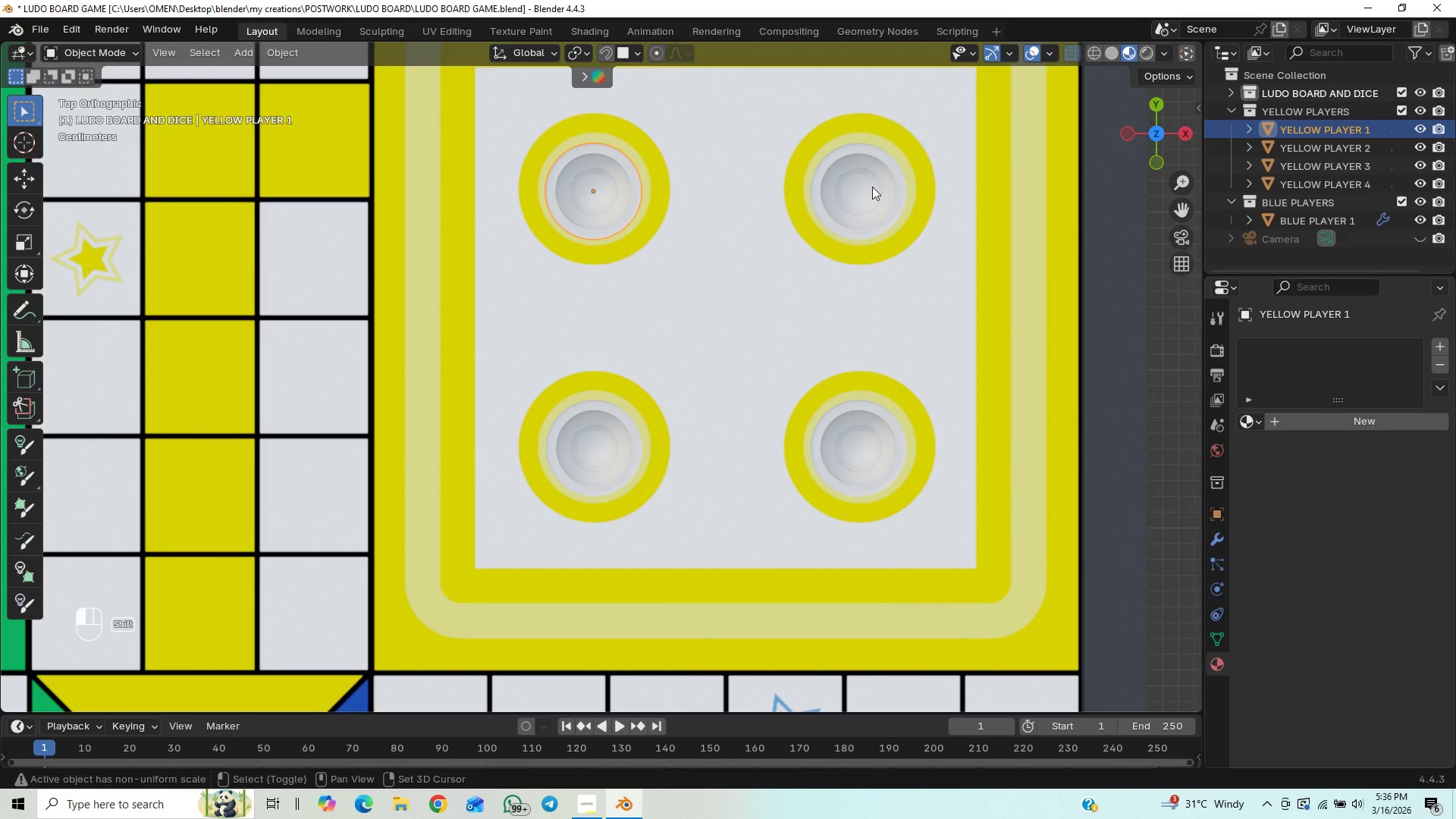 
hold_key(key=ControlLeft, duration=1.5)
 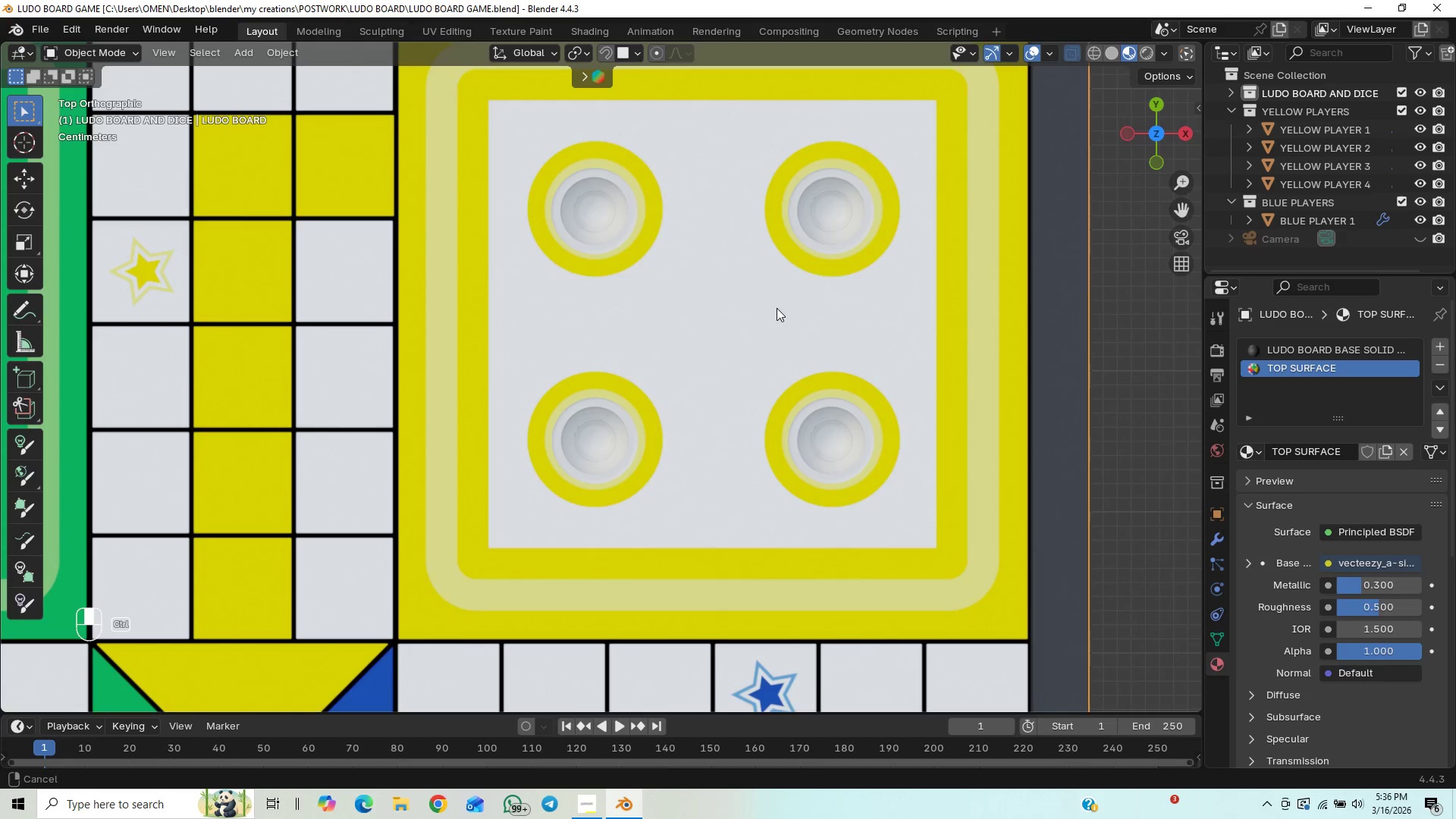 
hold_key(key=ControlLeft, duration=1.52)
 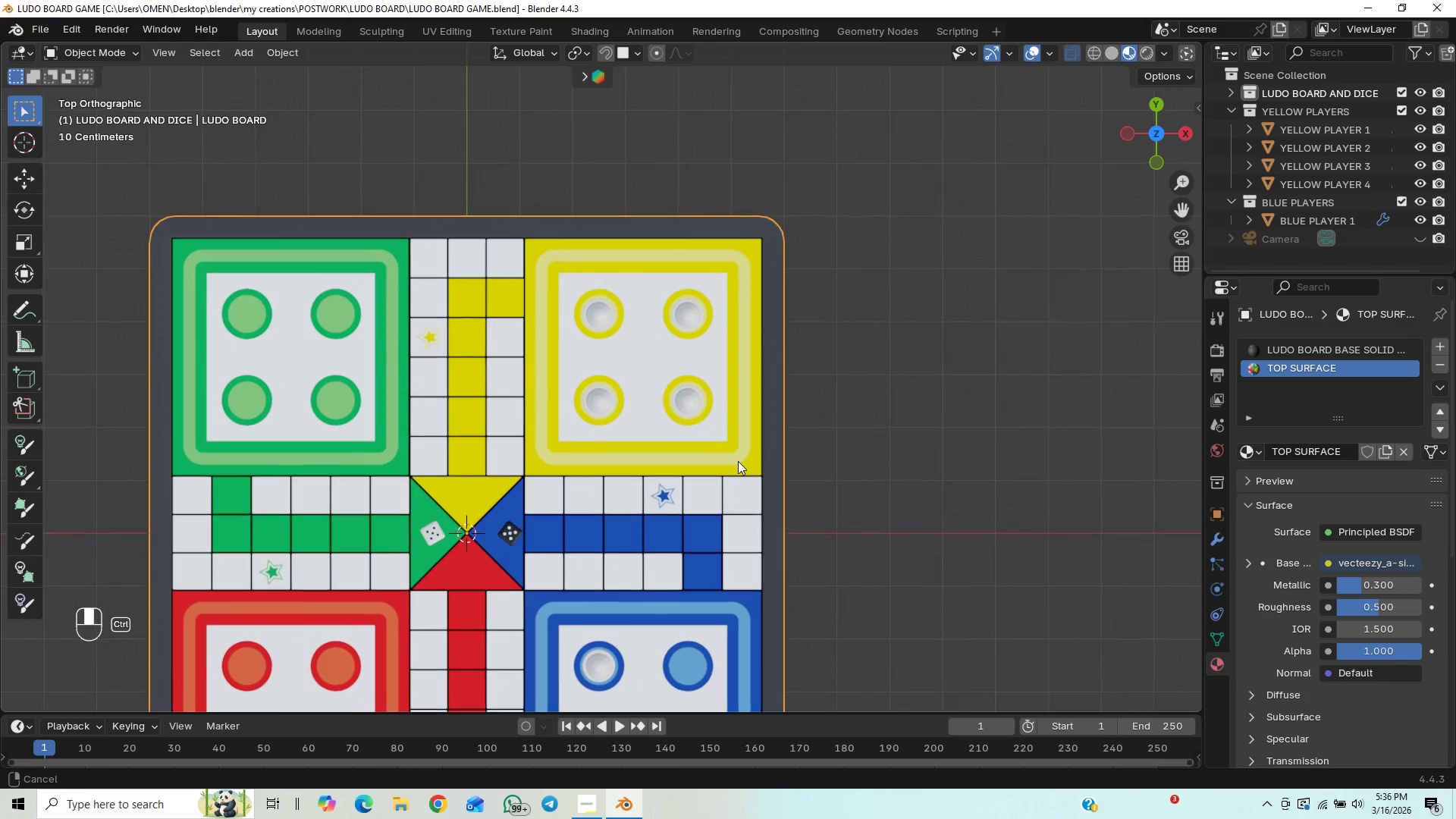 
key(Control+ControlLeft)
 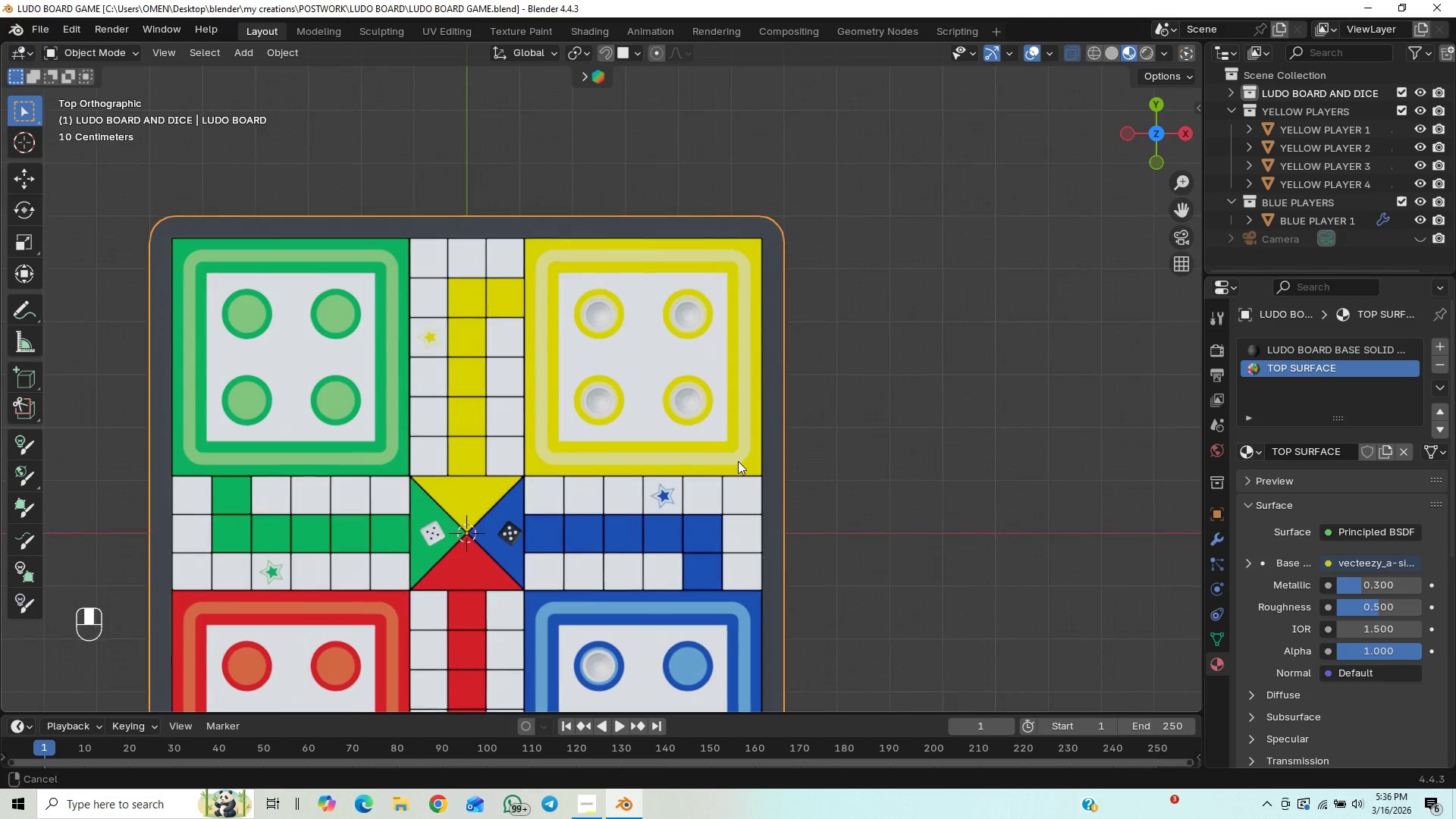 
scroll: coordinate [738, 461], scroll_direction: up, amount: 3.0
 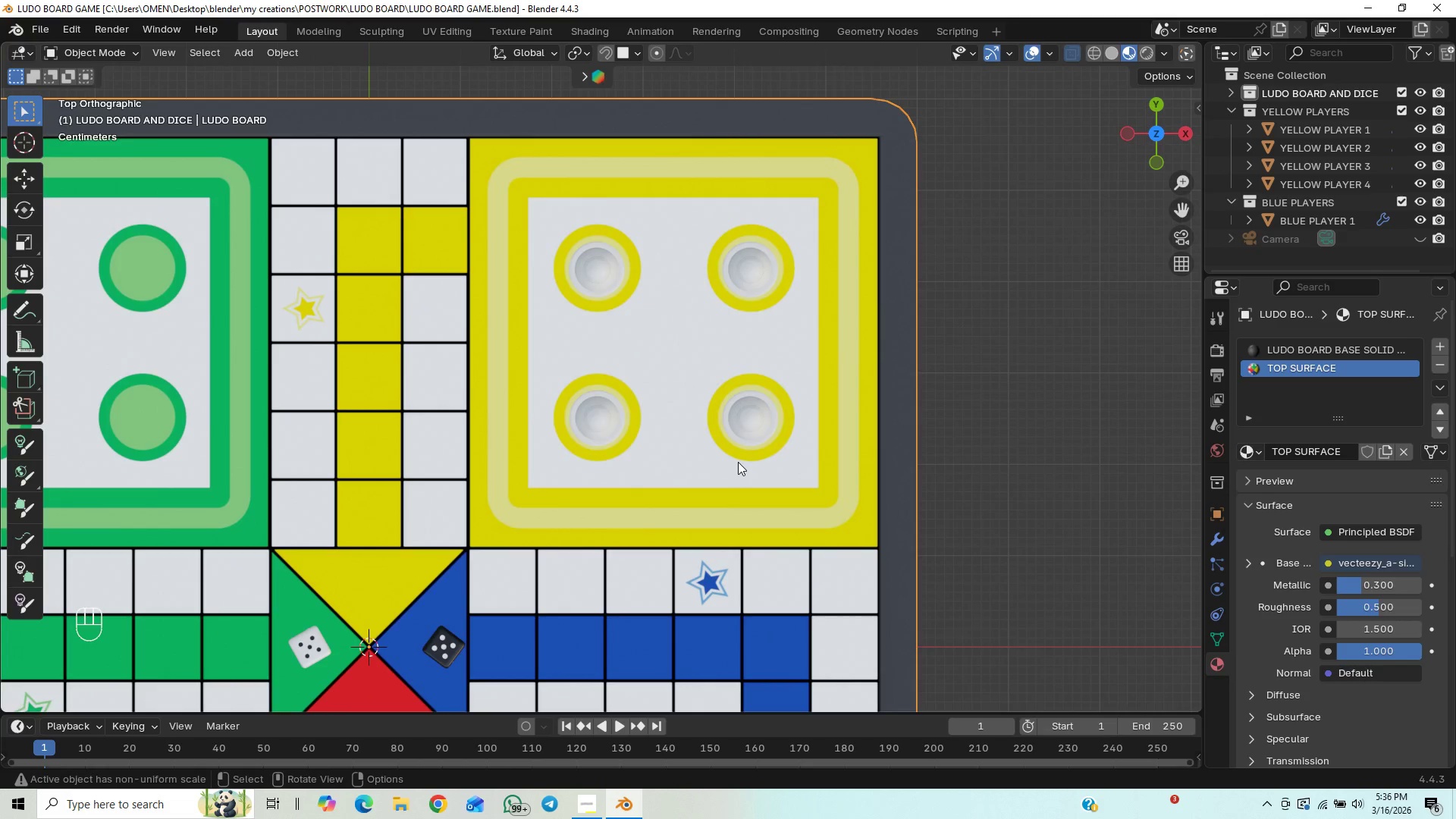 
scroll: coordinate [738, 463], scroll_direction: down, amount: 4.0
 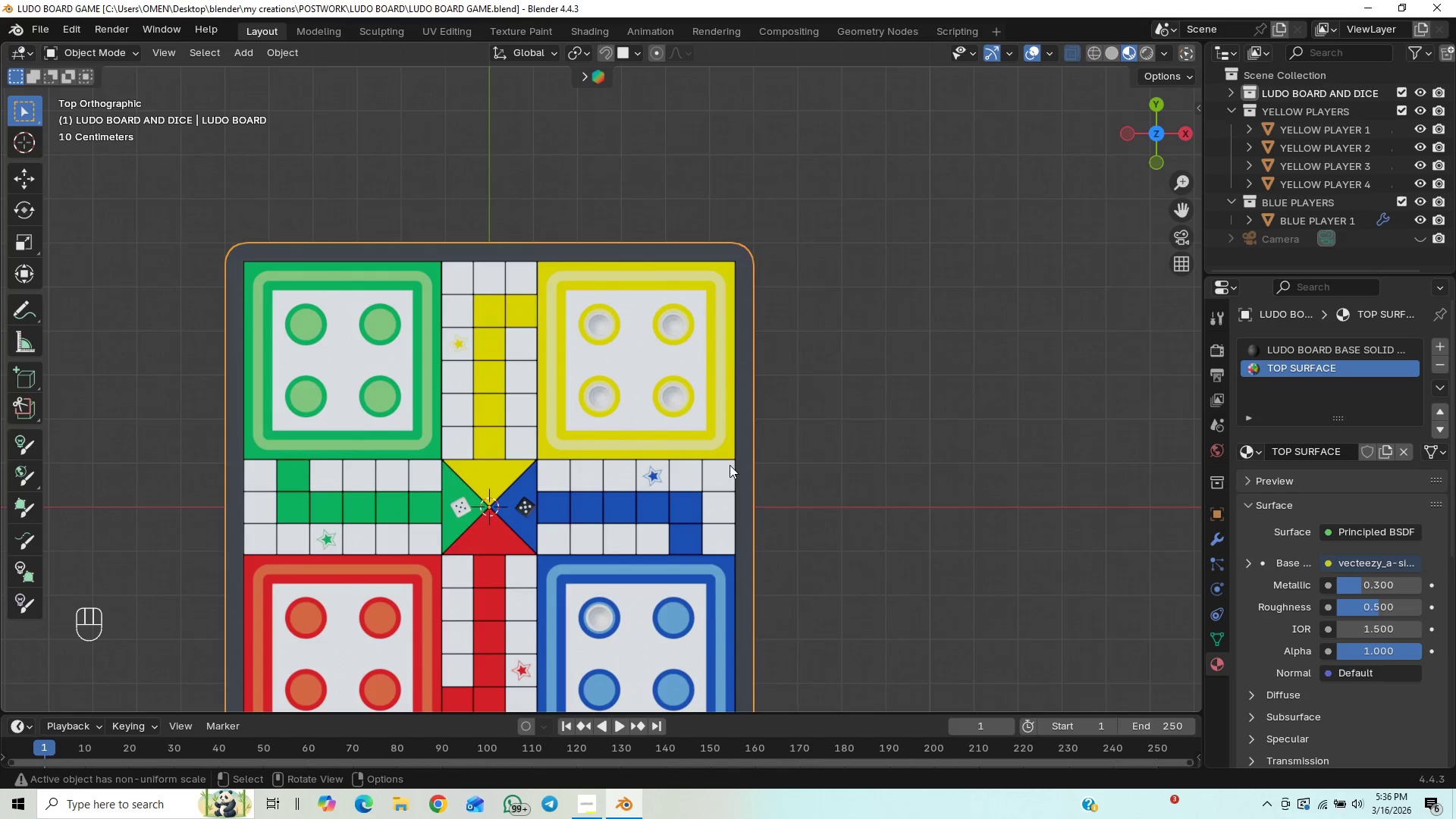 
scroll: coordinate [692, 441], scroll_direction: up, amount: 5.0
 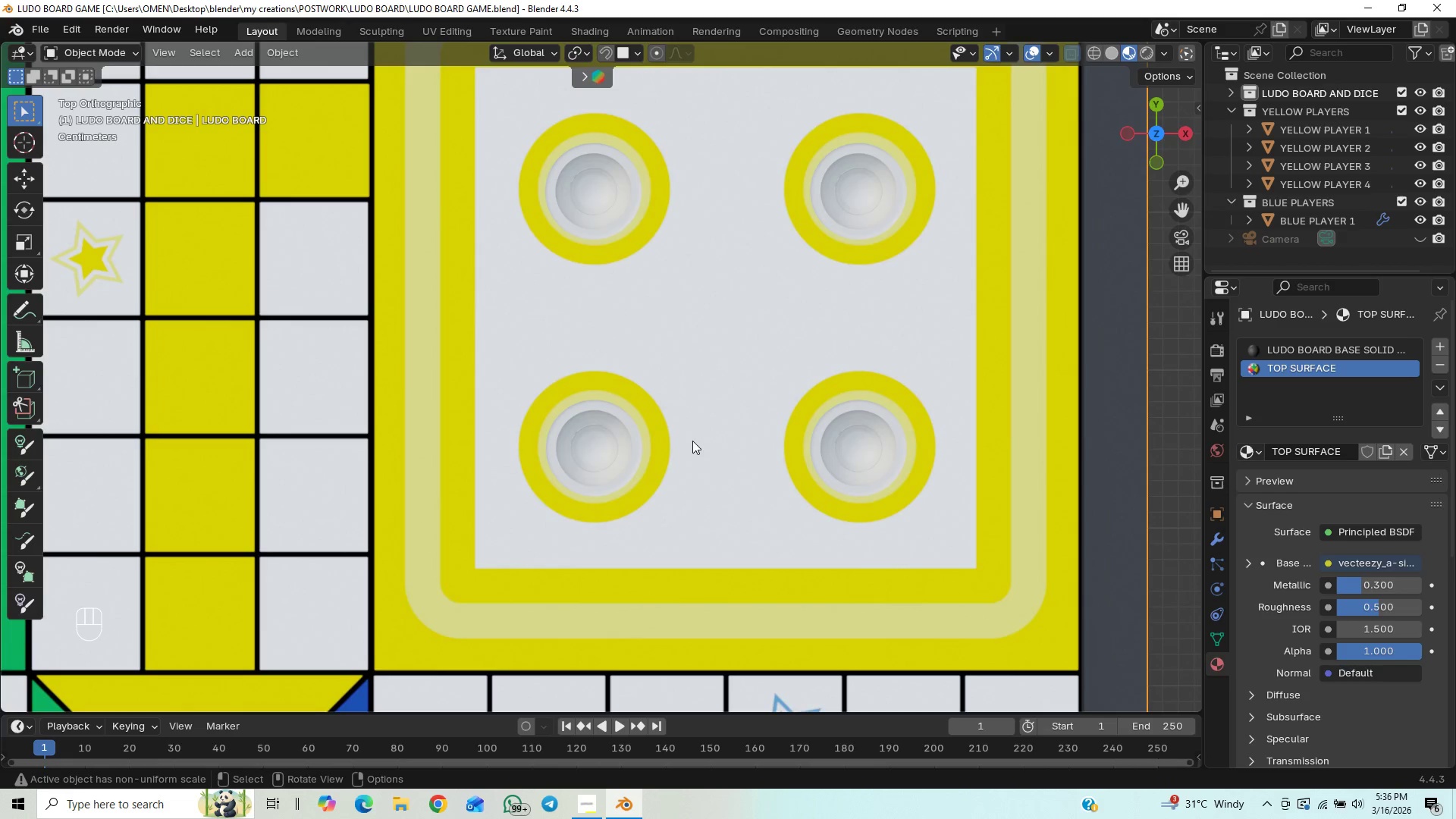 
left_click([595, 206])
 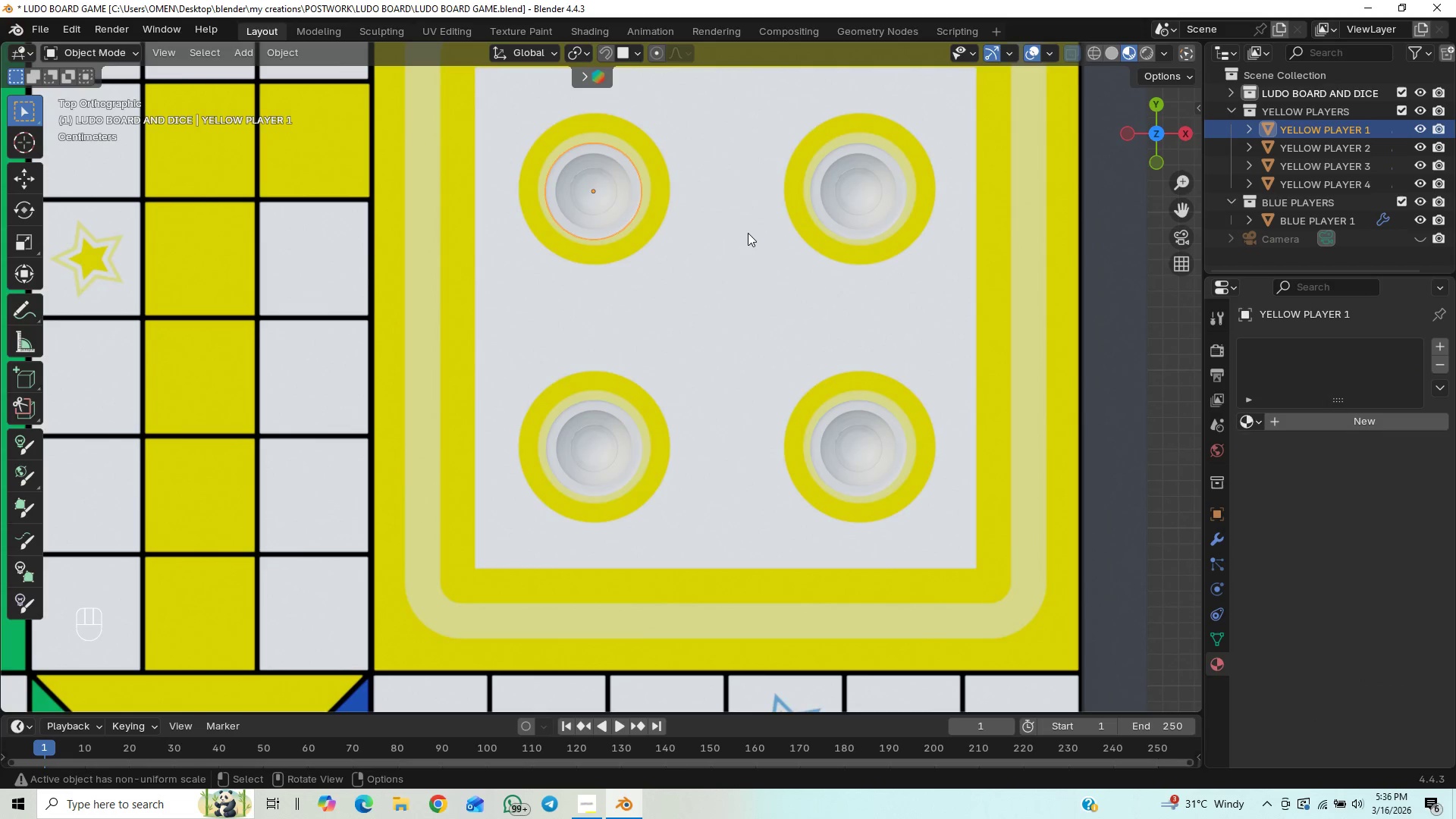 
hold_key(key=ShiftLeft, duration=1.5)
left_click([872, 187])
 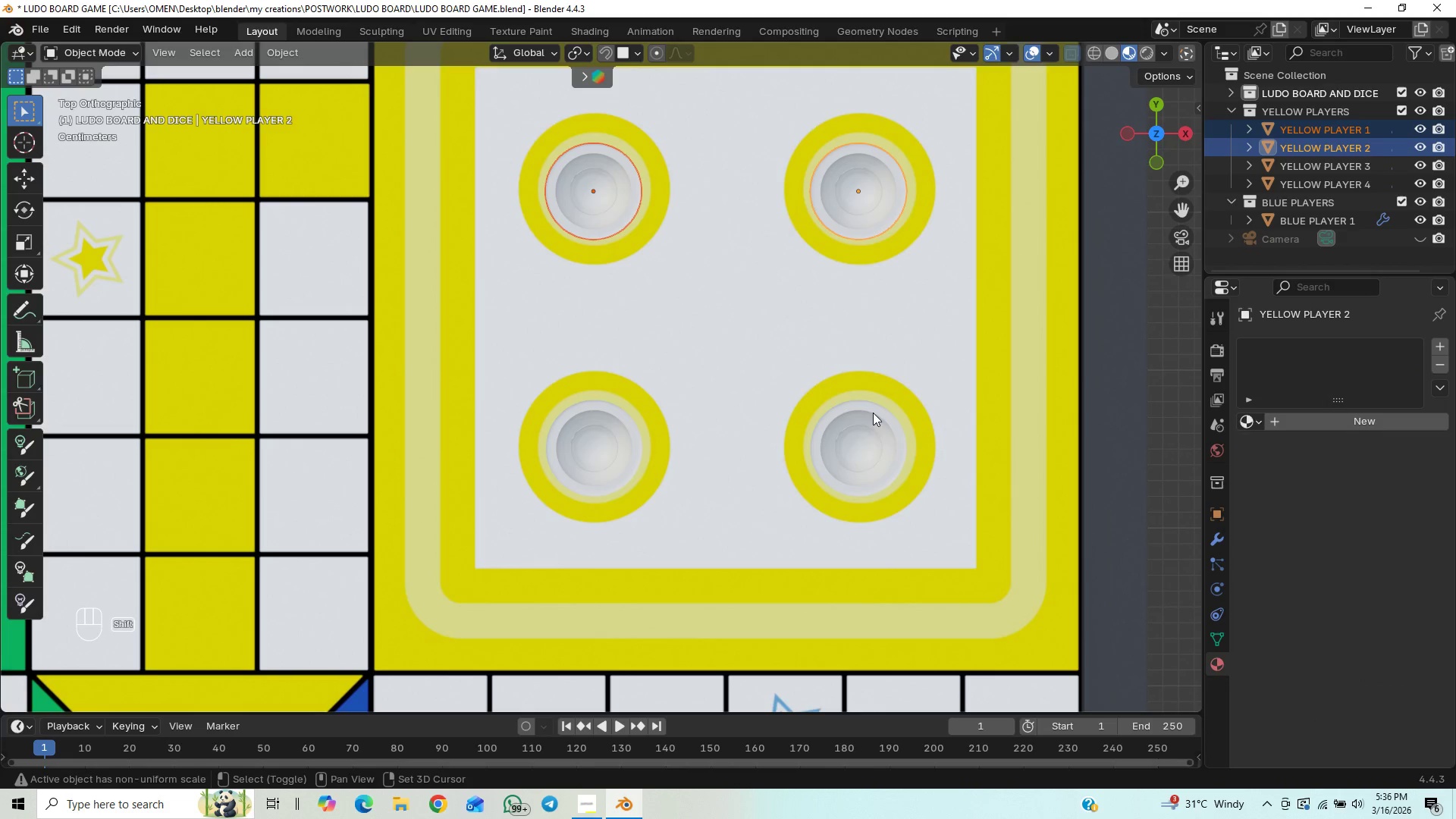 
left_click([877, 458])
 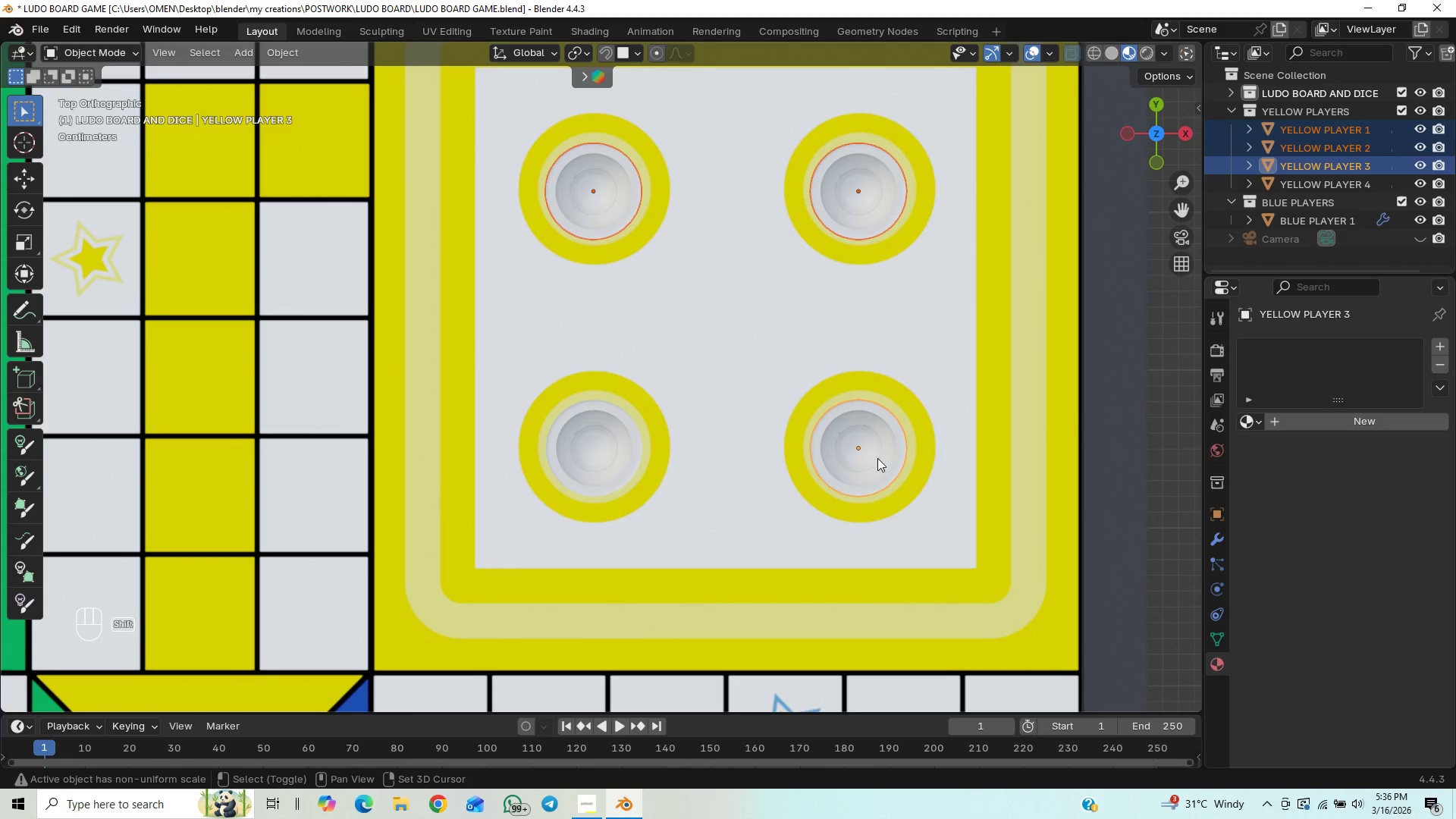 
hold_key(key=ShiftLeft, duration=0.73)
left_click([607, 457])
 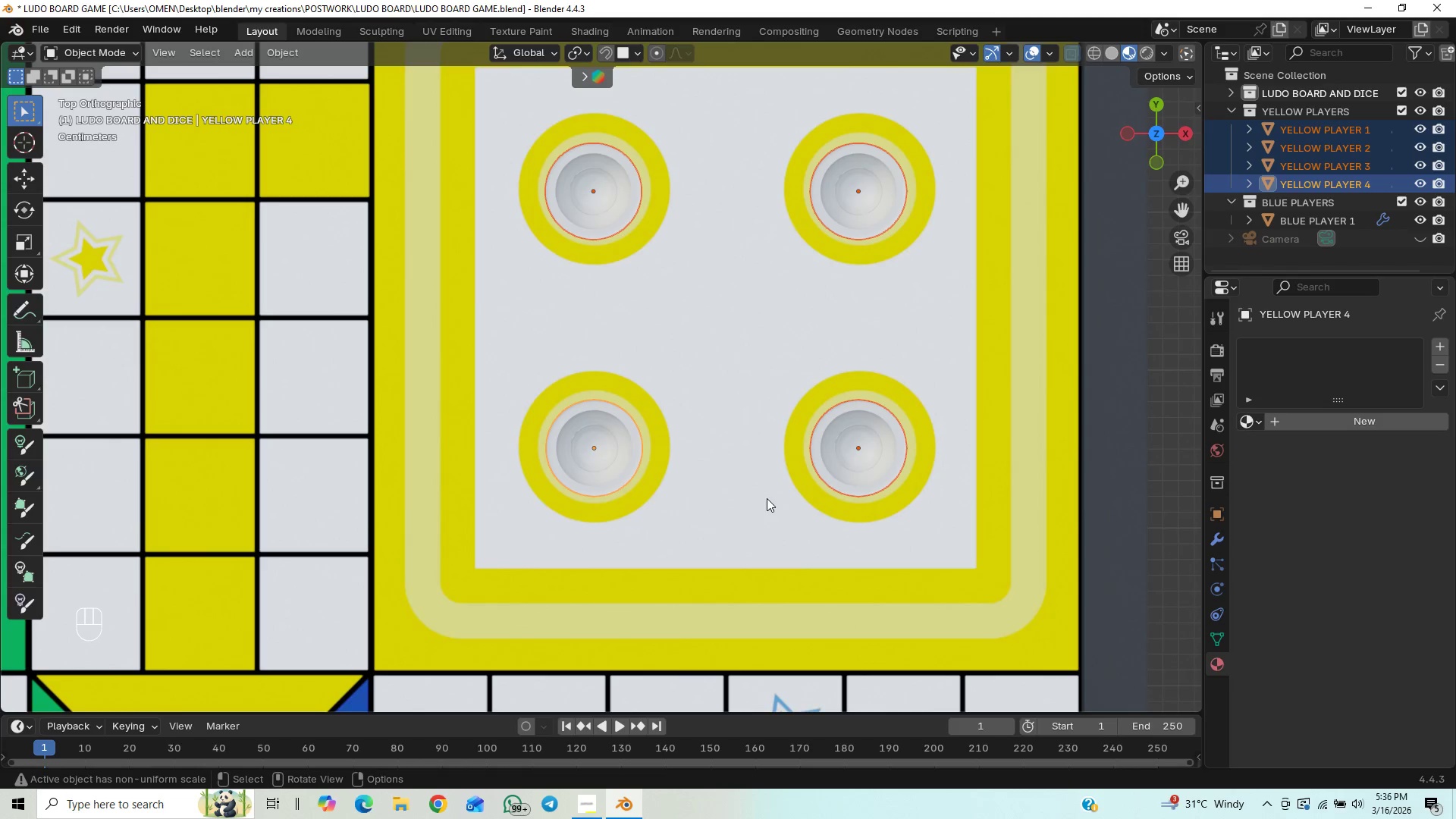 
type(gy)
 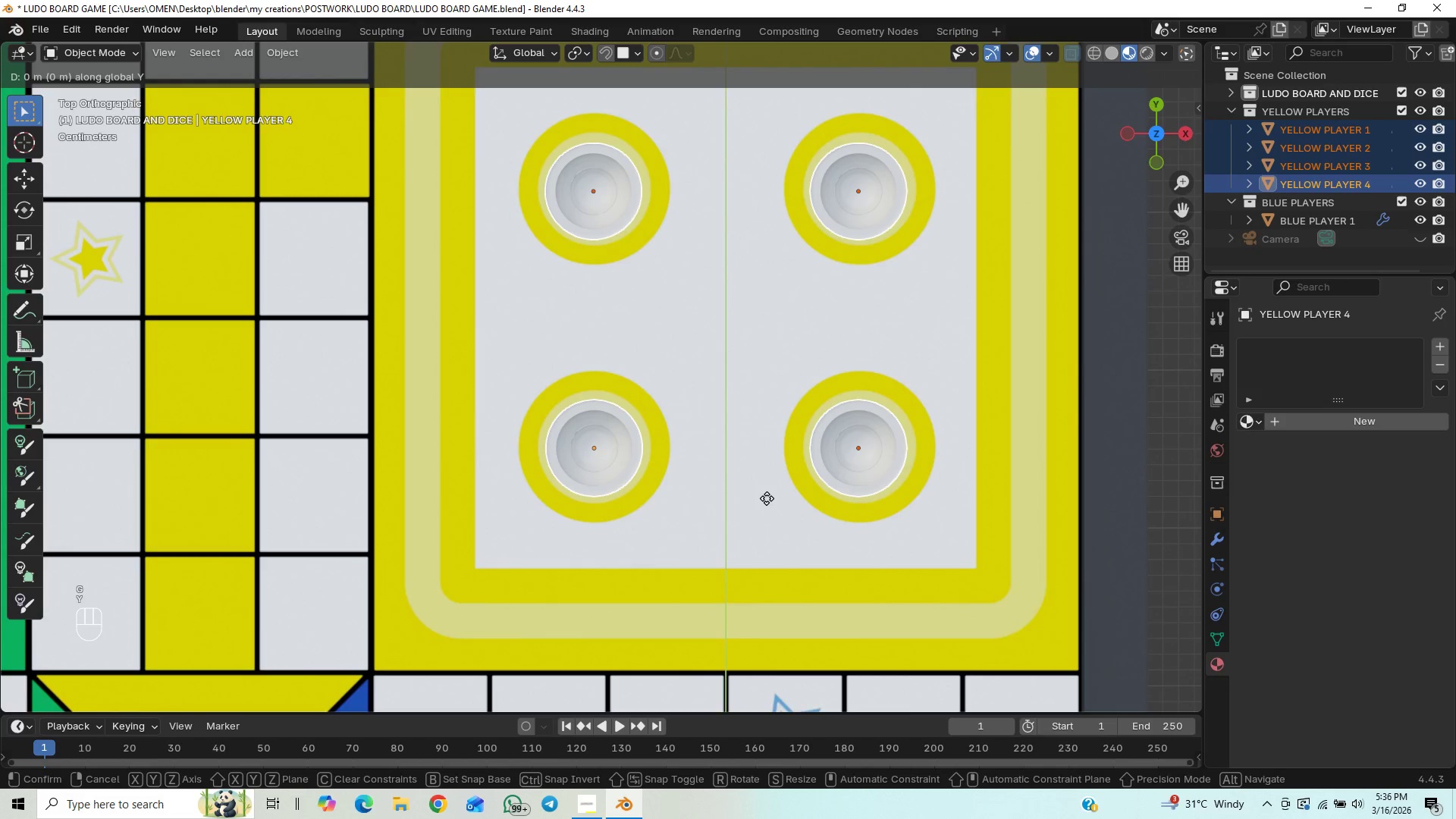 
hold_key(key=ShiftLeft, duration=1.5)
 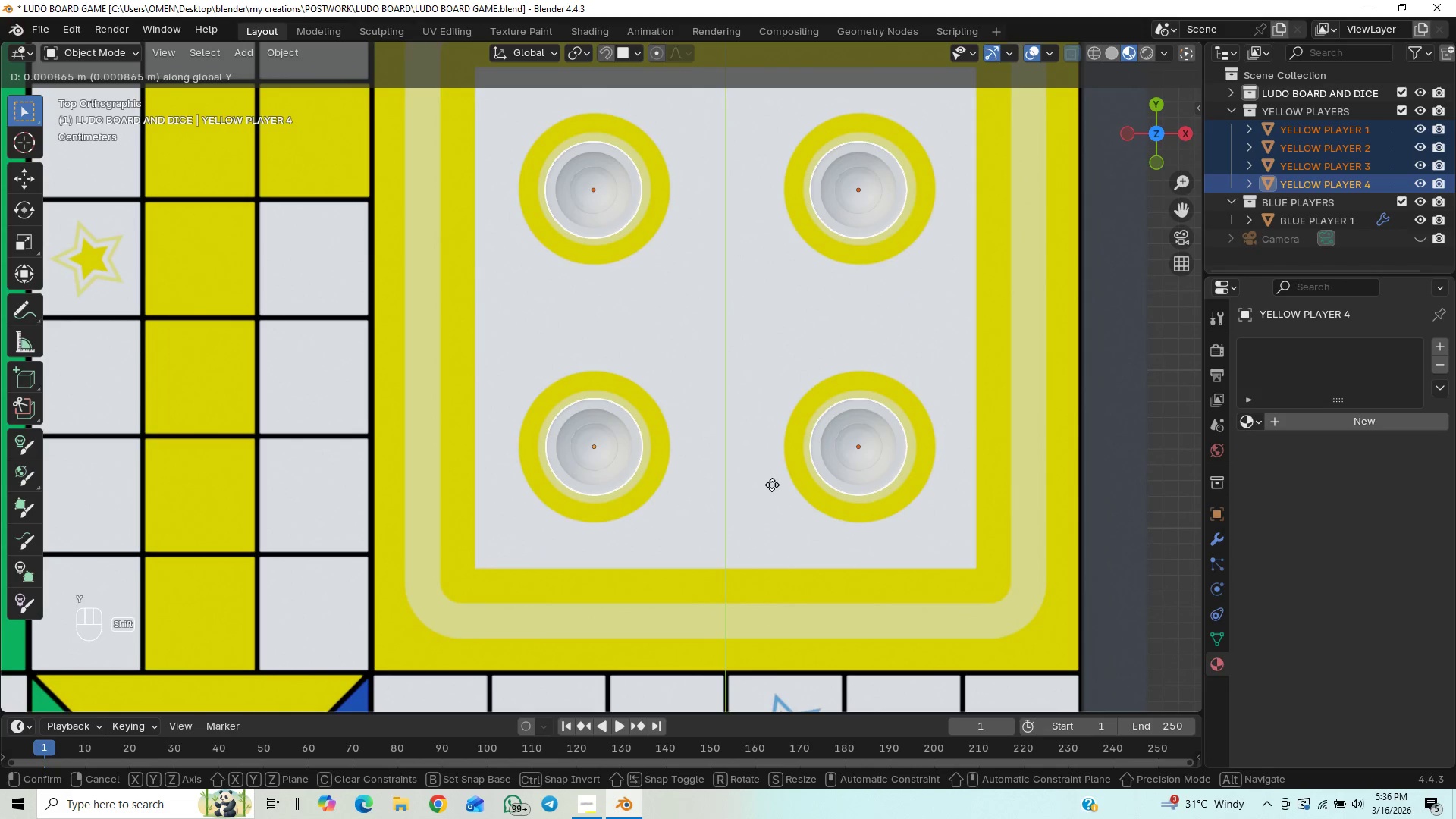 
hold_key(key=ShiftLeft, duration=1.5)
left_click([772, 484])
 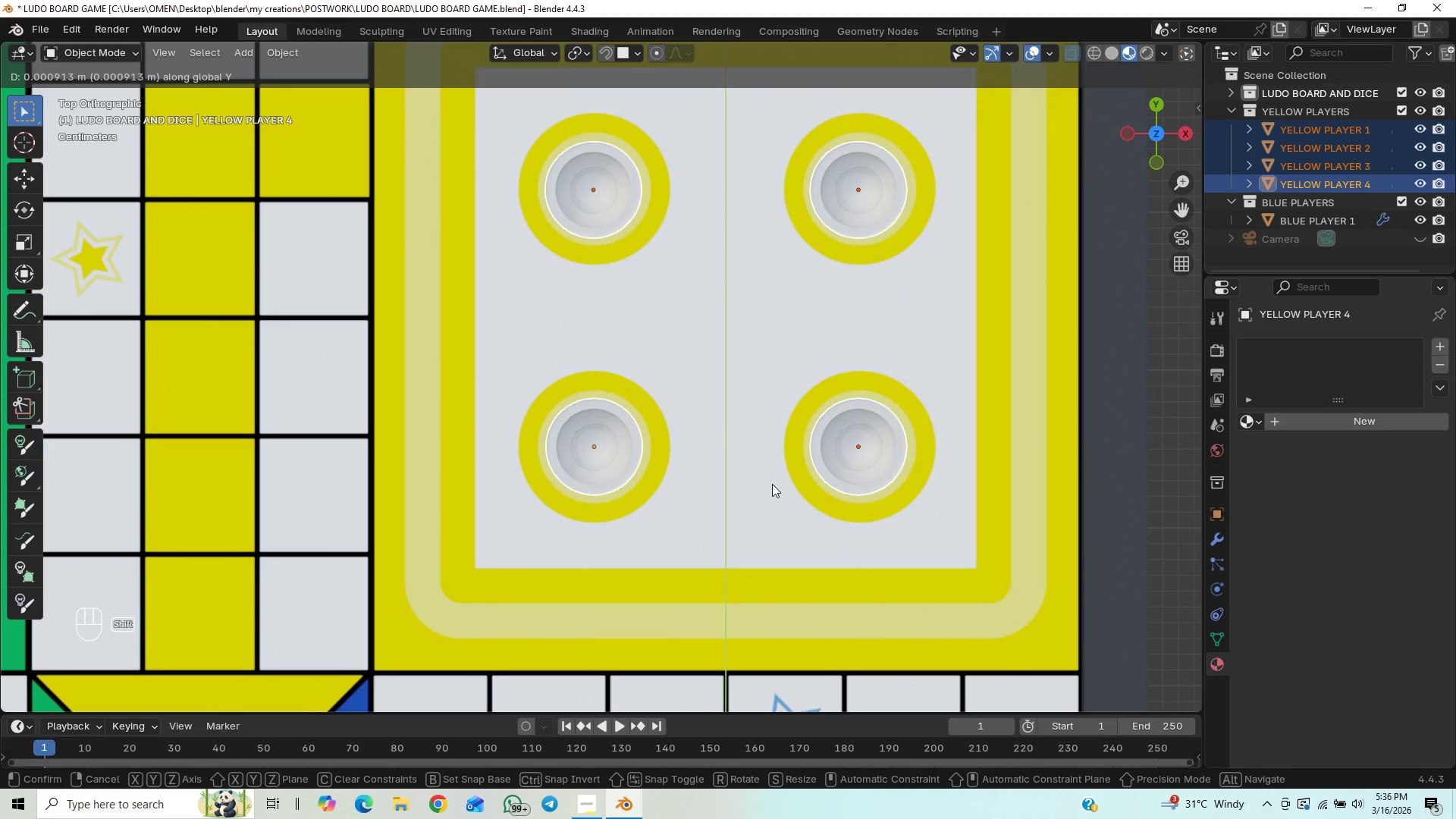 
type(gx)
 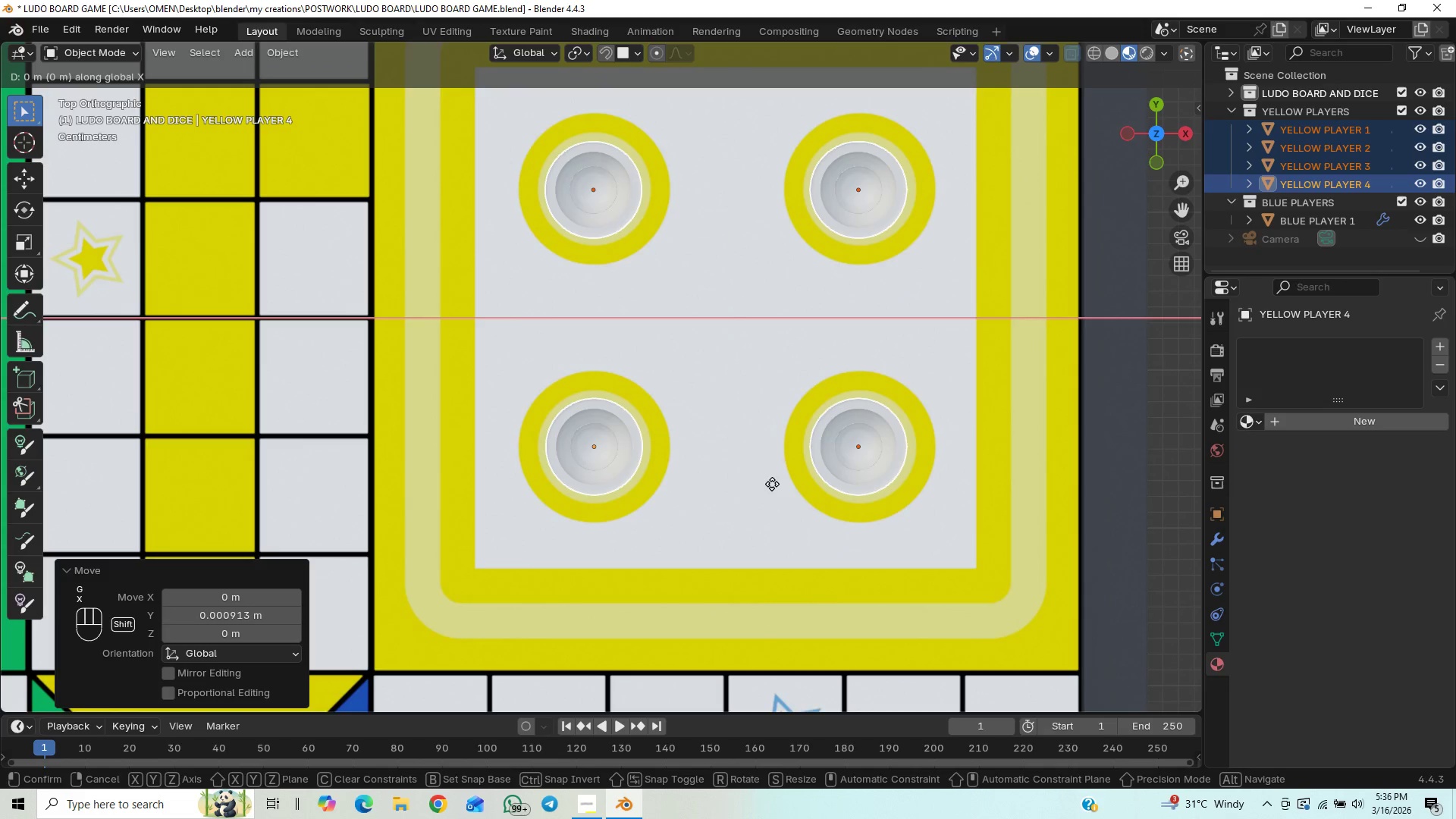 
hold_key(key=ShiftLeft, duration=1.62)
 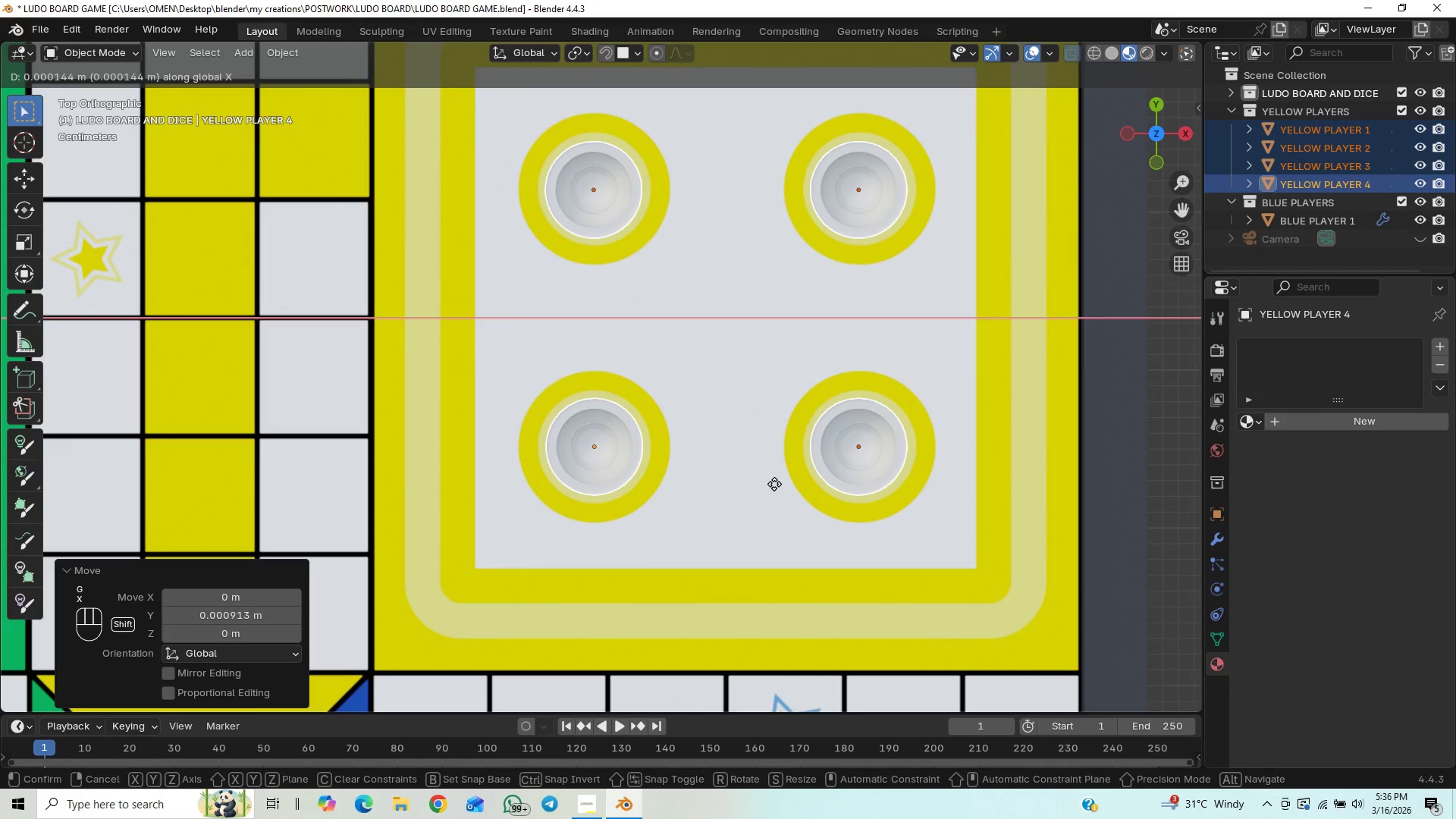 
hold_key(key=ShiftLeft, duration=1.52)
 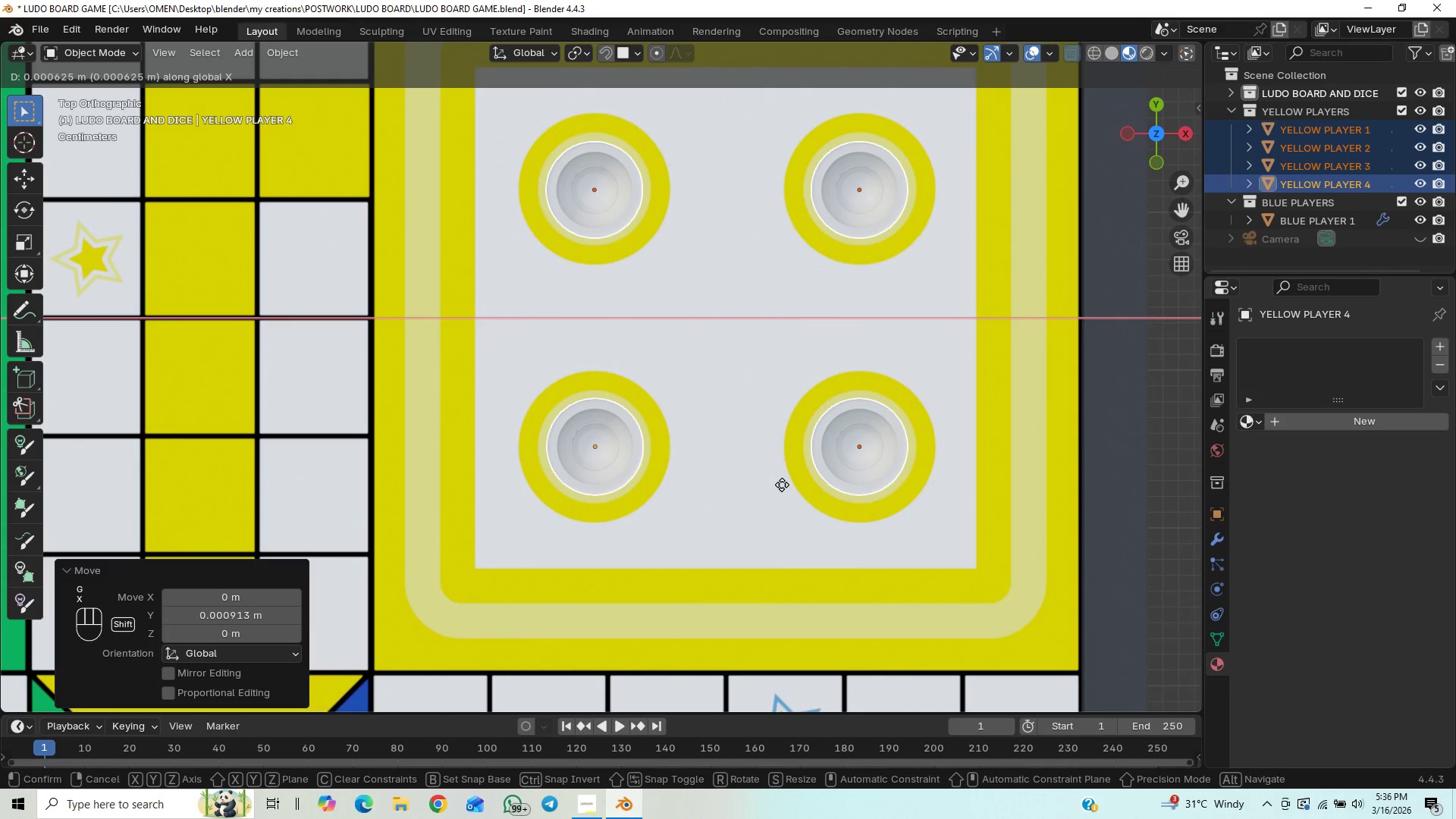 
hold_key(key=ShiftLeft, duration=1.5)
 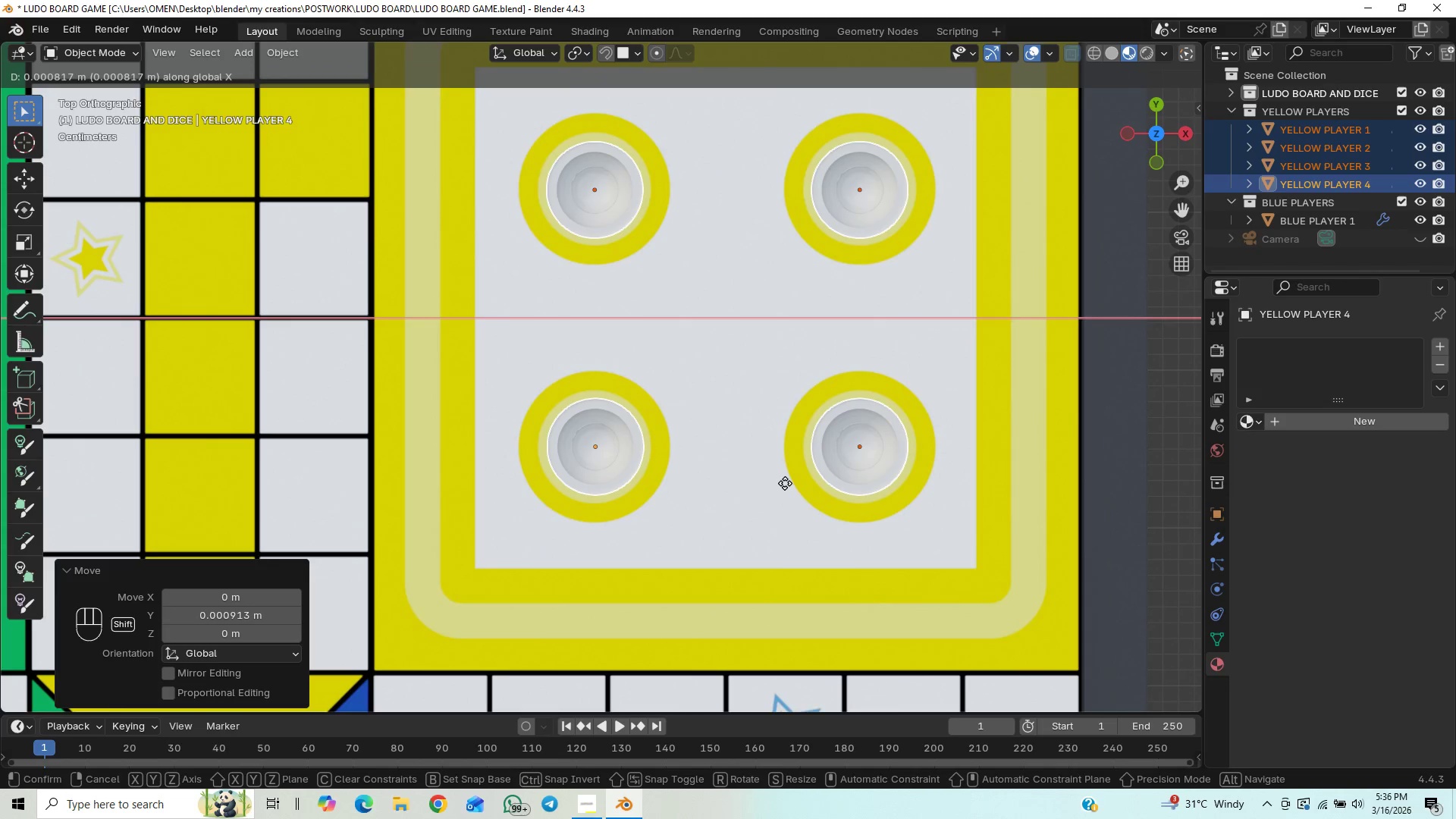 
hold_key(key=ShiftLeft, duration=1.52)
 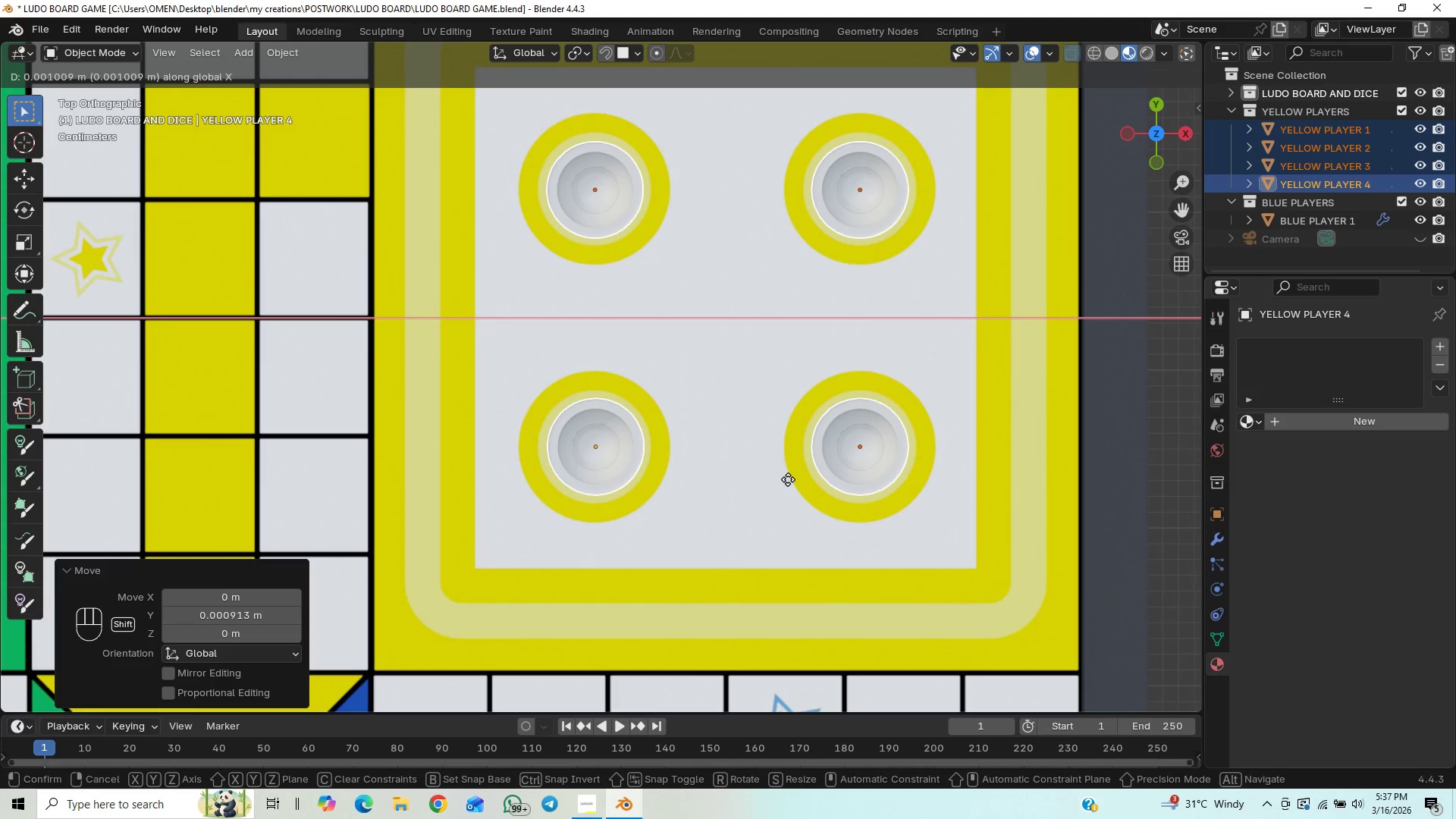 
hold_key(key=ShiftLeft, duration=1.51)
 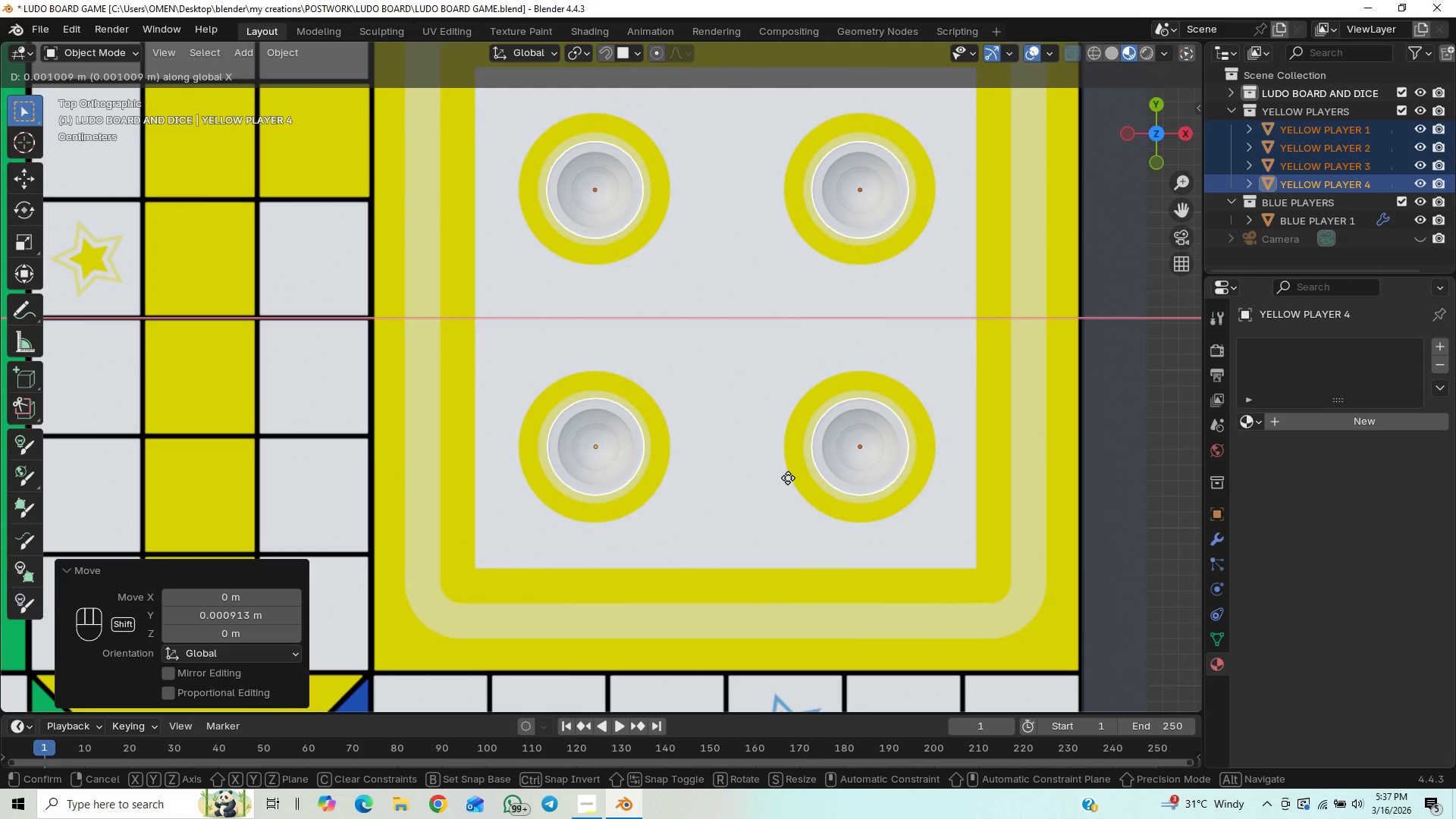 
hold_key(key=ShiftLeft, duration=1.52)
 